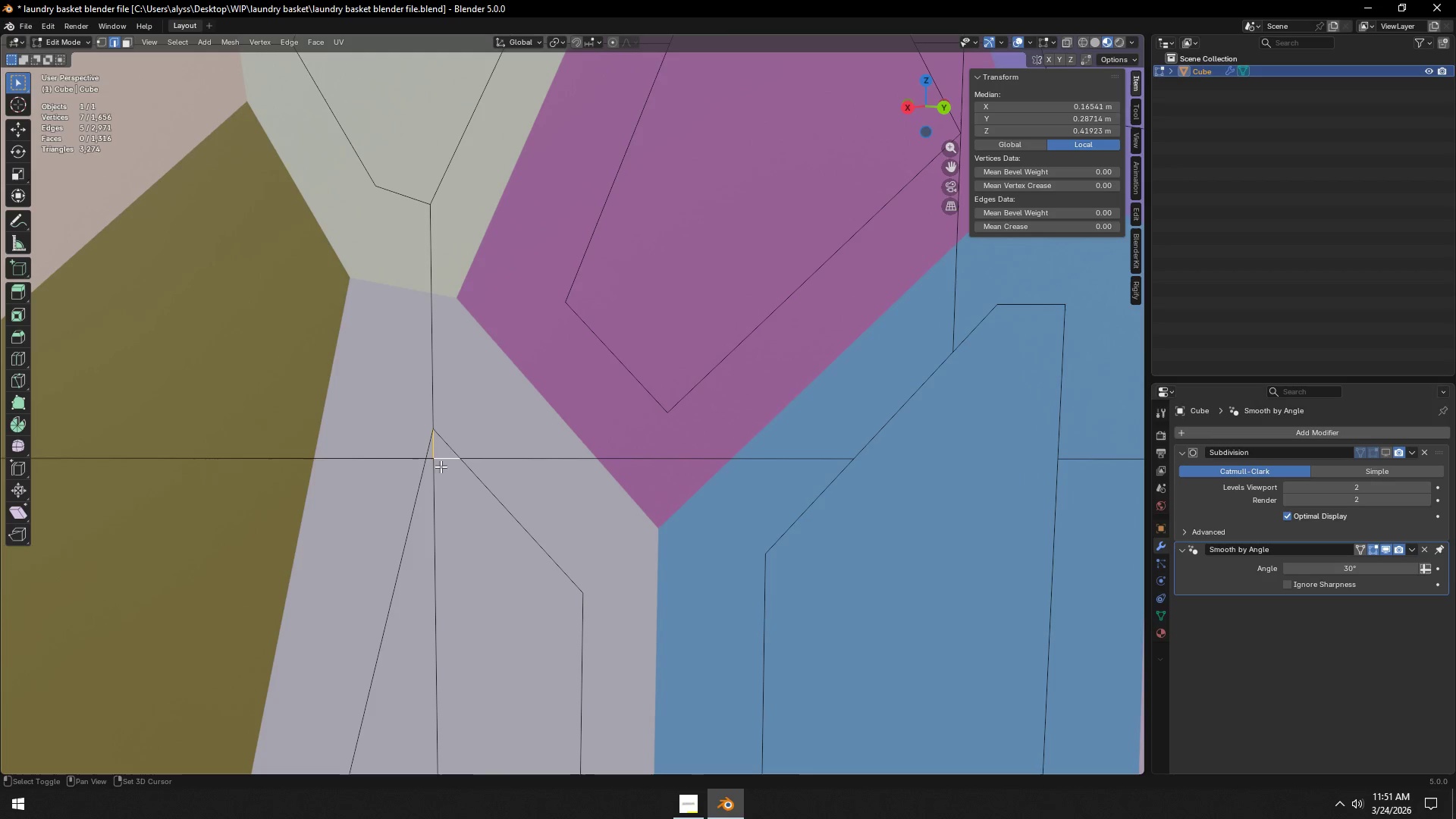 
hold_key(key=ShiftLeft, duration=1.02)
left_click([435, 463])
 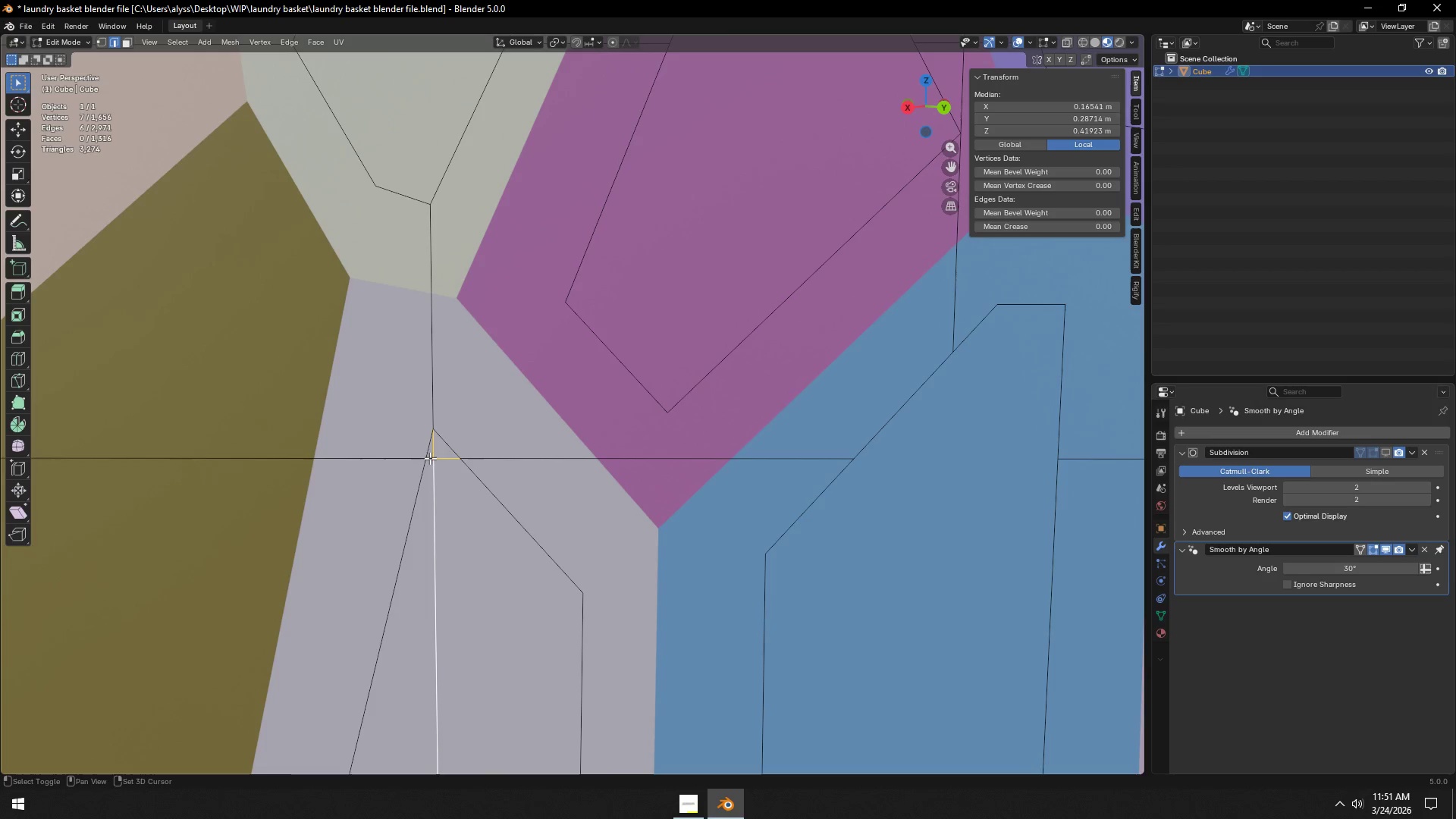 
left_click([430, 457])
 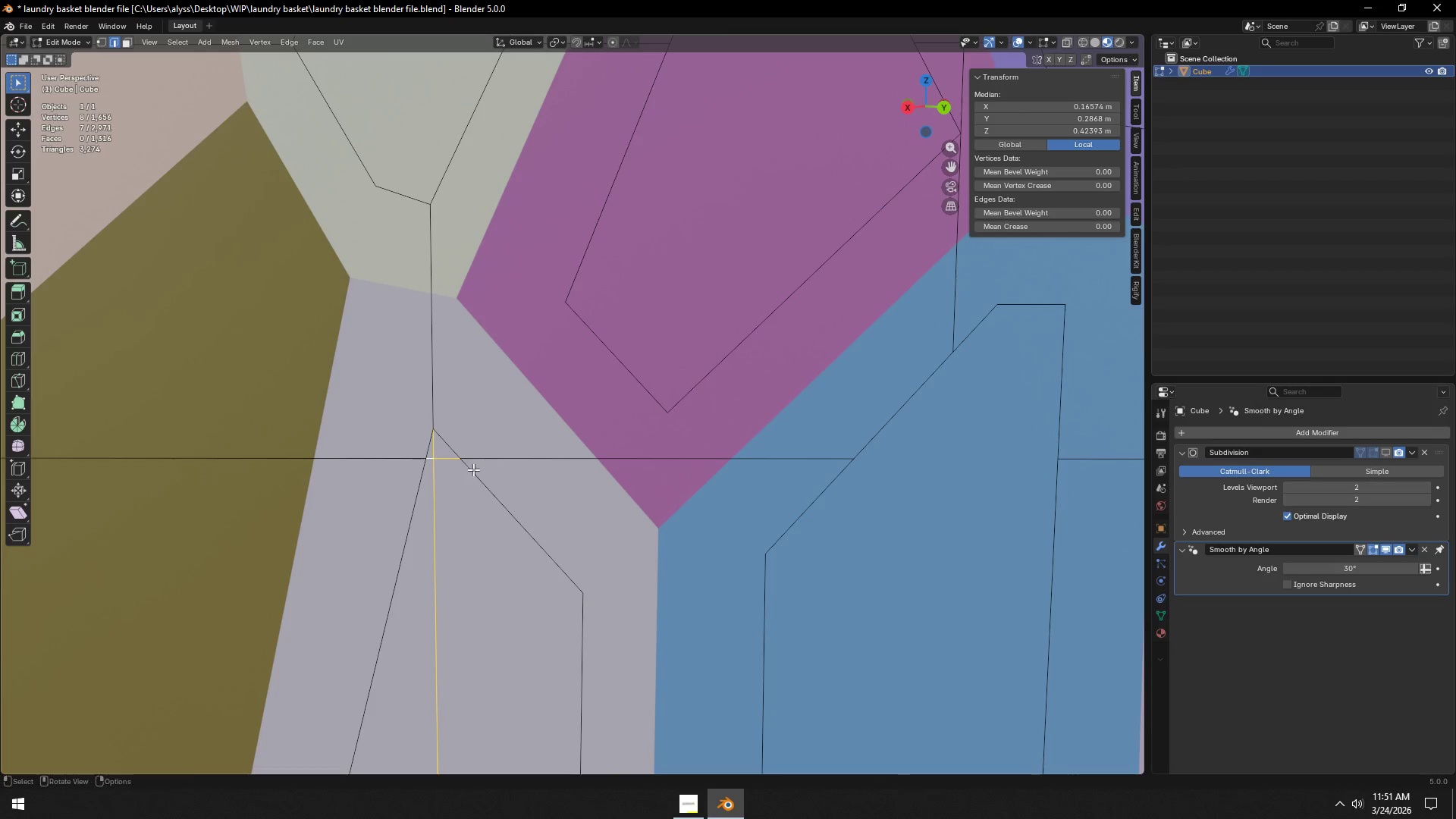 
key(X)
 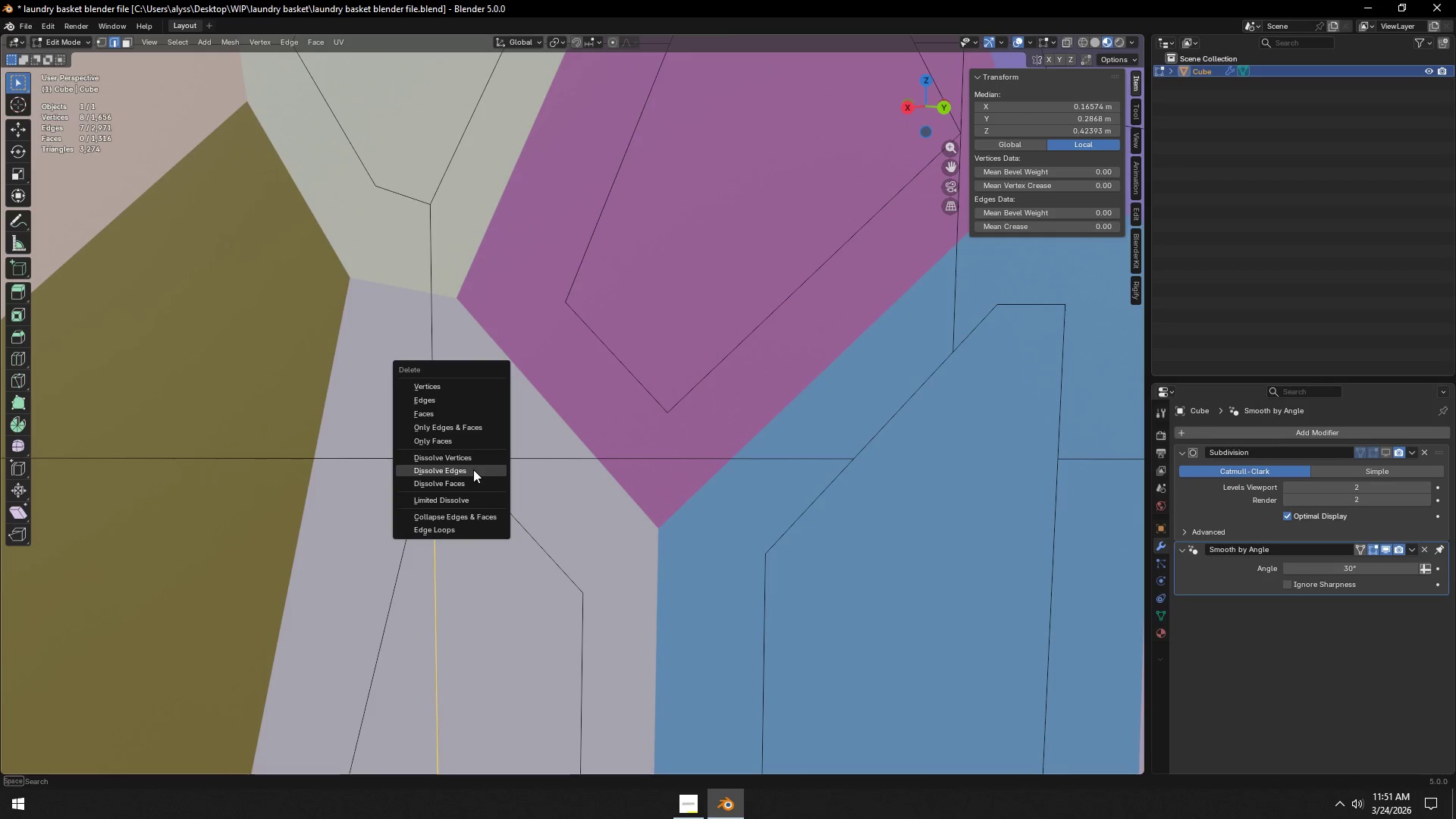 
left_click([473, 469])
 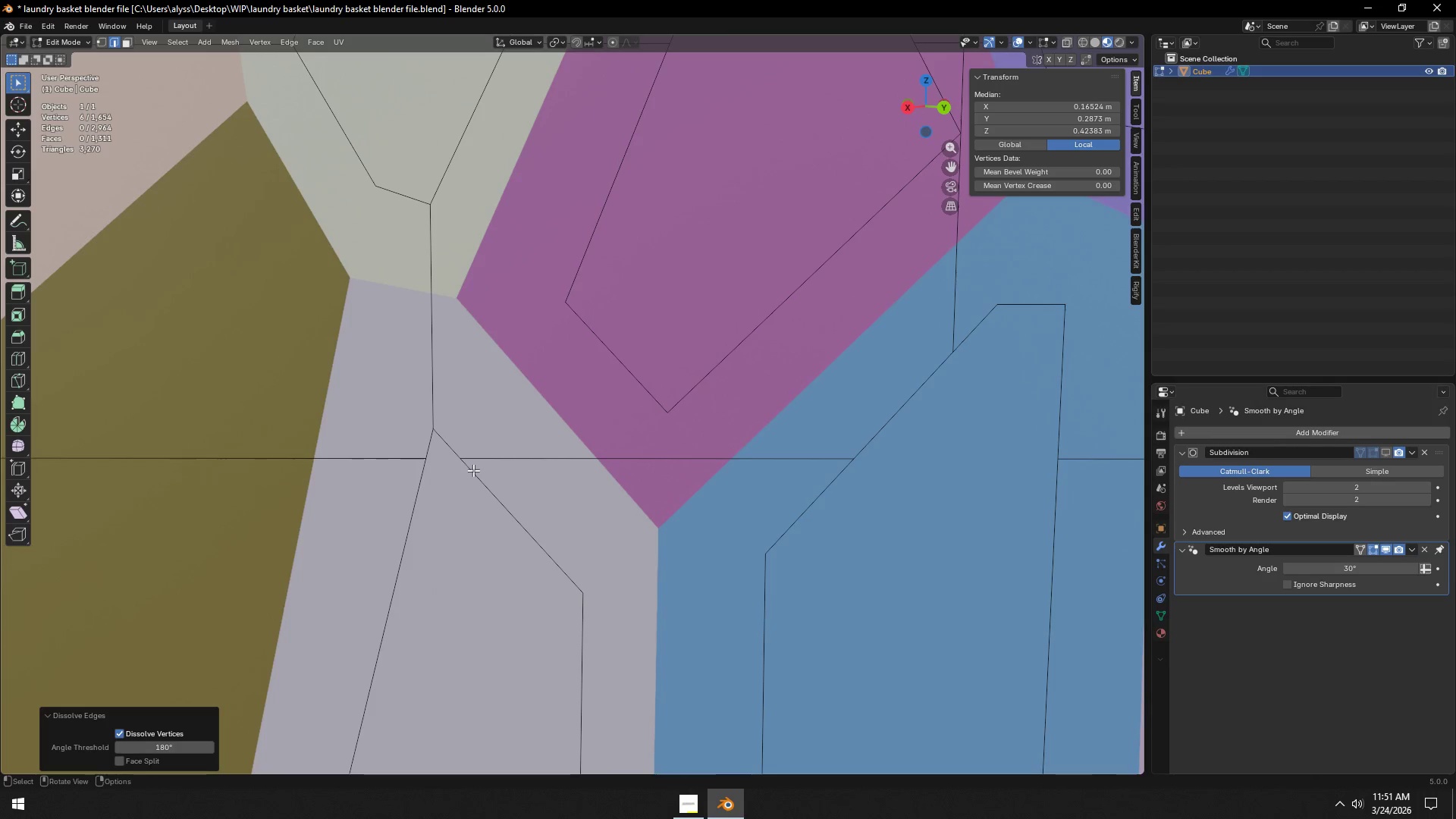 
hold_key(key=ShiftLeft, duration=0.7)
 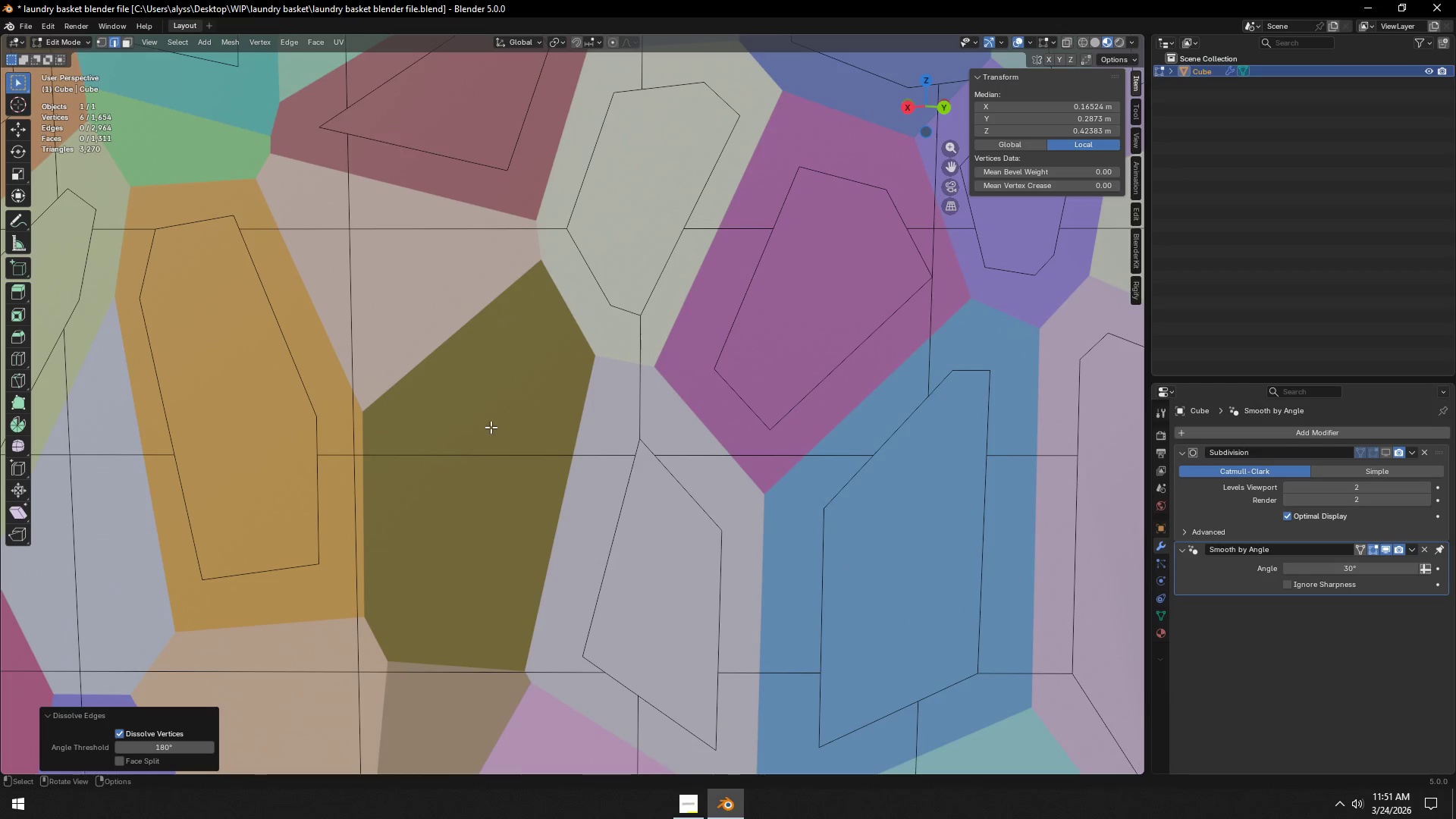 
scroll: coordinate [473, 473], scroll_direction: down, amount: 2.0
 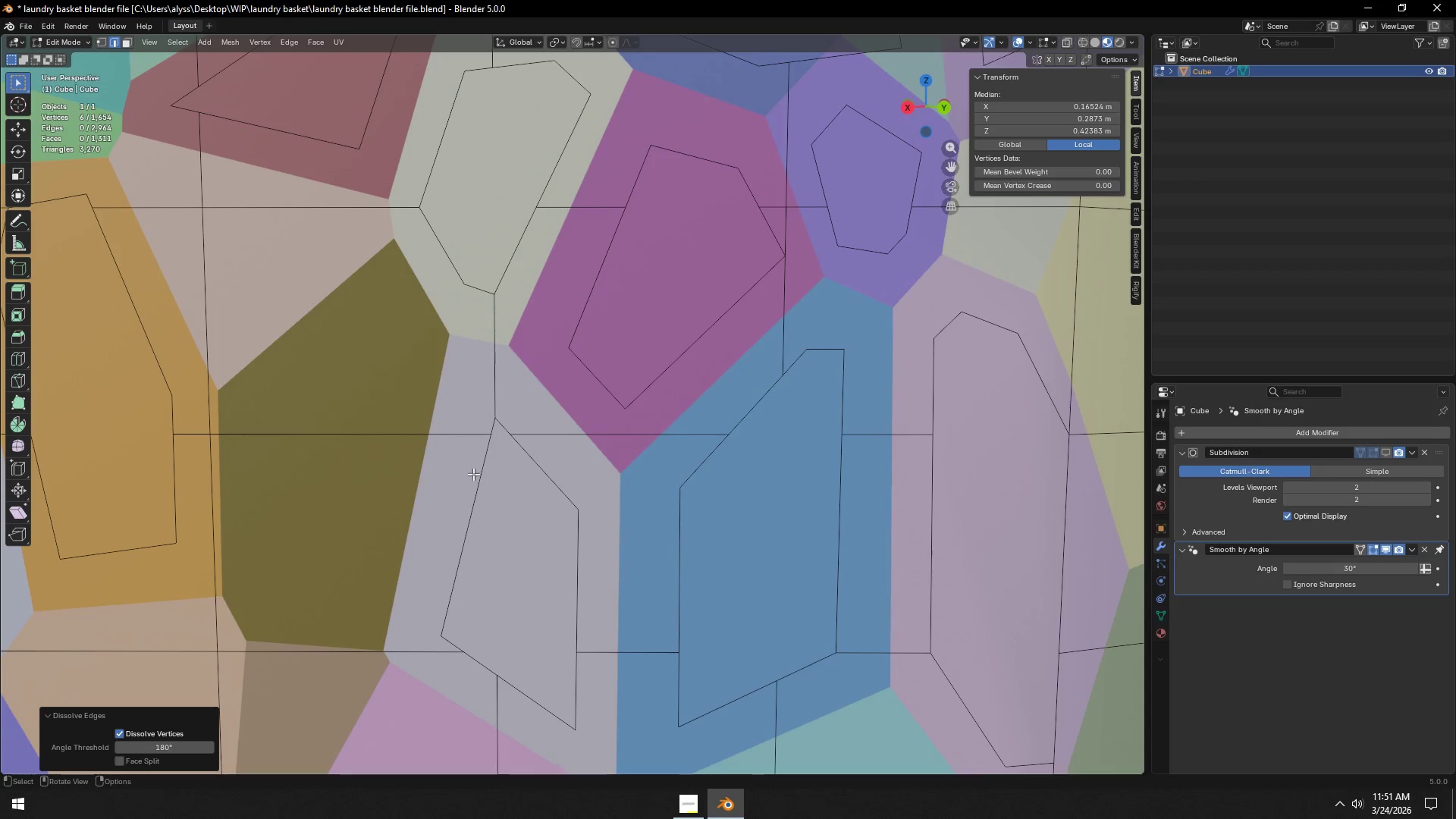 
key(K)
 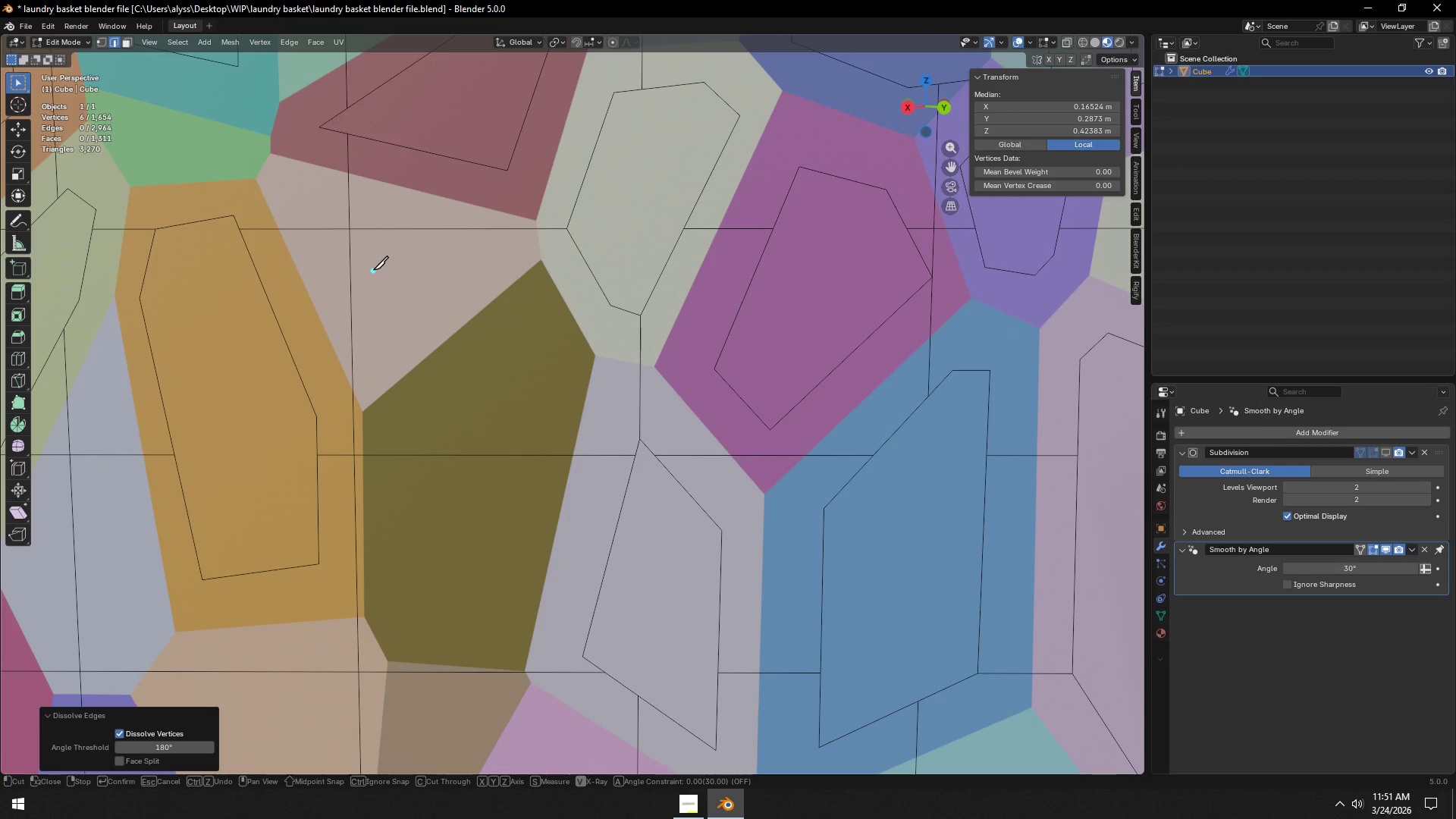 
hold_key(key=ShiftLeft, duration=0.53)
scroll: coordinate [425, 325], scroll_direction: down, amount: 1.0
 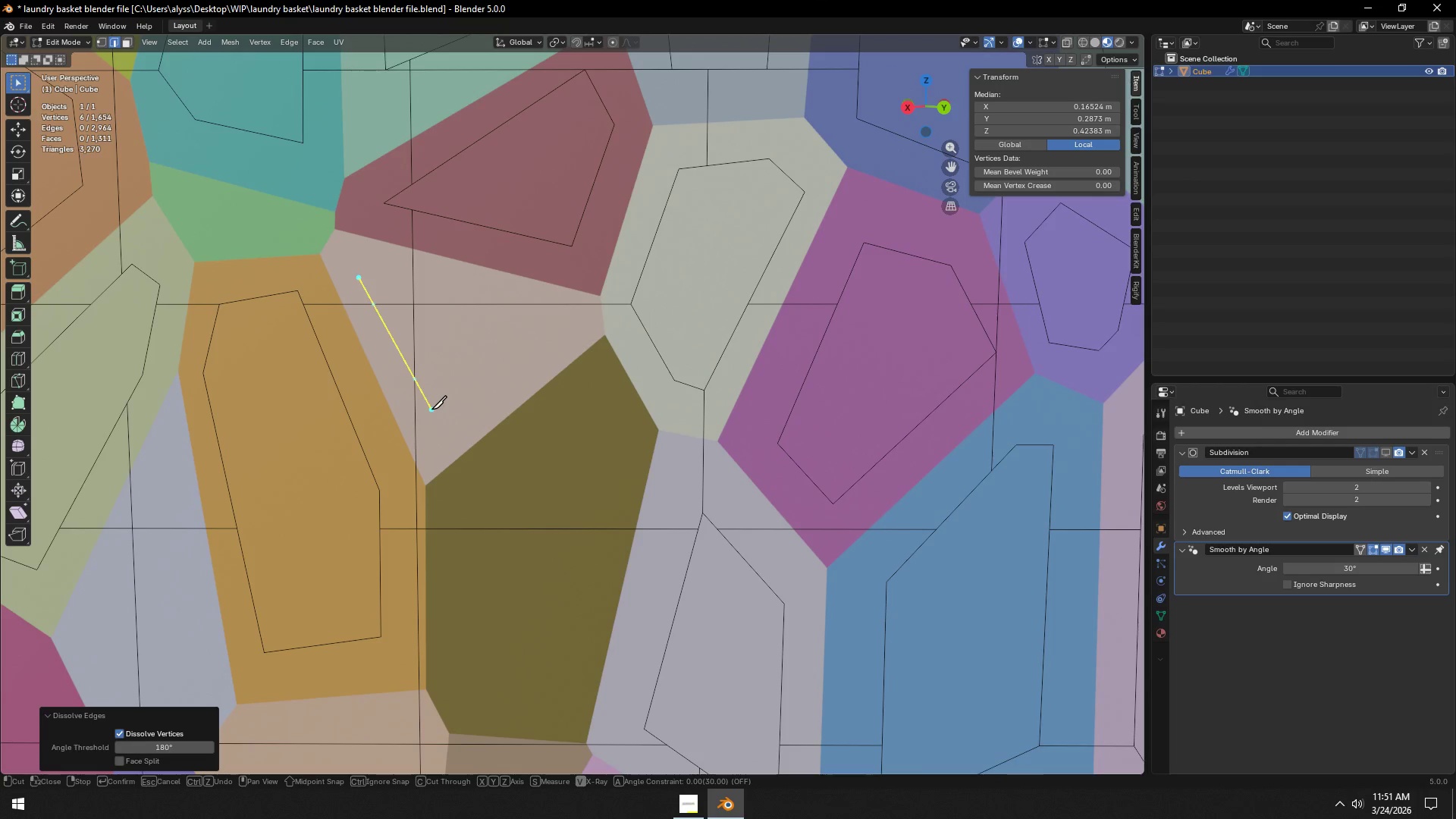 
left_click([431, 416])
 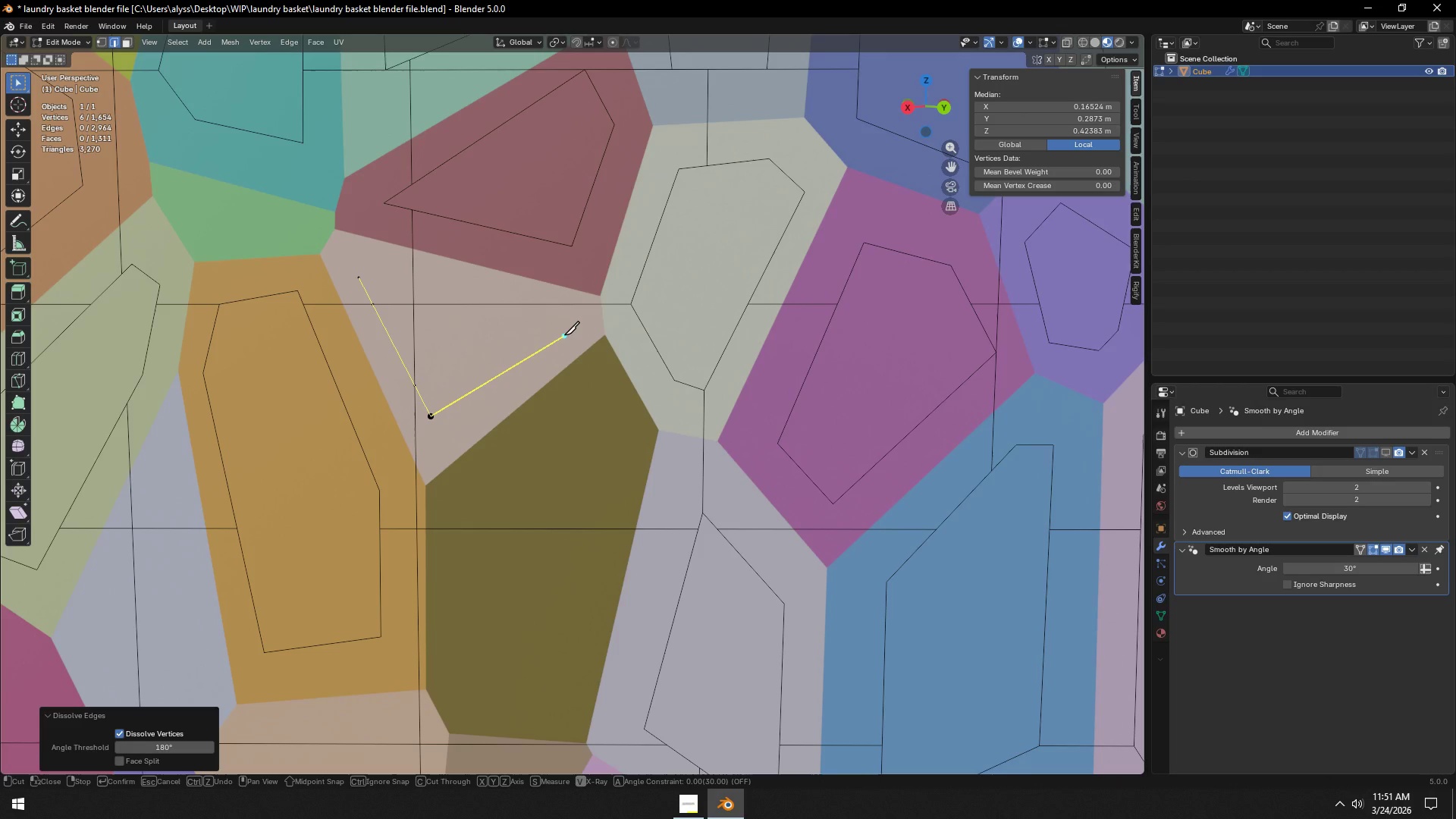 
left_click([564, 335])
 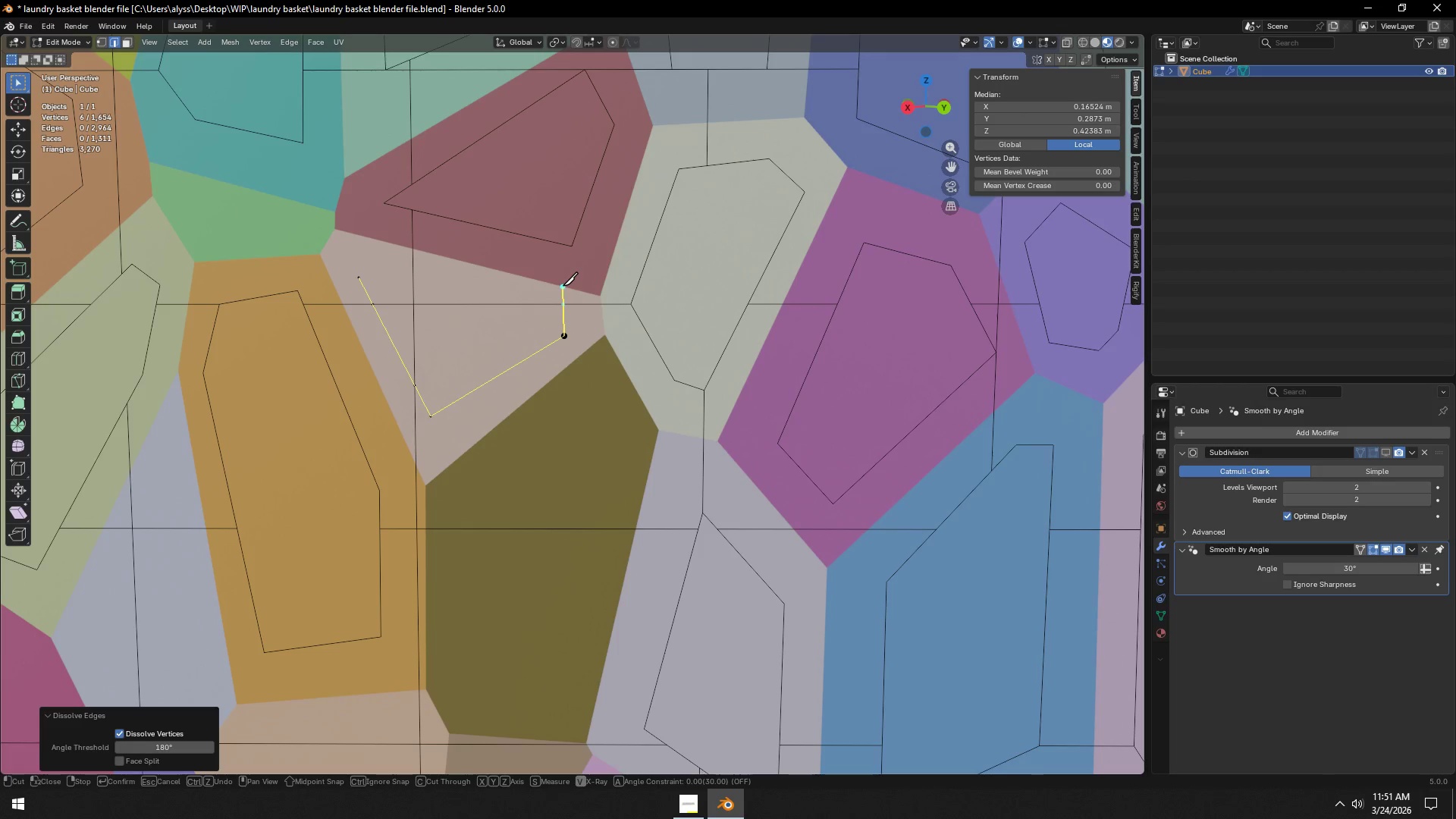 
left_click([563, 286])
 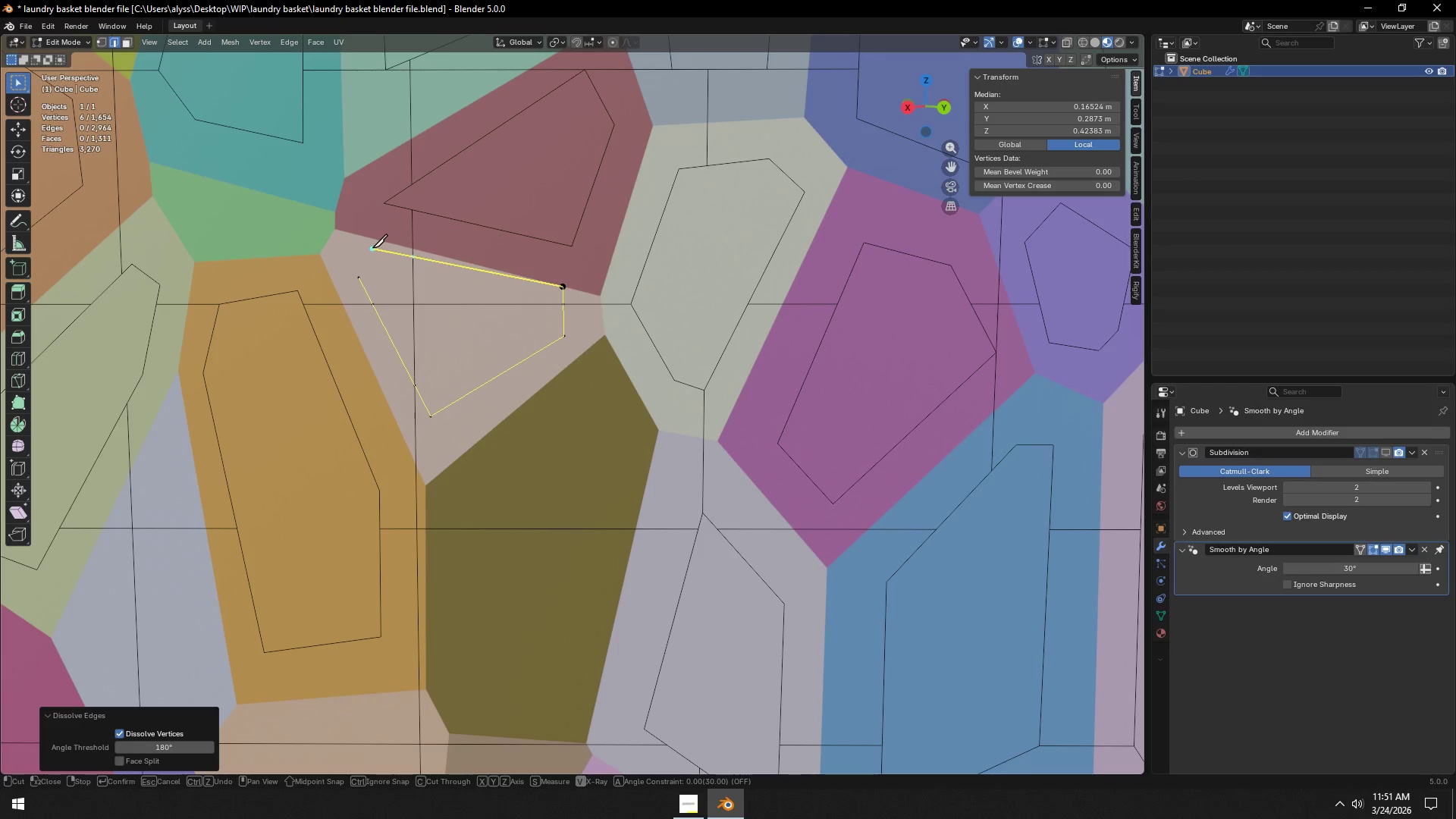 
left_click([370, 248])
 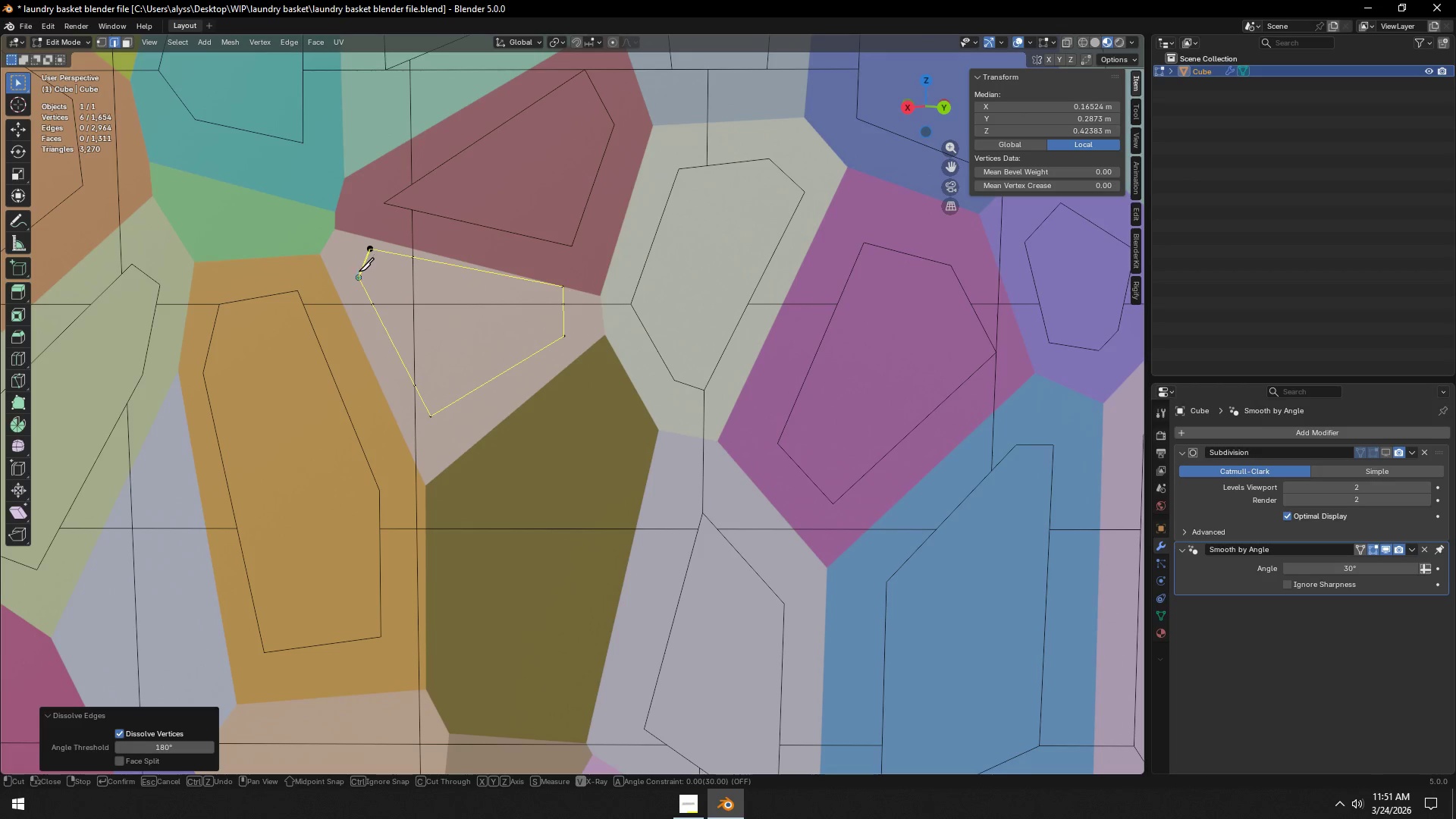 
left_click([359, 272])
 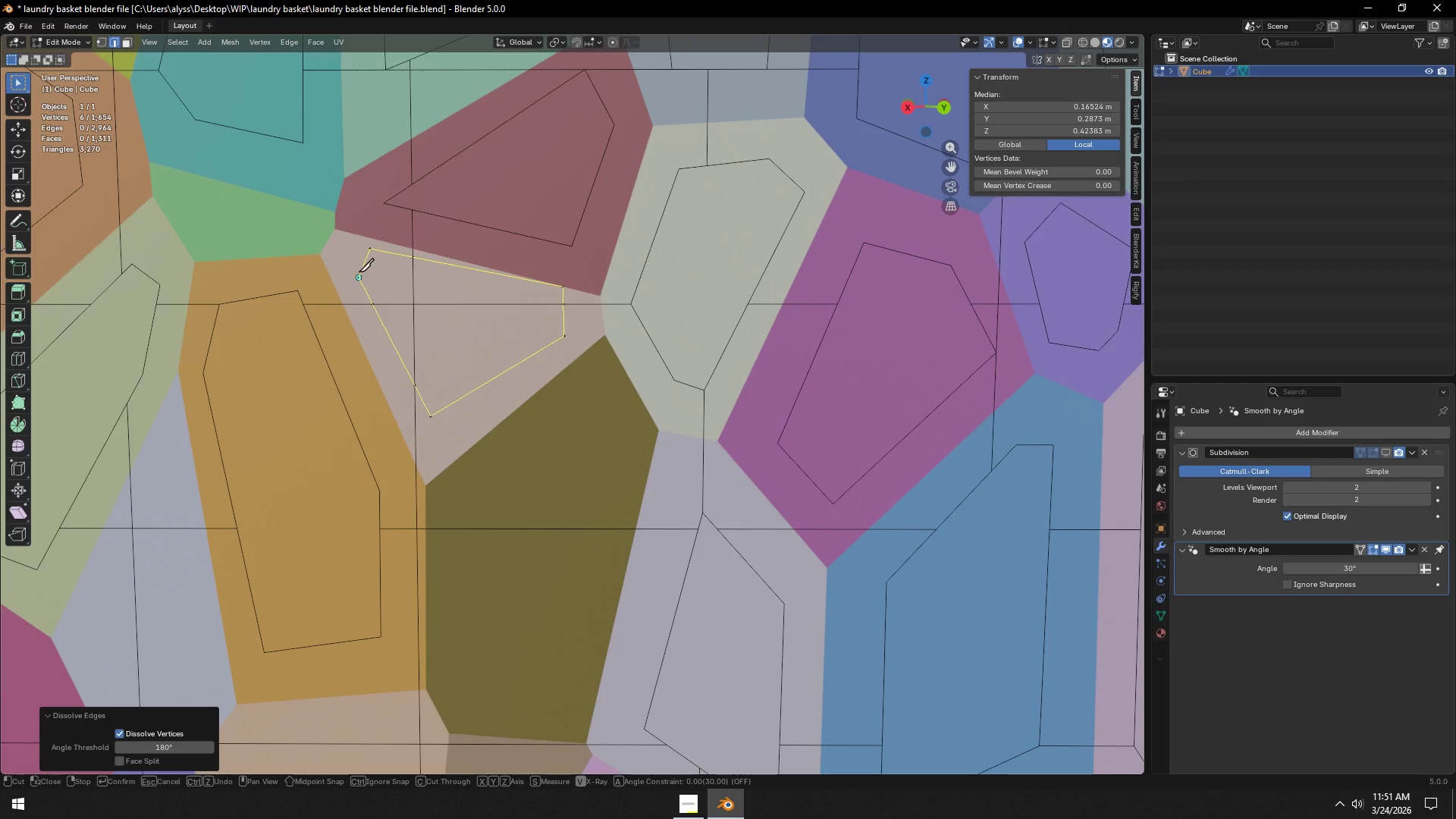 
key(Space)
 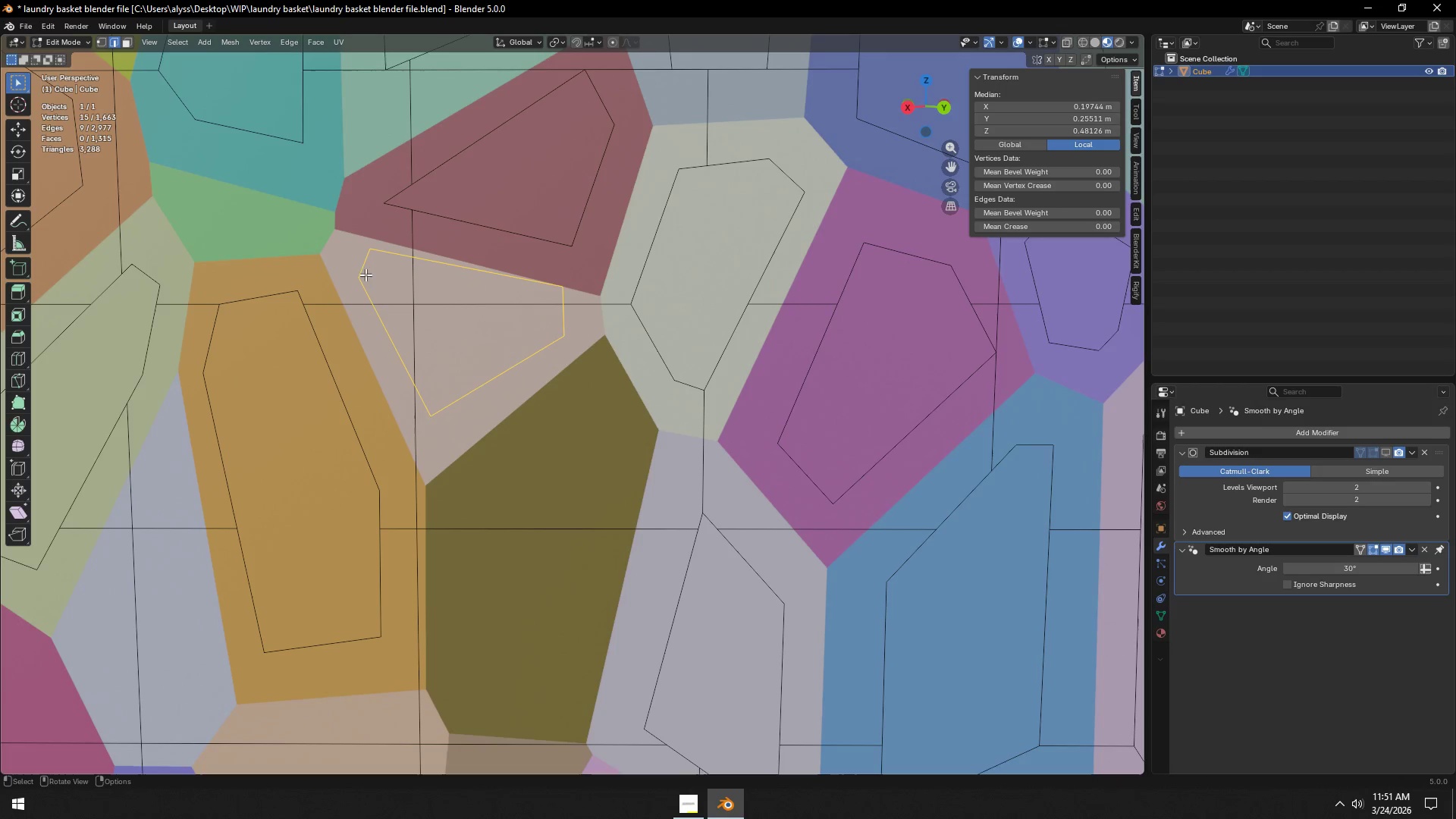 
key(2)
 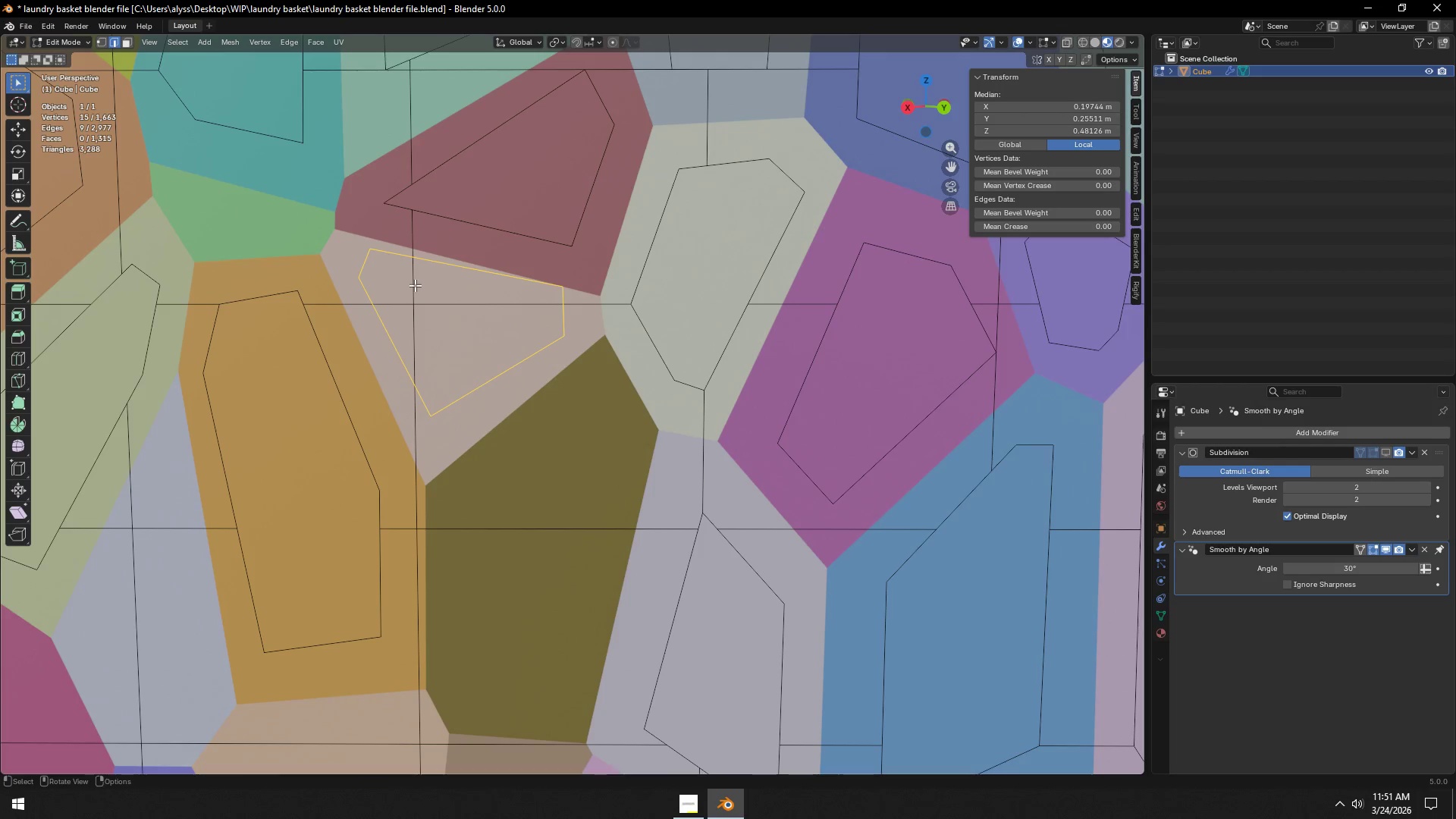 
left_click([415, 285])
 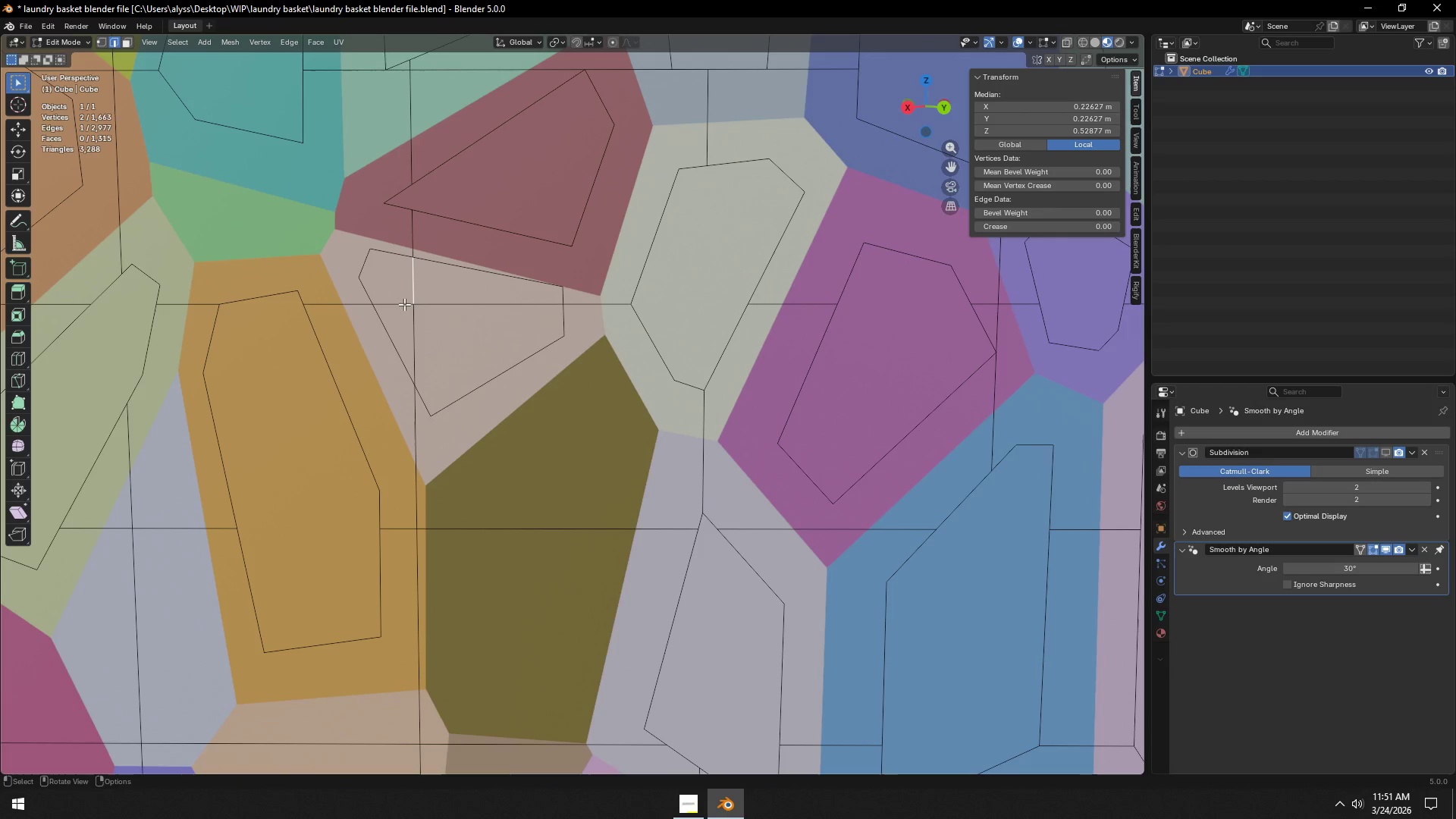 
hold_key(key=ShiftLeft, duration=1.3)
double_click([392, 310])
 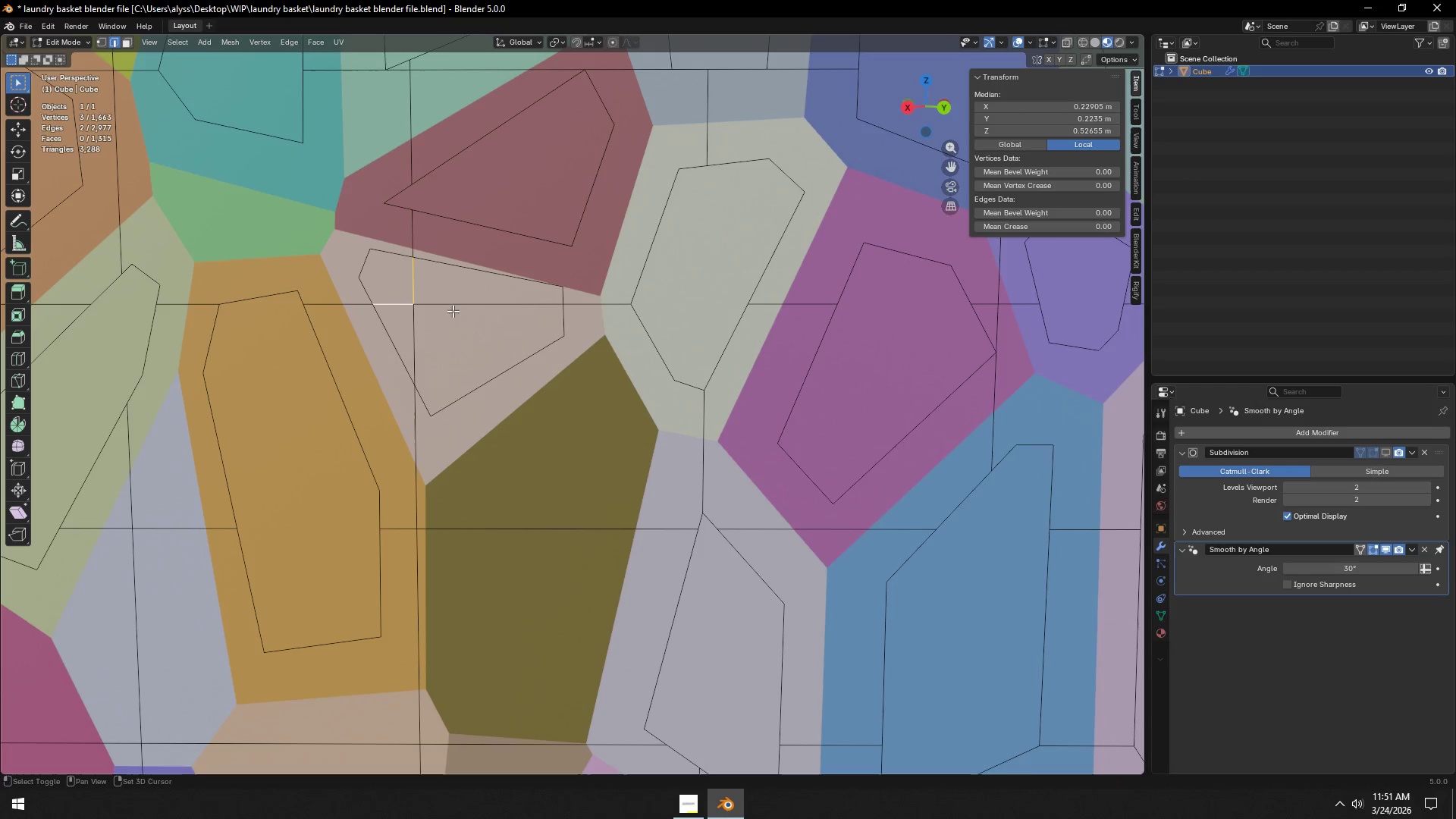 
triple_click([454, 311])
 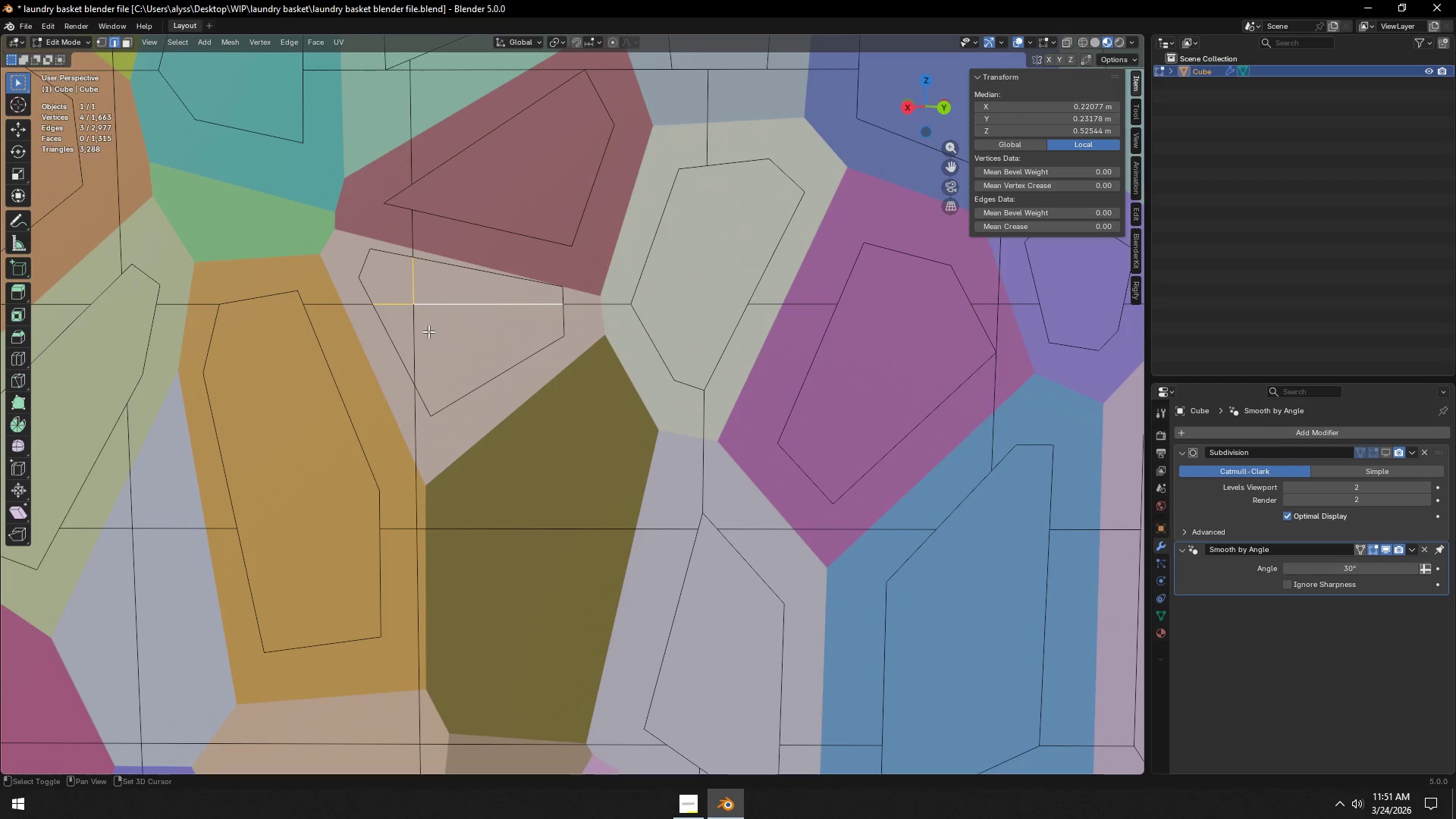 
triple_click([417, 337])
 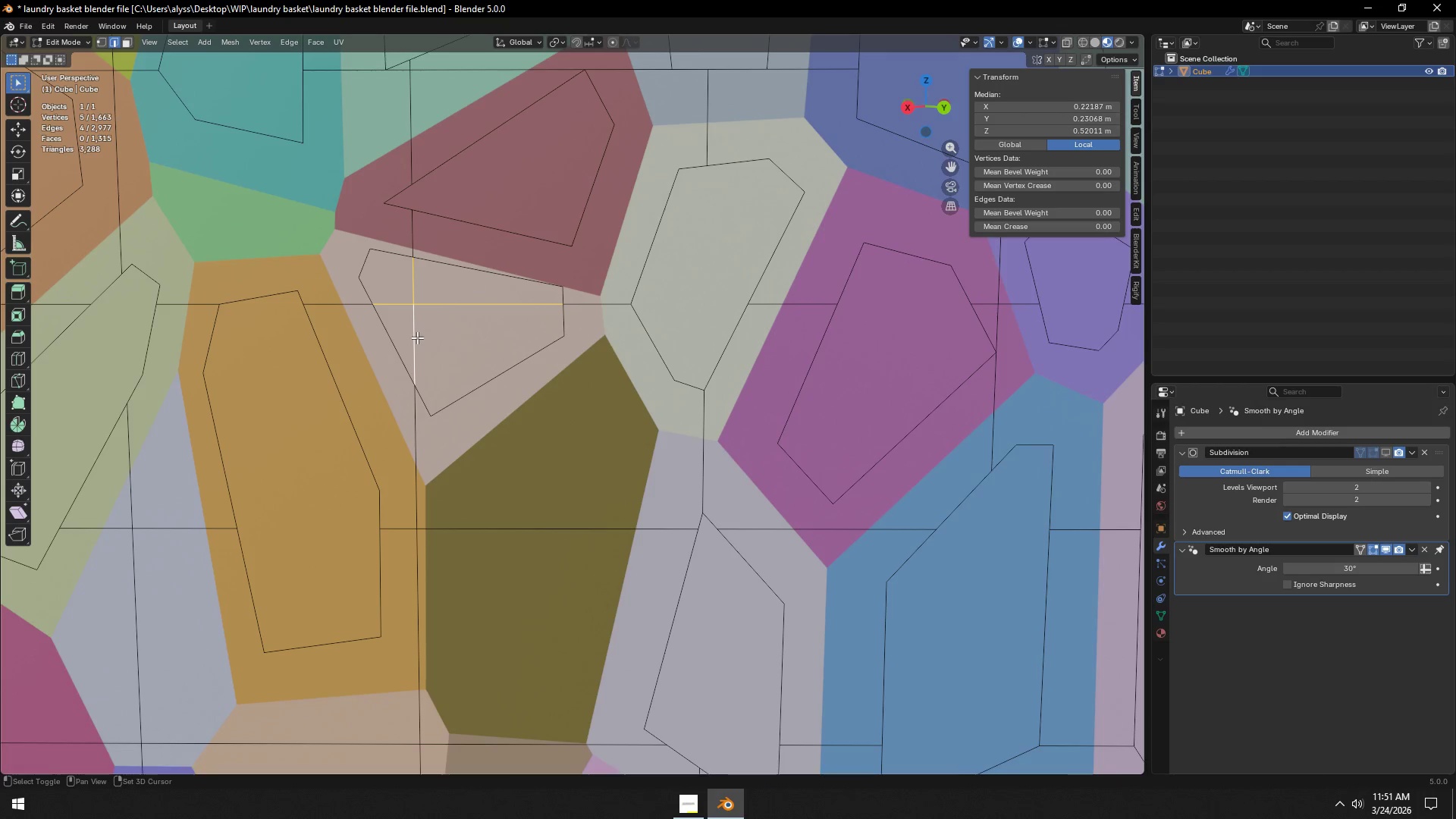 
key(X)
 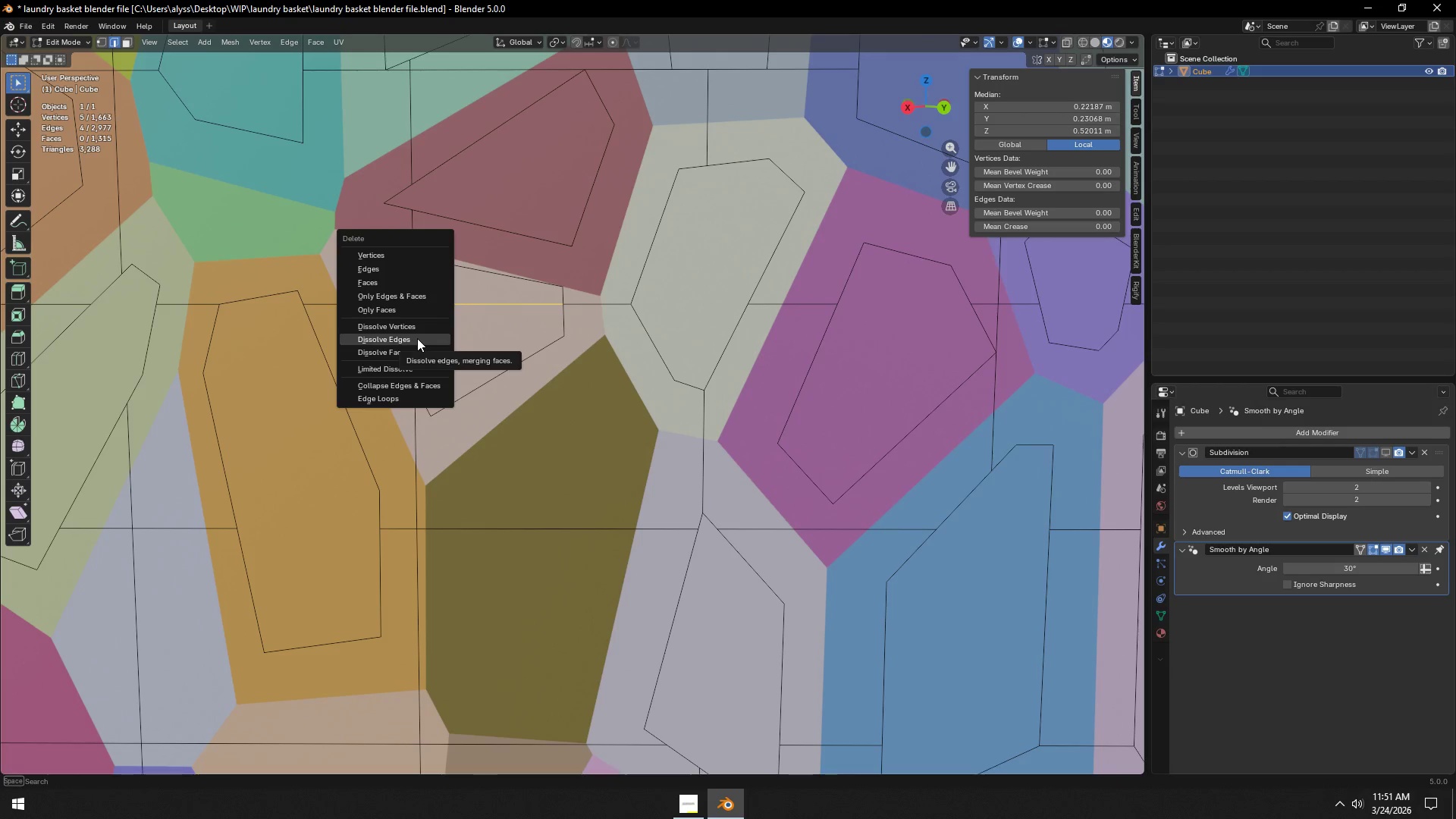 
left_click([417, 338])
 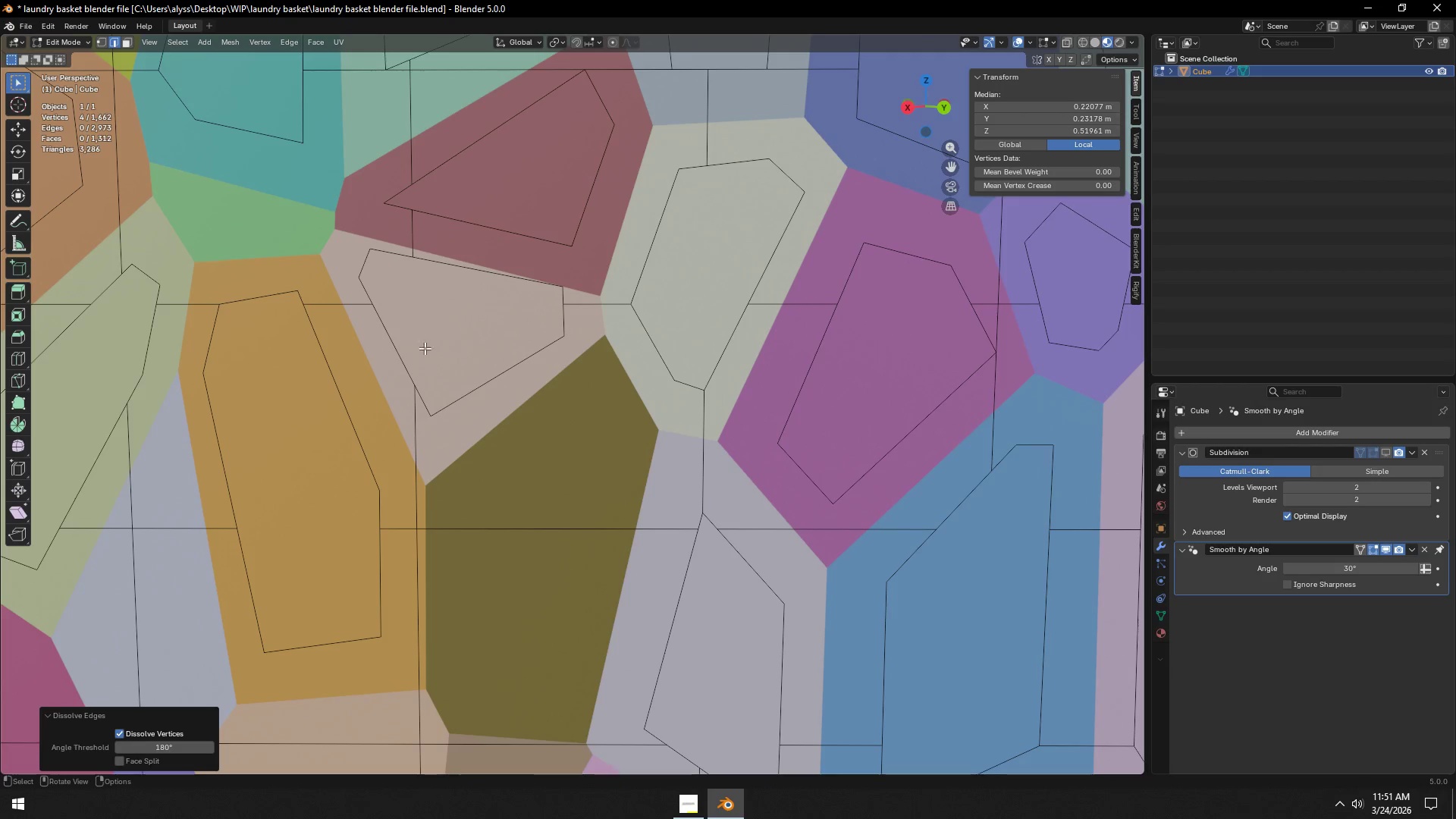 
hold_key(key=ShiftLeft, duration=1.36)
 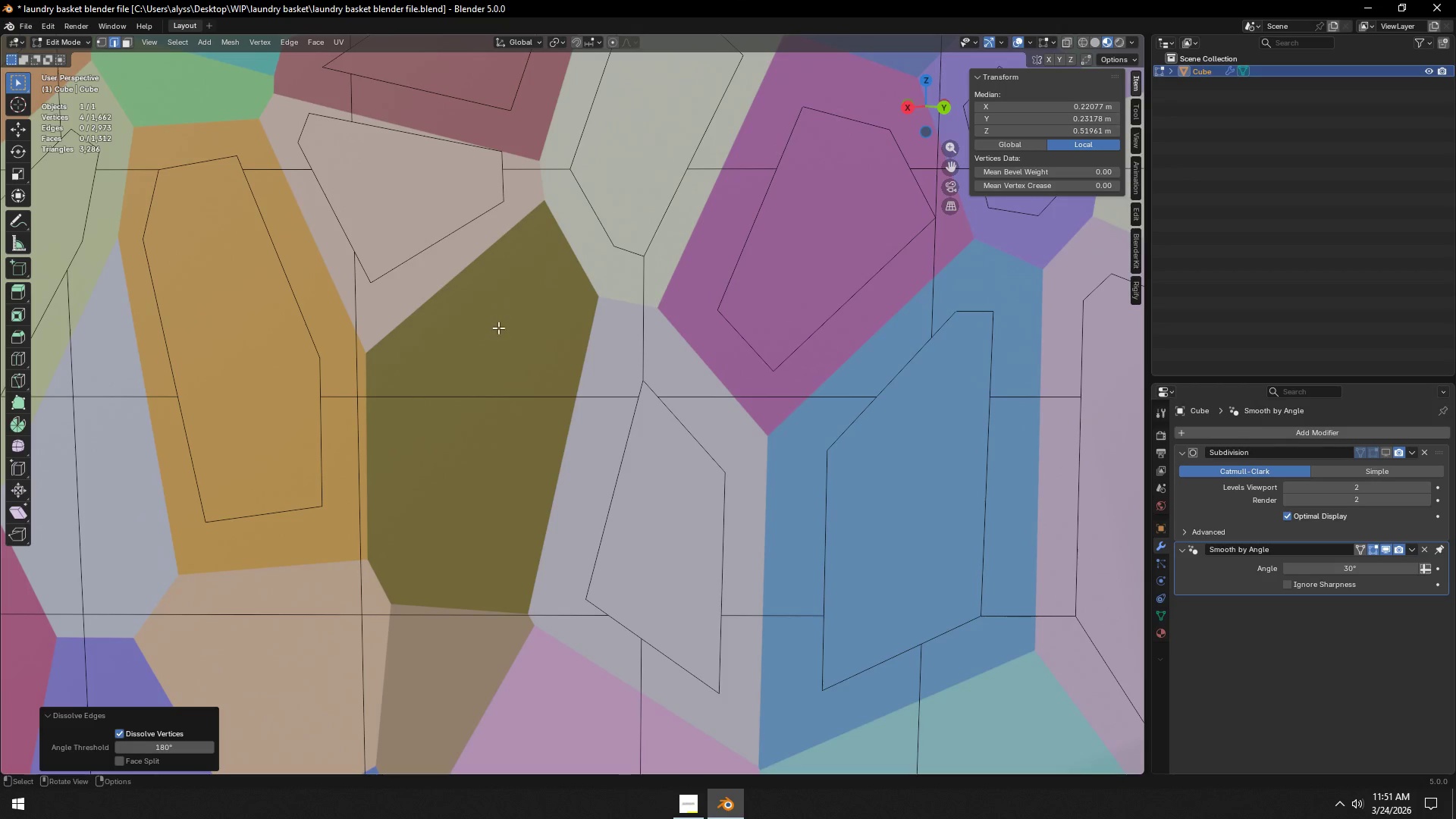 
key(K)
 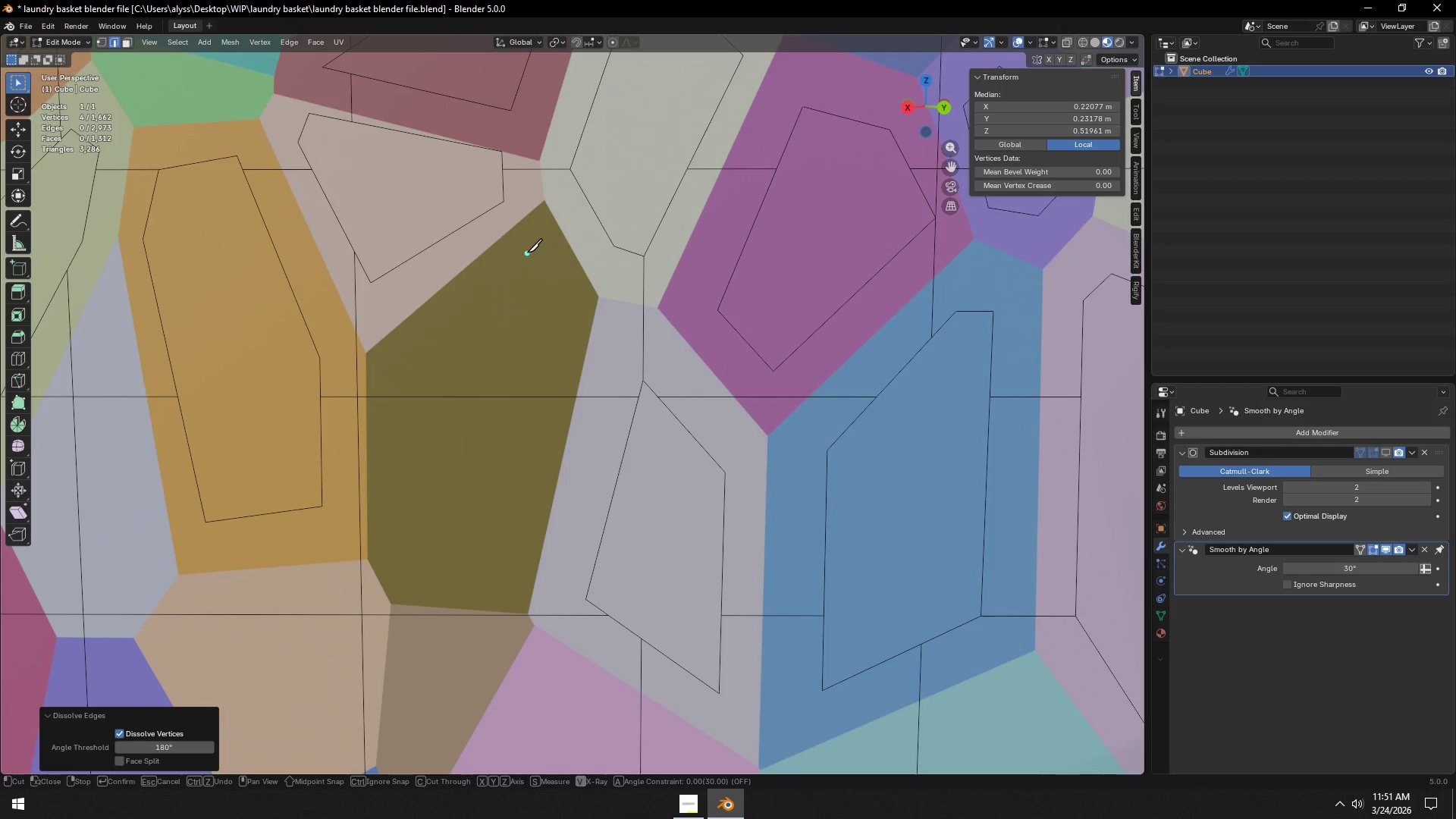 
left_click([527, 253])
 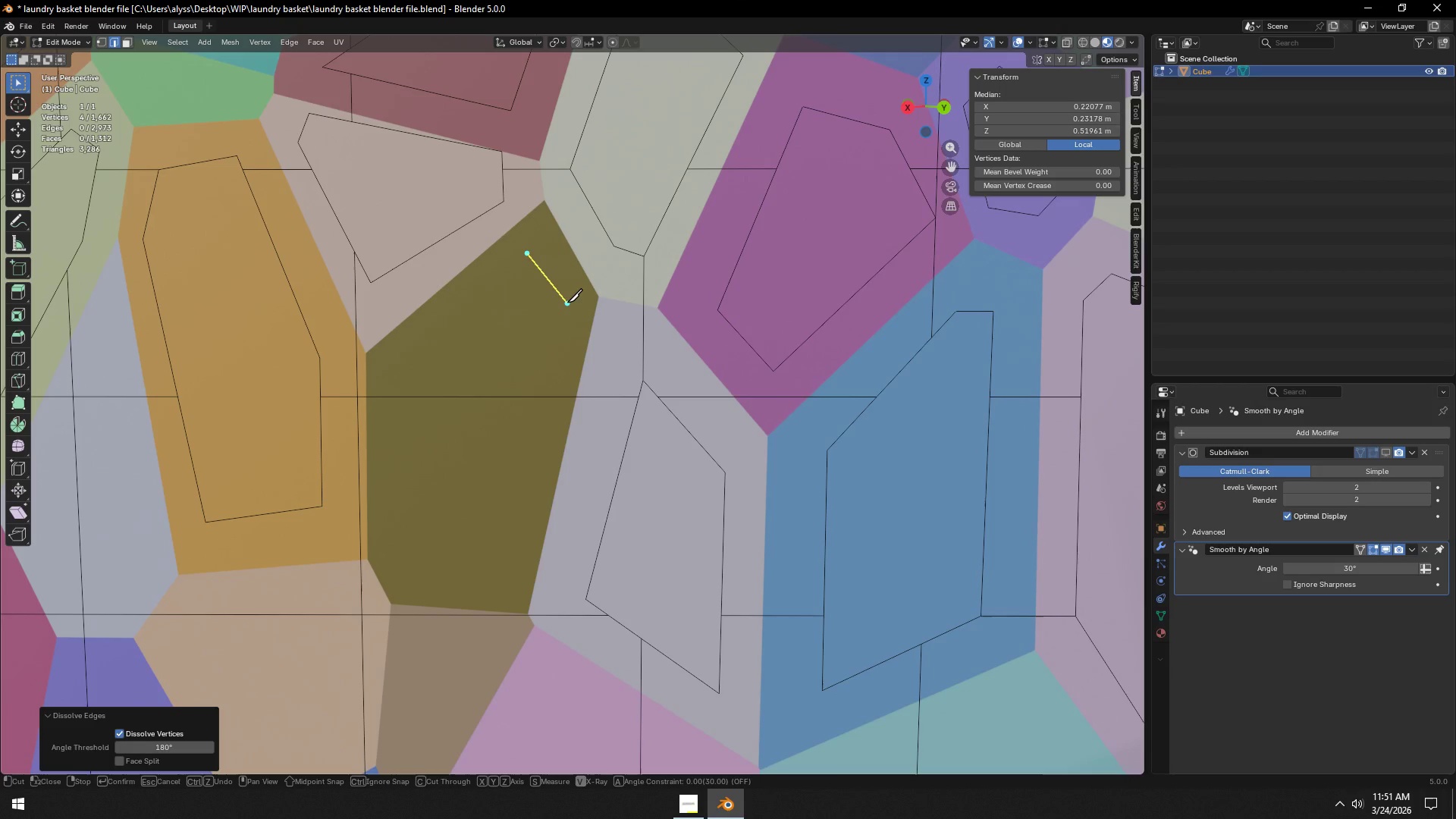 
left_click([567, 303])
 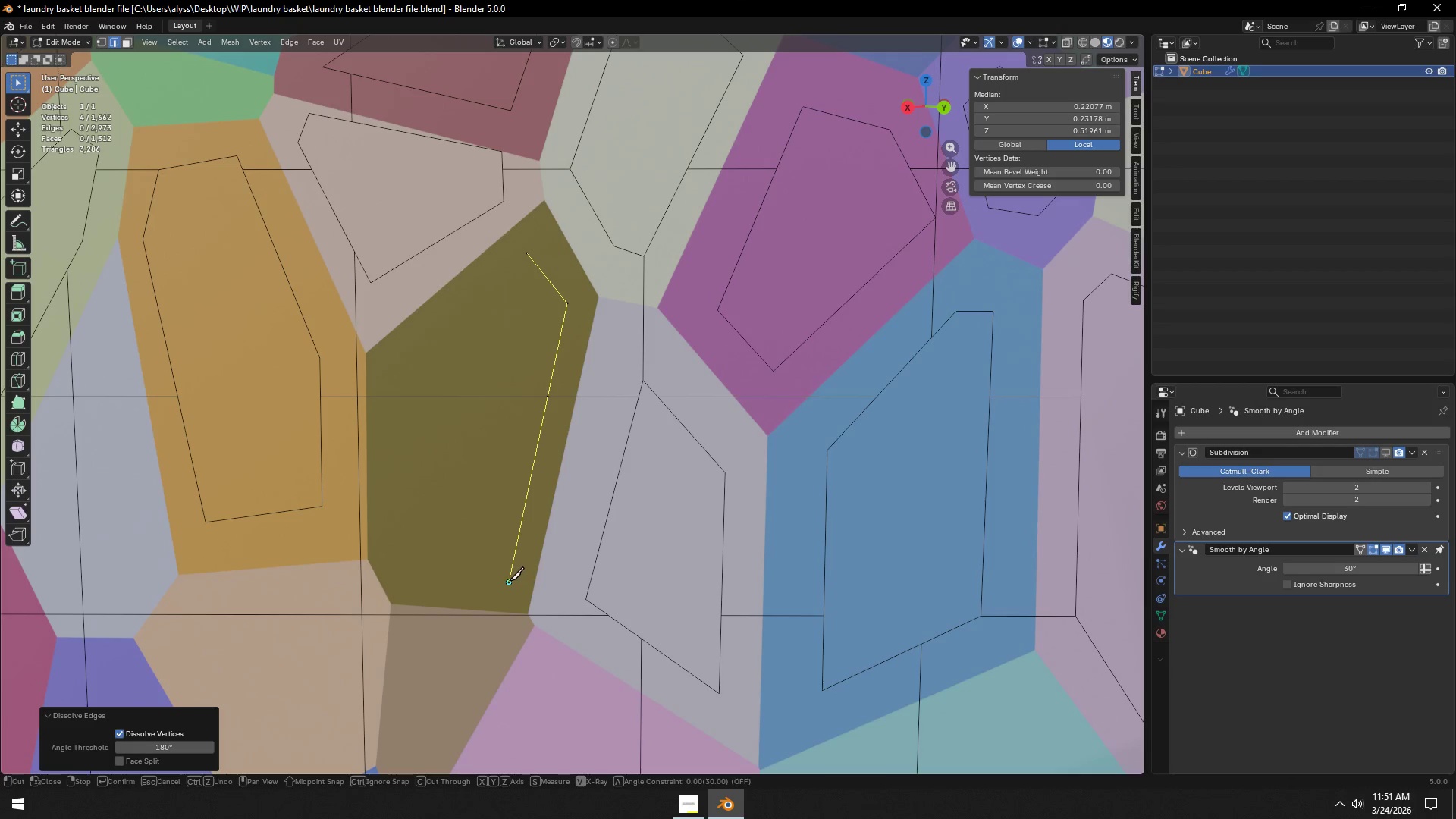 
left_click([413, 577])
 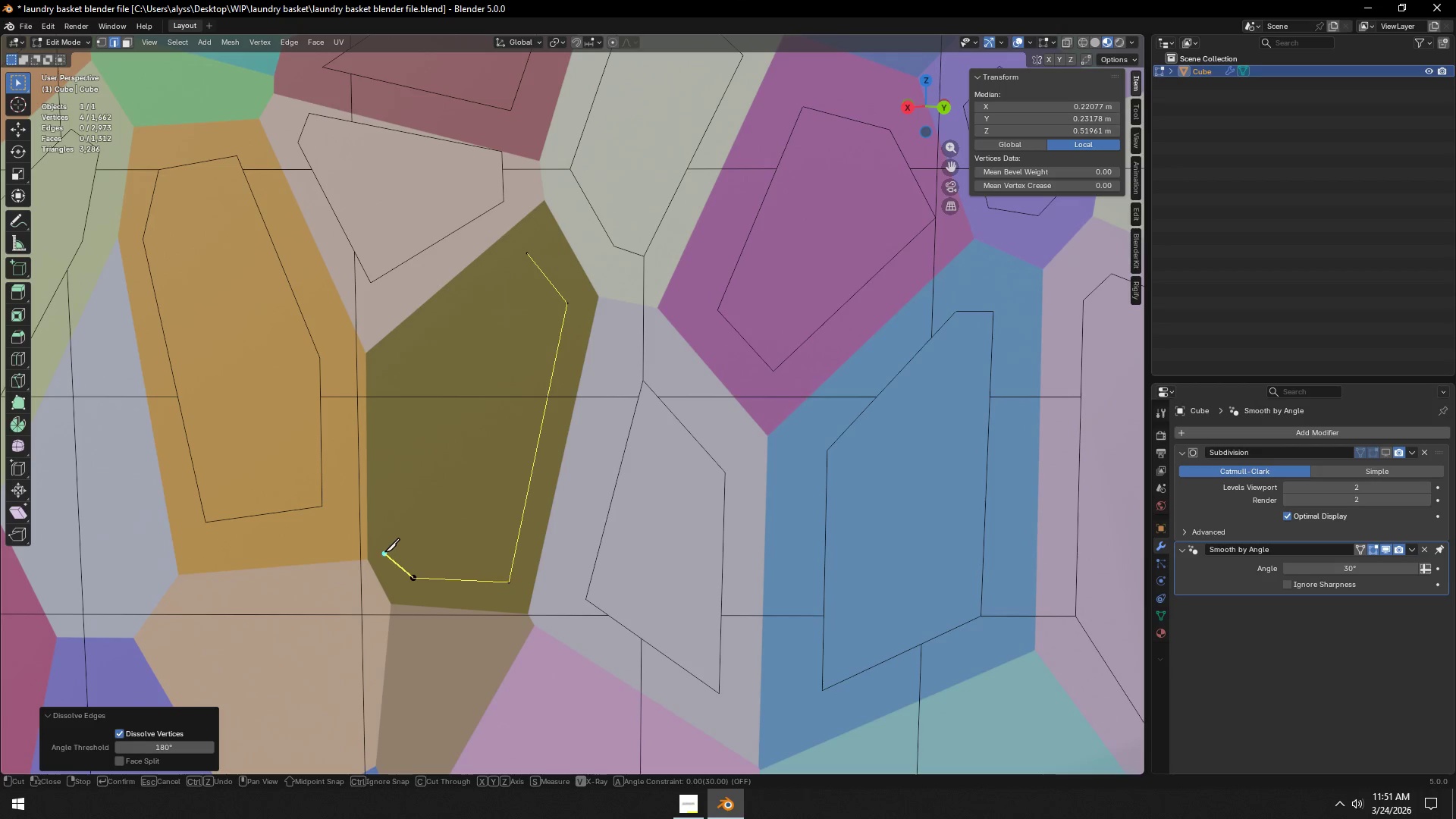 
left_click([384, 552])
 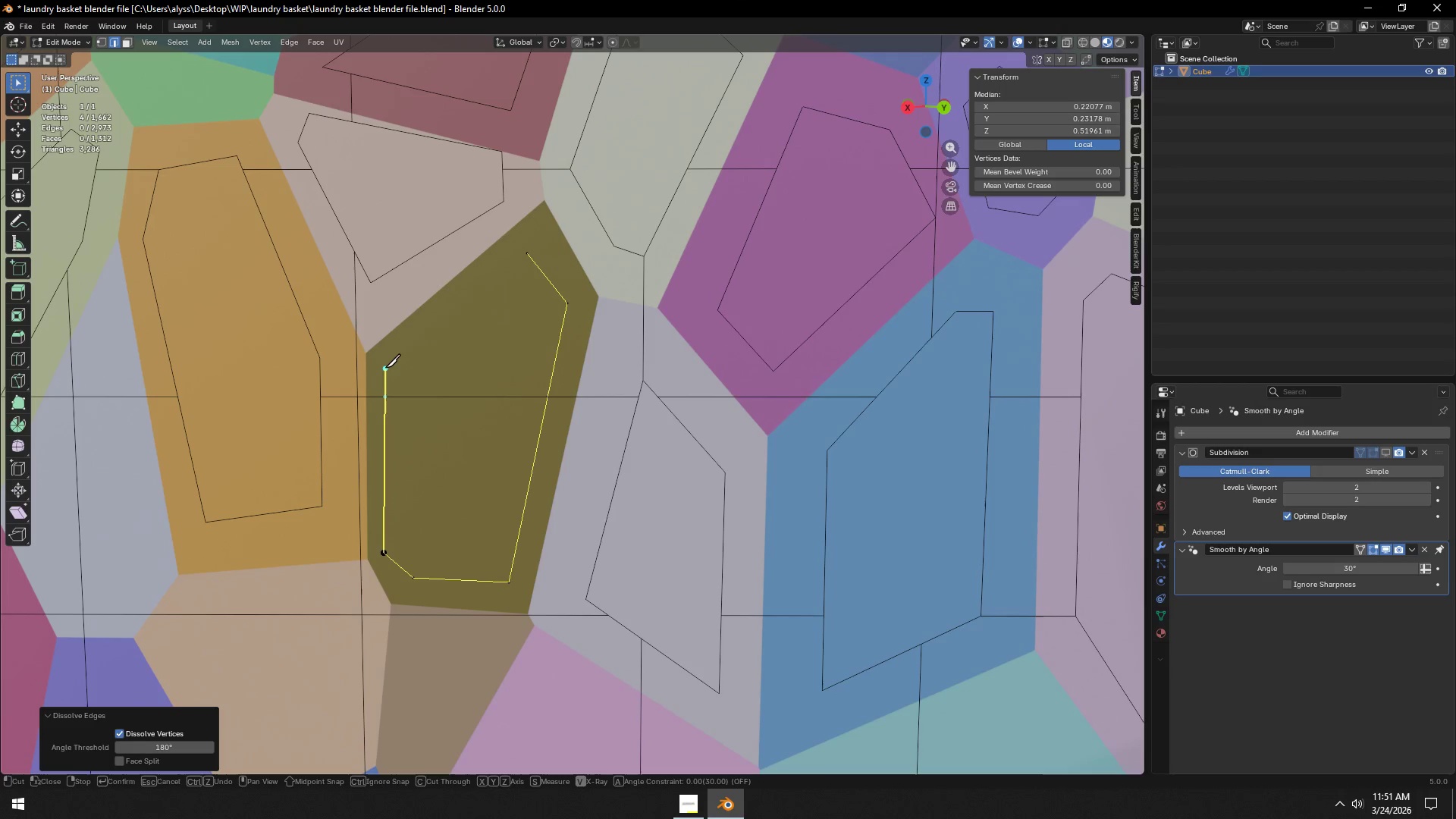 
left_click([385, 368])
 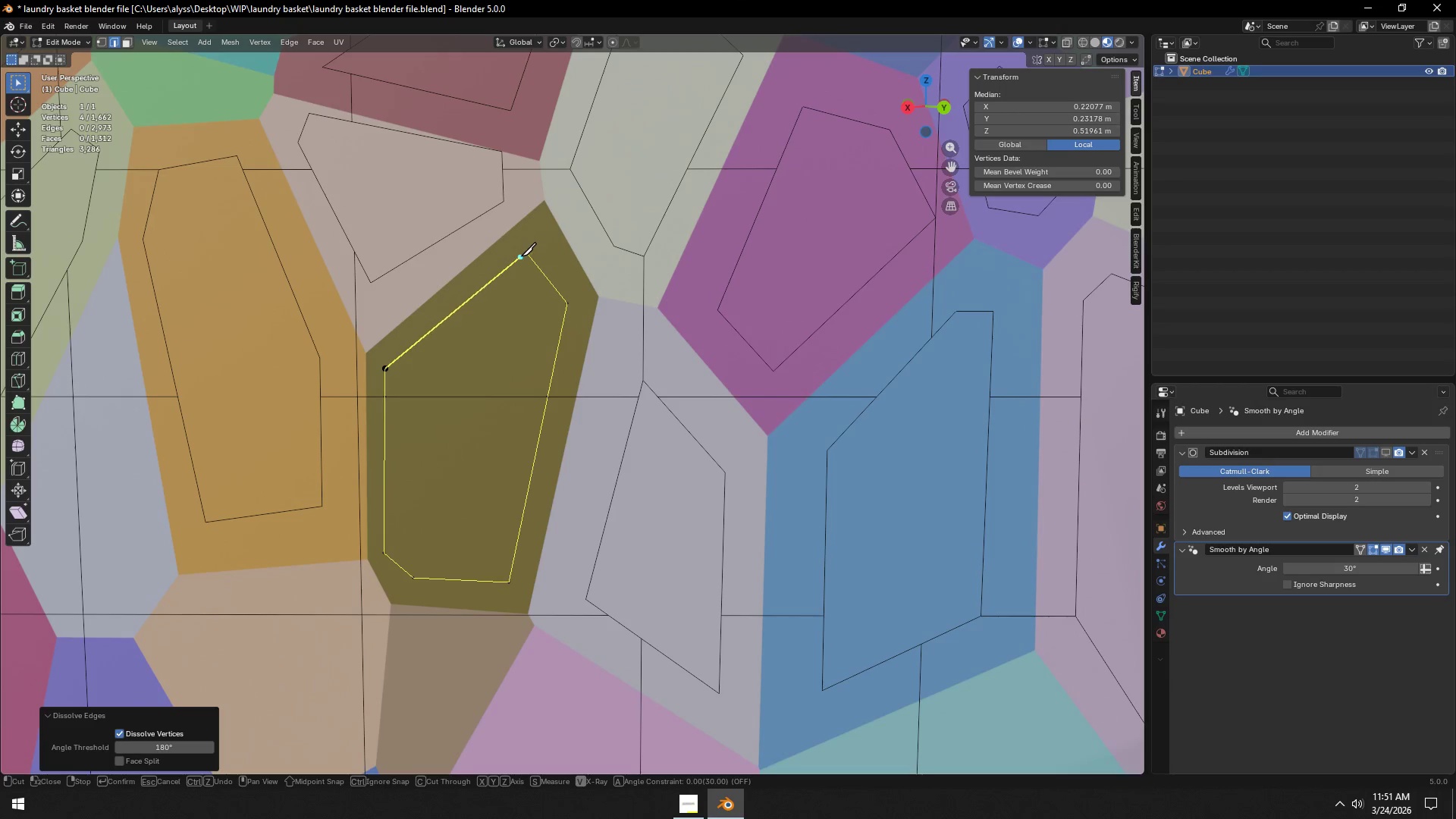 
left_click([523, 255])
 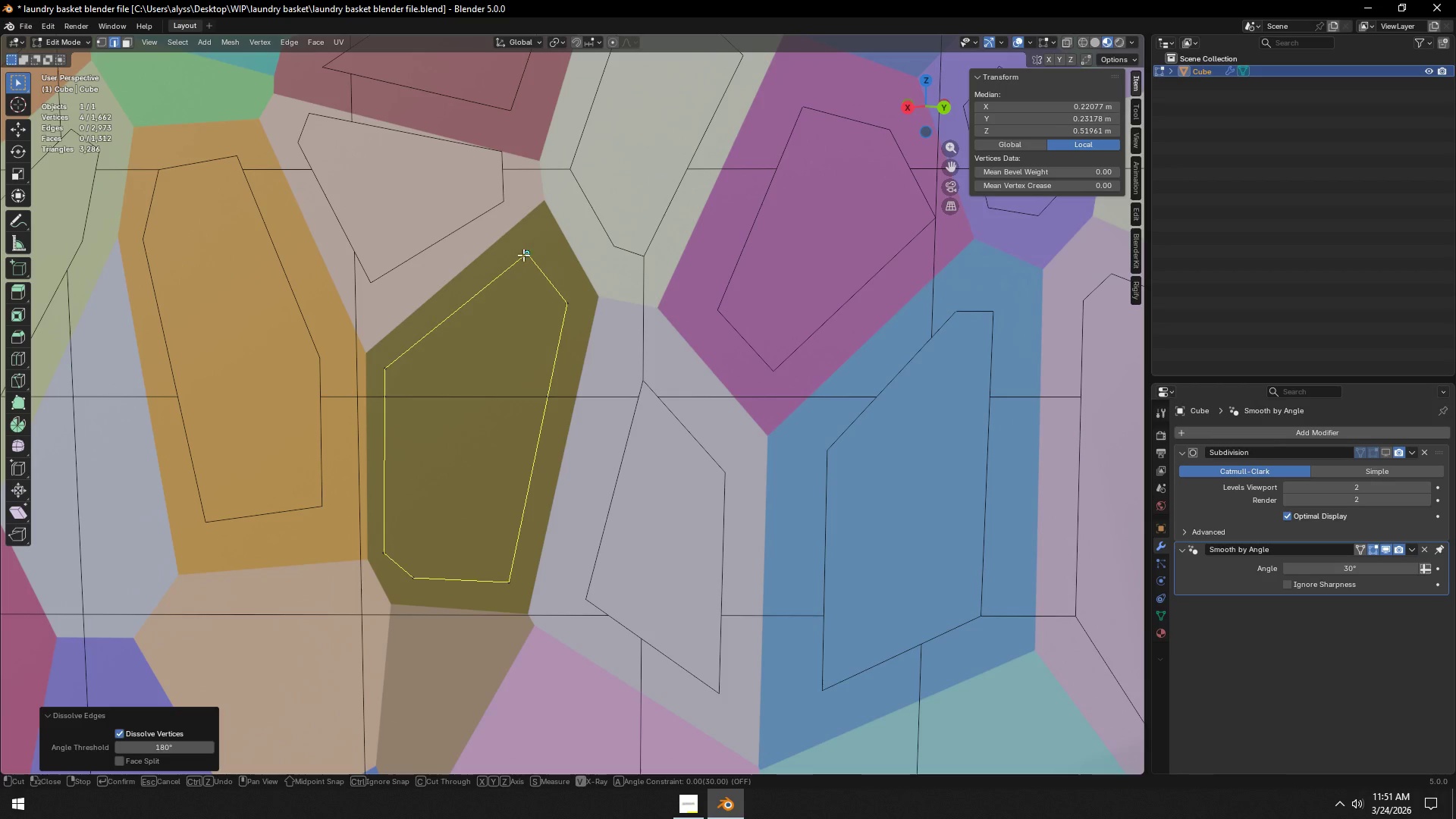 
key(Space)
 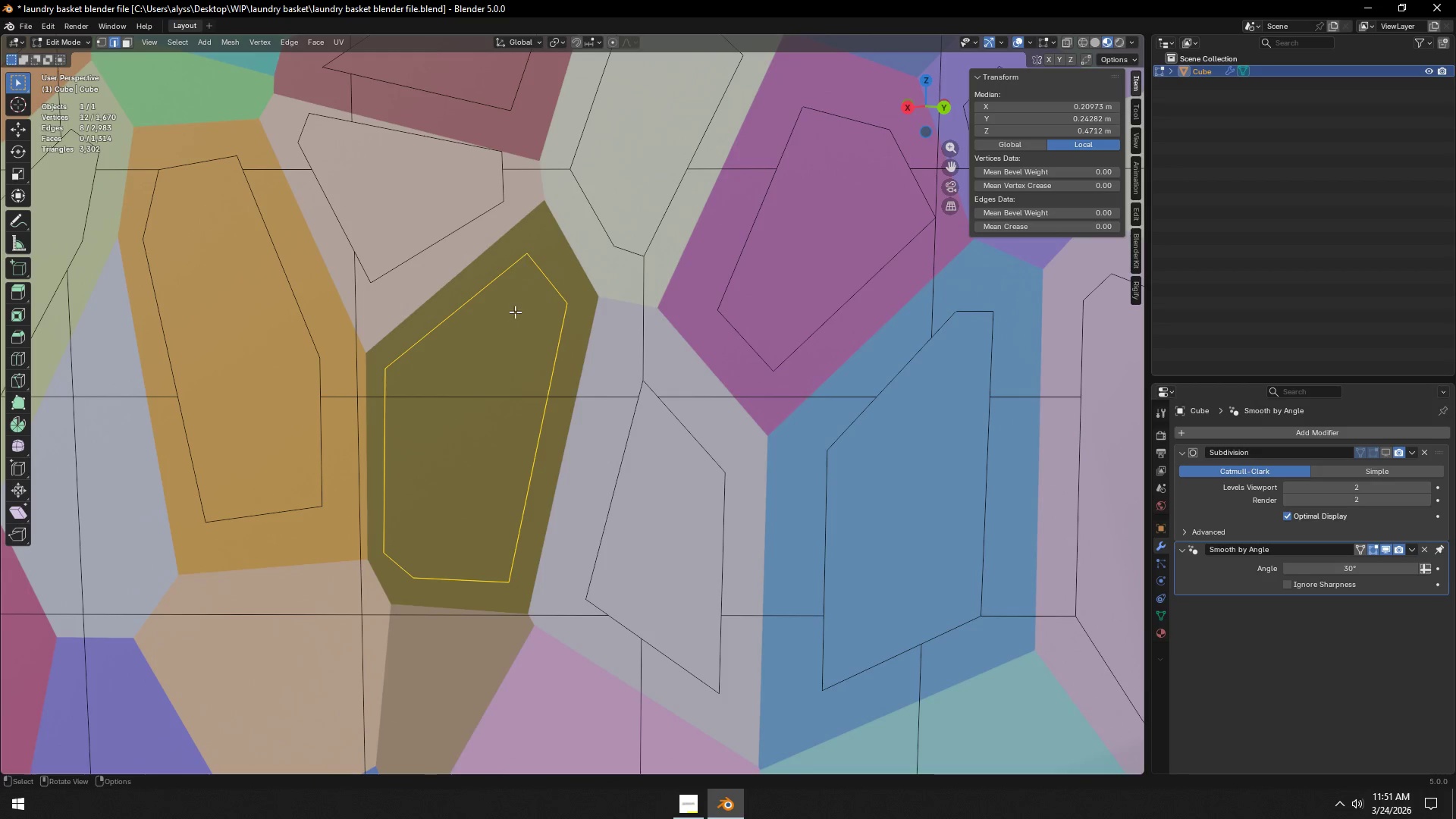 
key(2)
 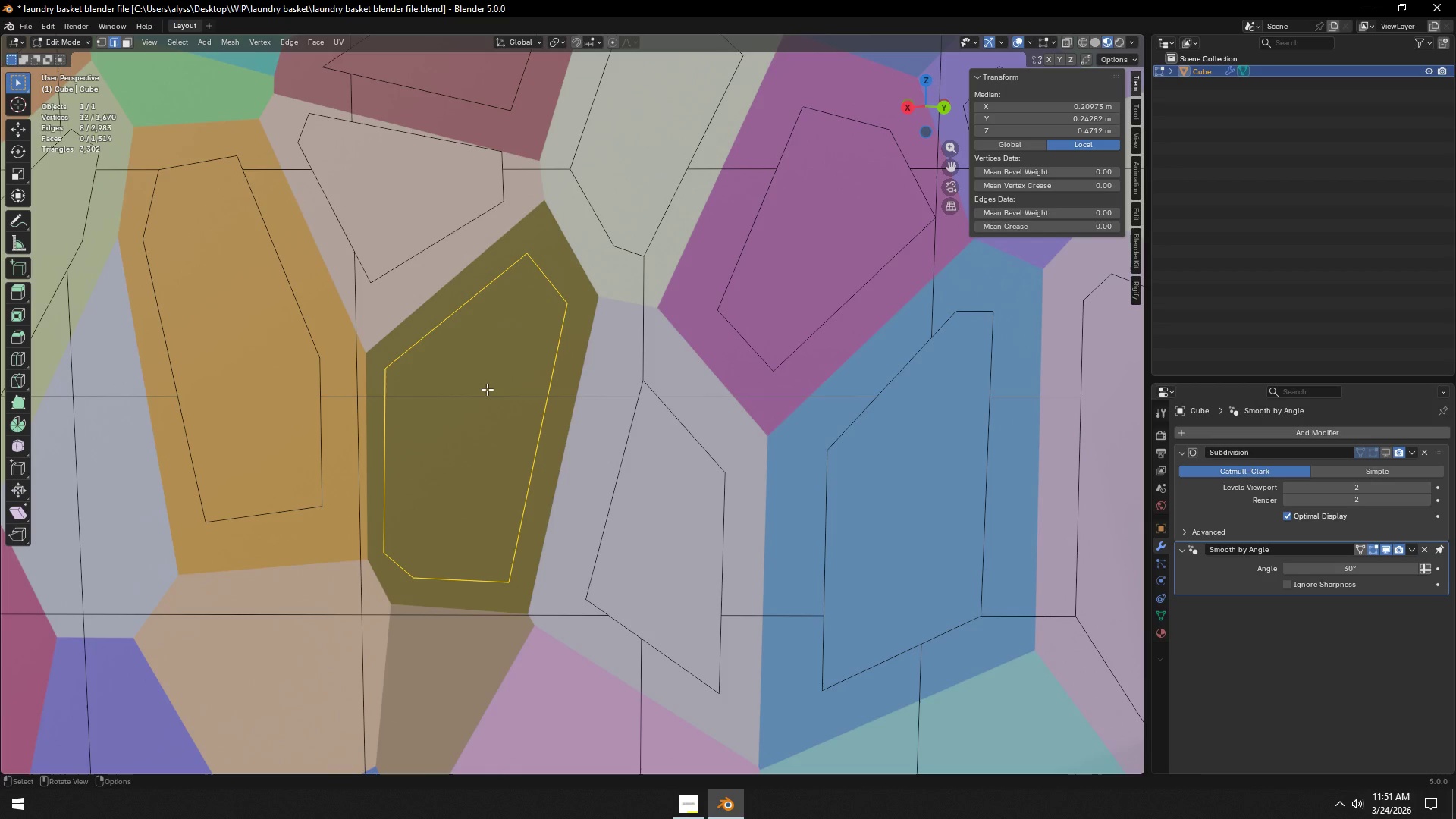 
left_click([487, 389])
 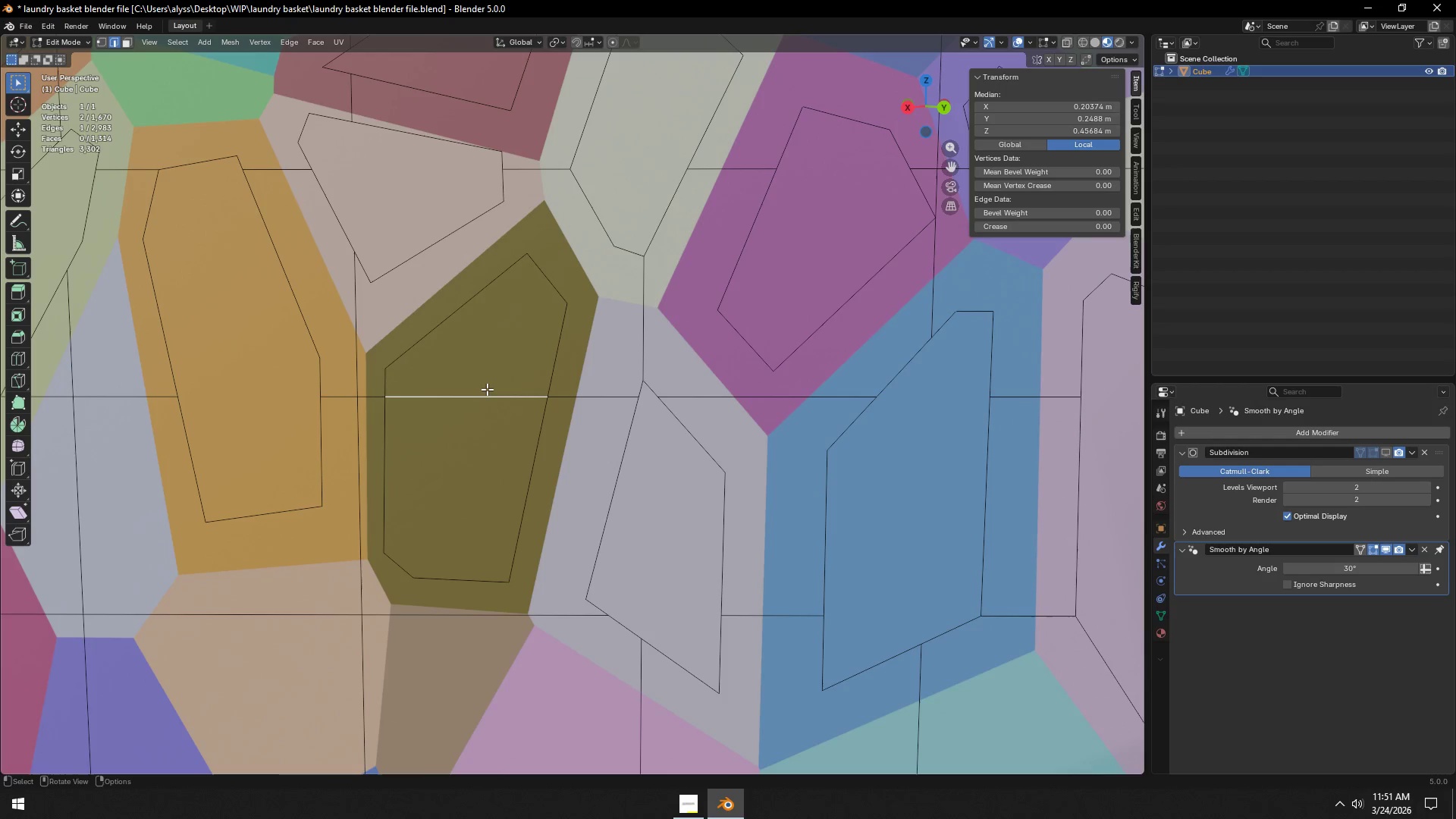 
key(X)
 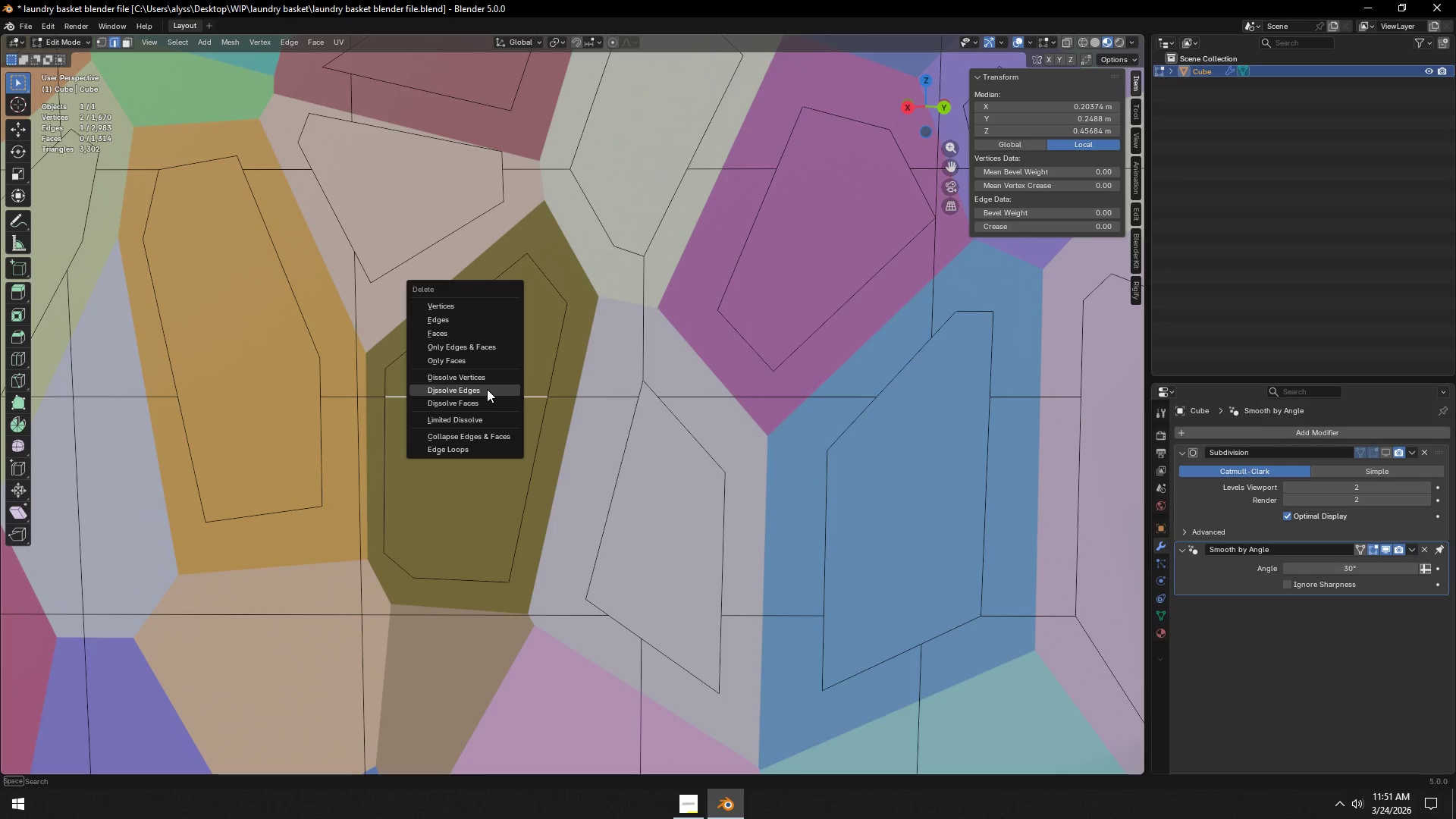 
left_click([487, 389])
 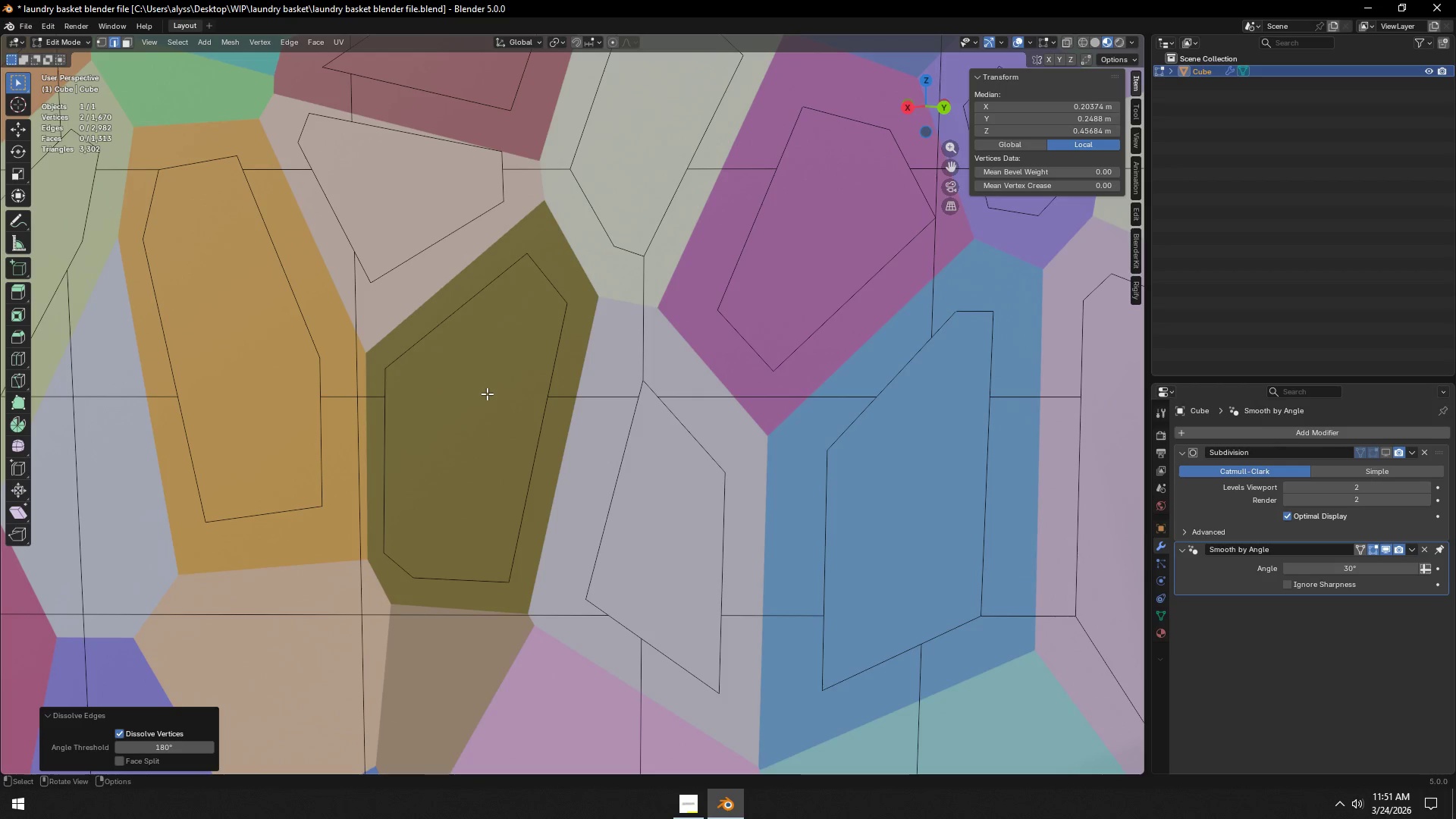 
scroll: coordinate [487, 394], scroll_direction: down, amount: 4.0
 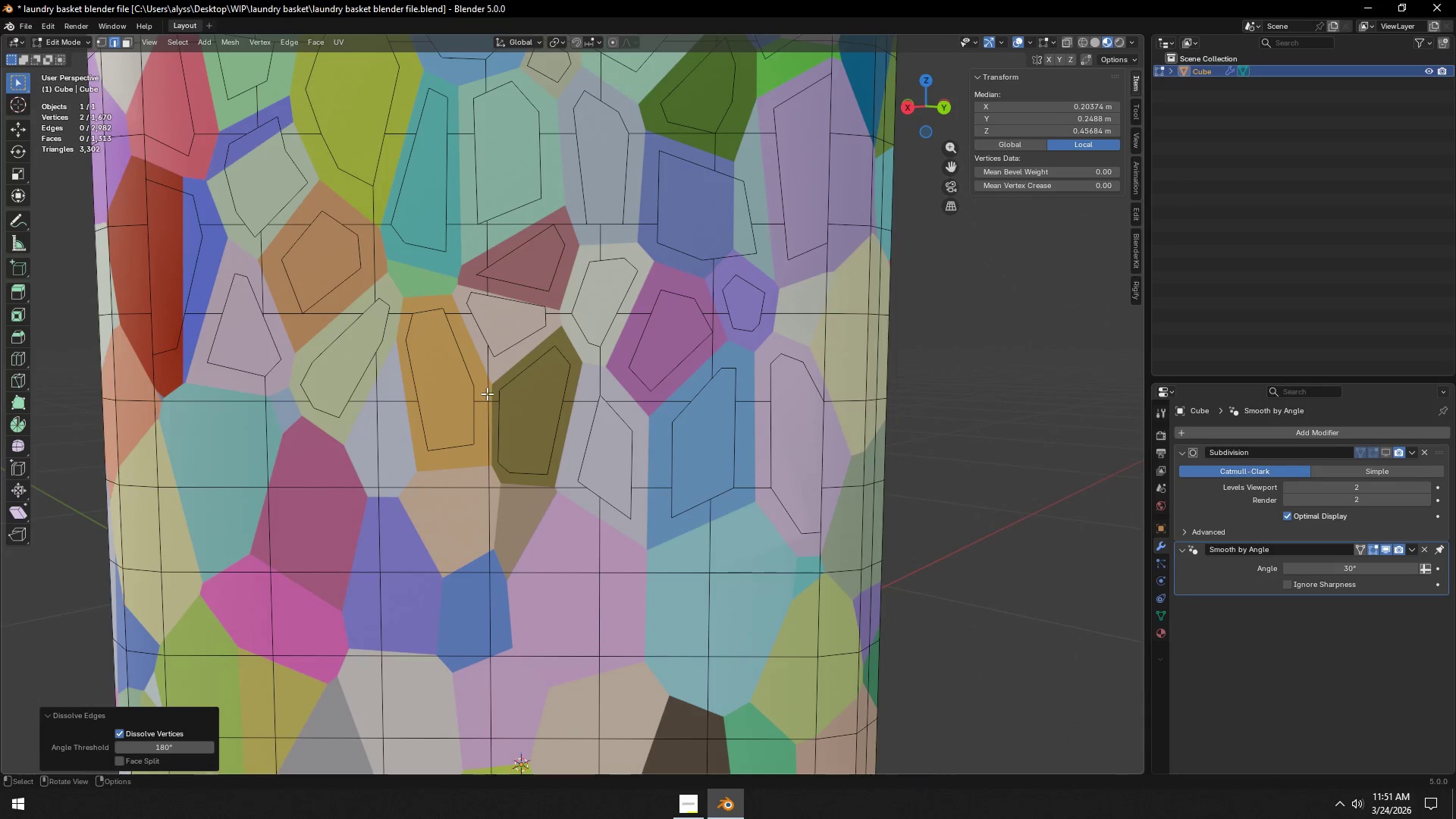 
hold_key(key=ShiftLeft, duration=1.19)
 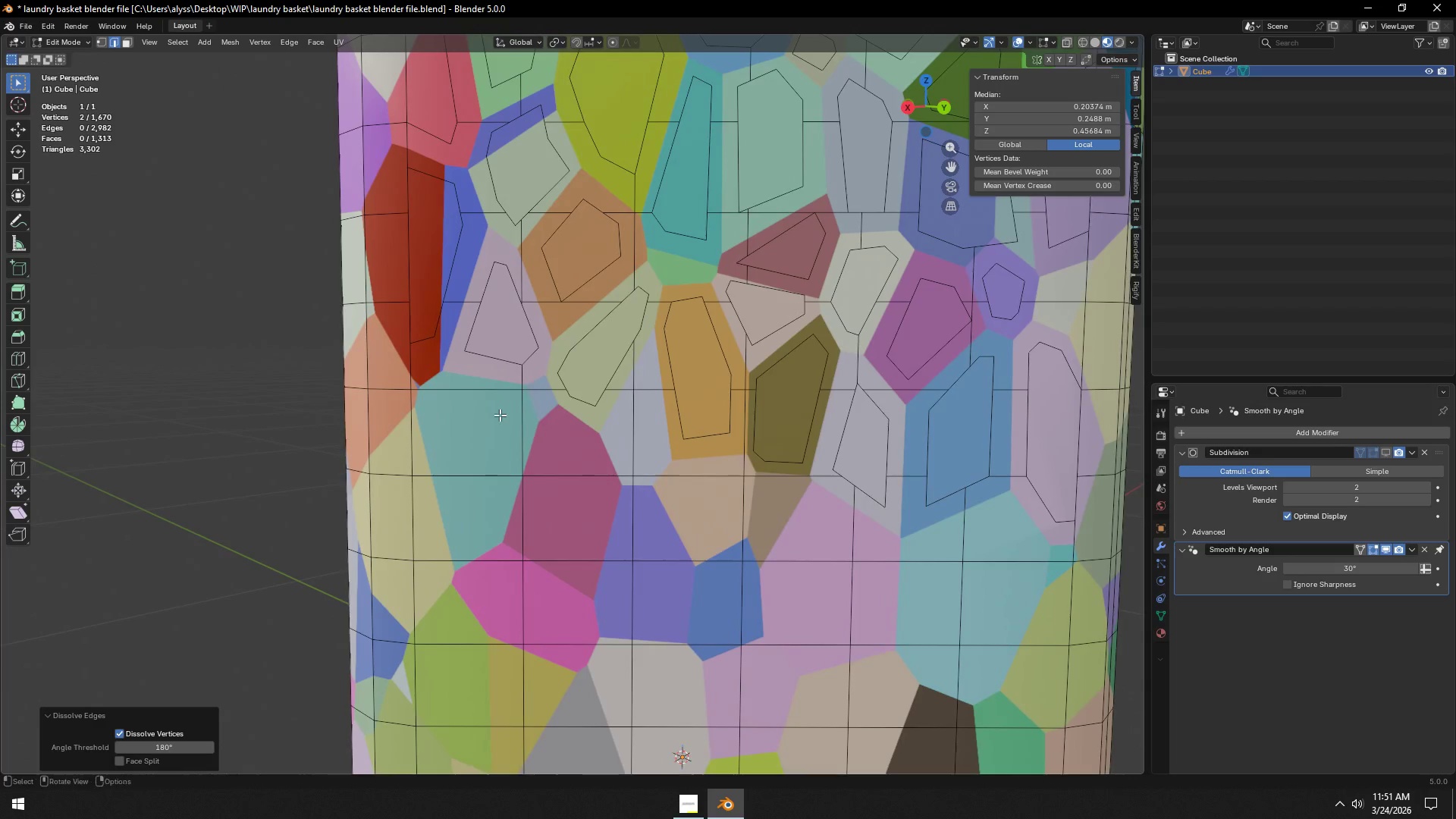 
scroll: coordinate [499, 415], scroll_direction: up, amount: 2.0
 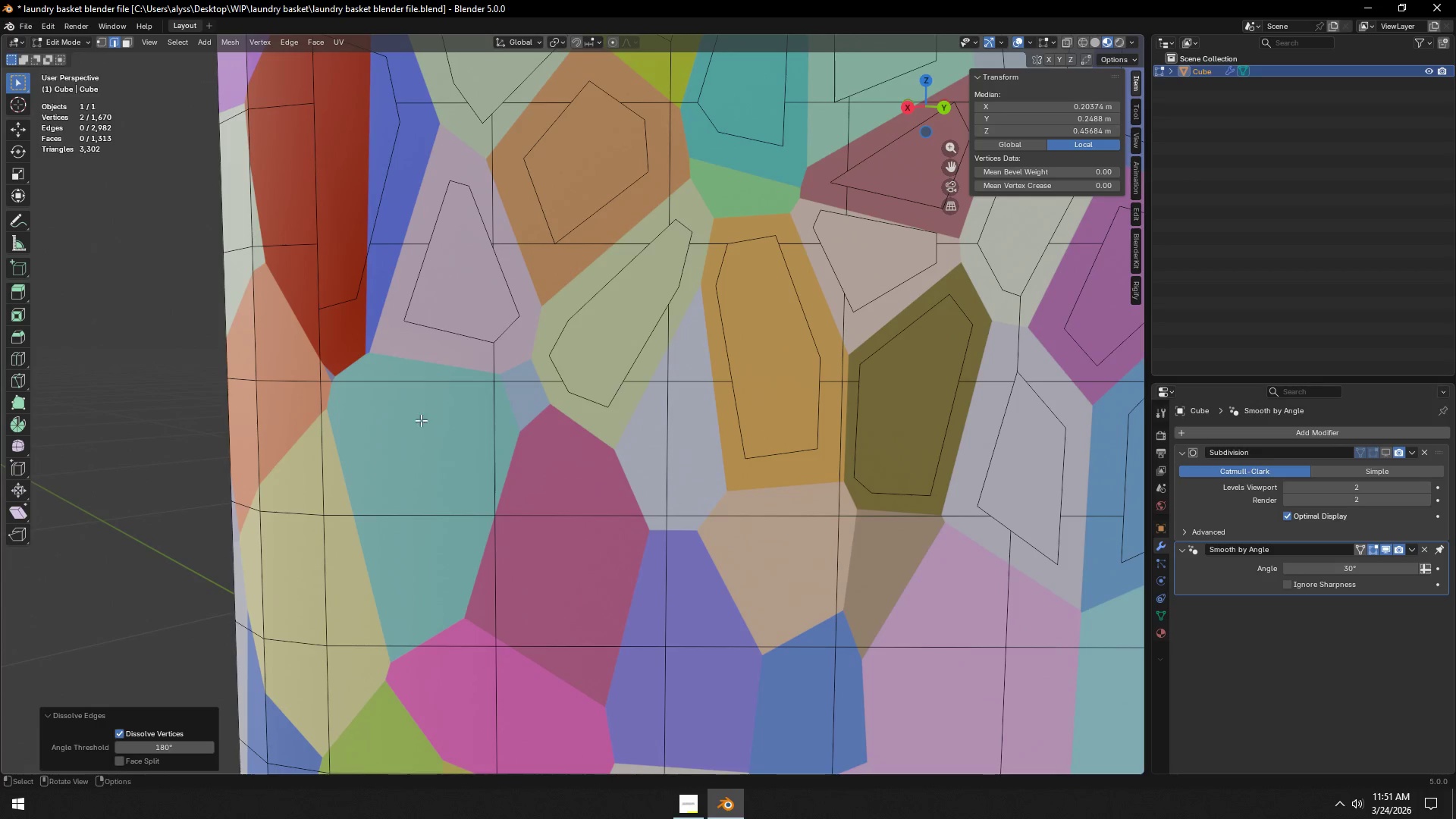 
key(K)
 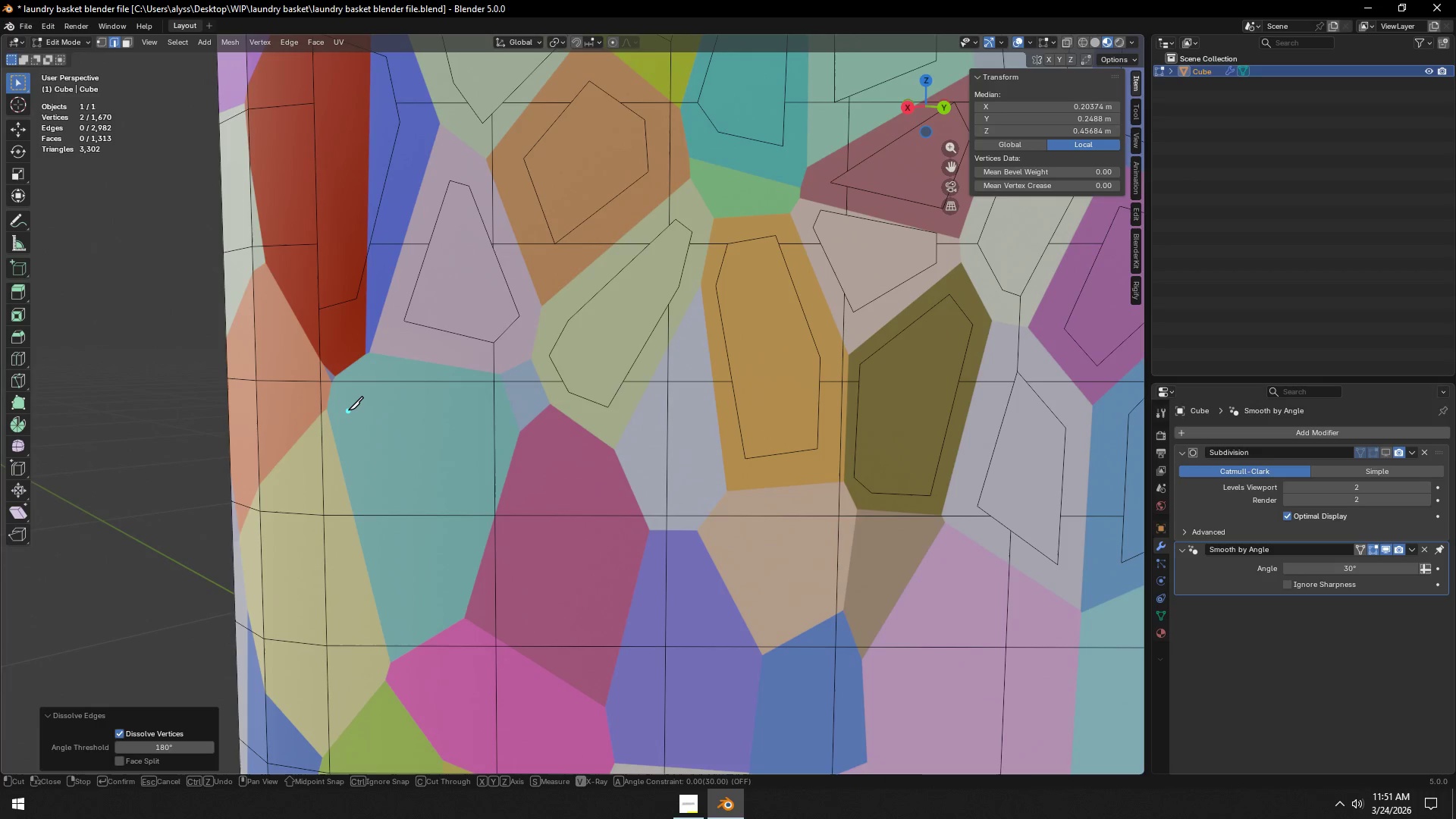 
left_click([348, 410])
 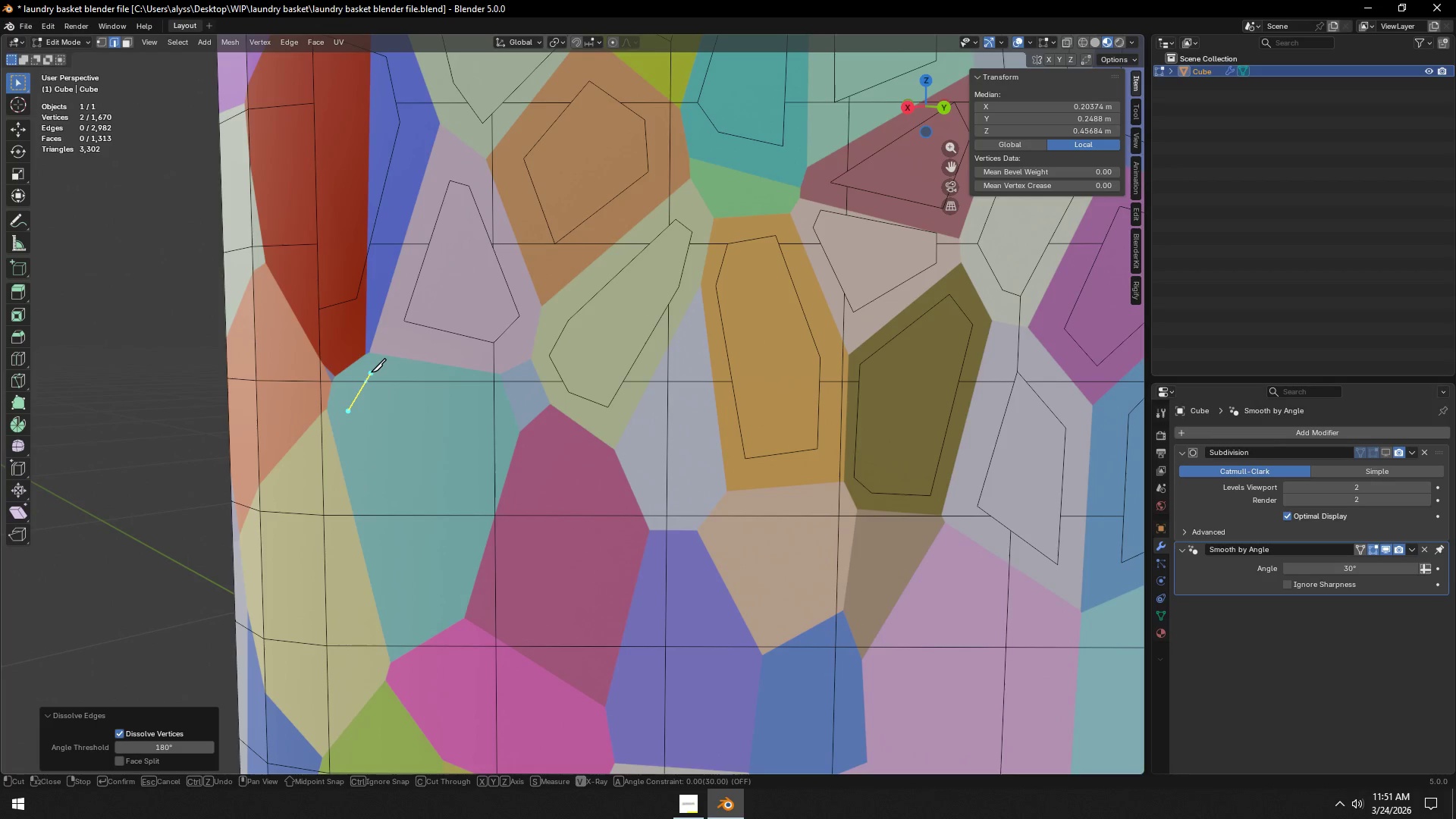 
left_click([371, 372])
 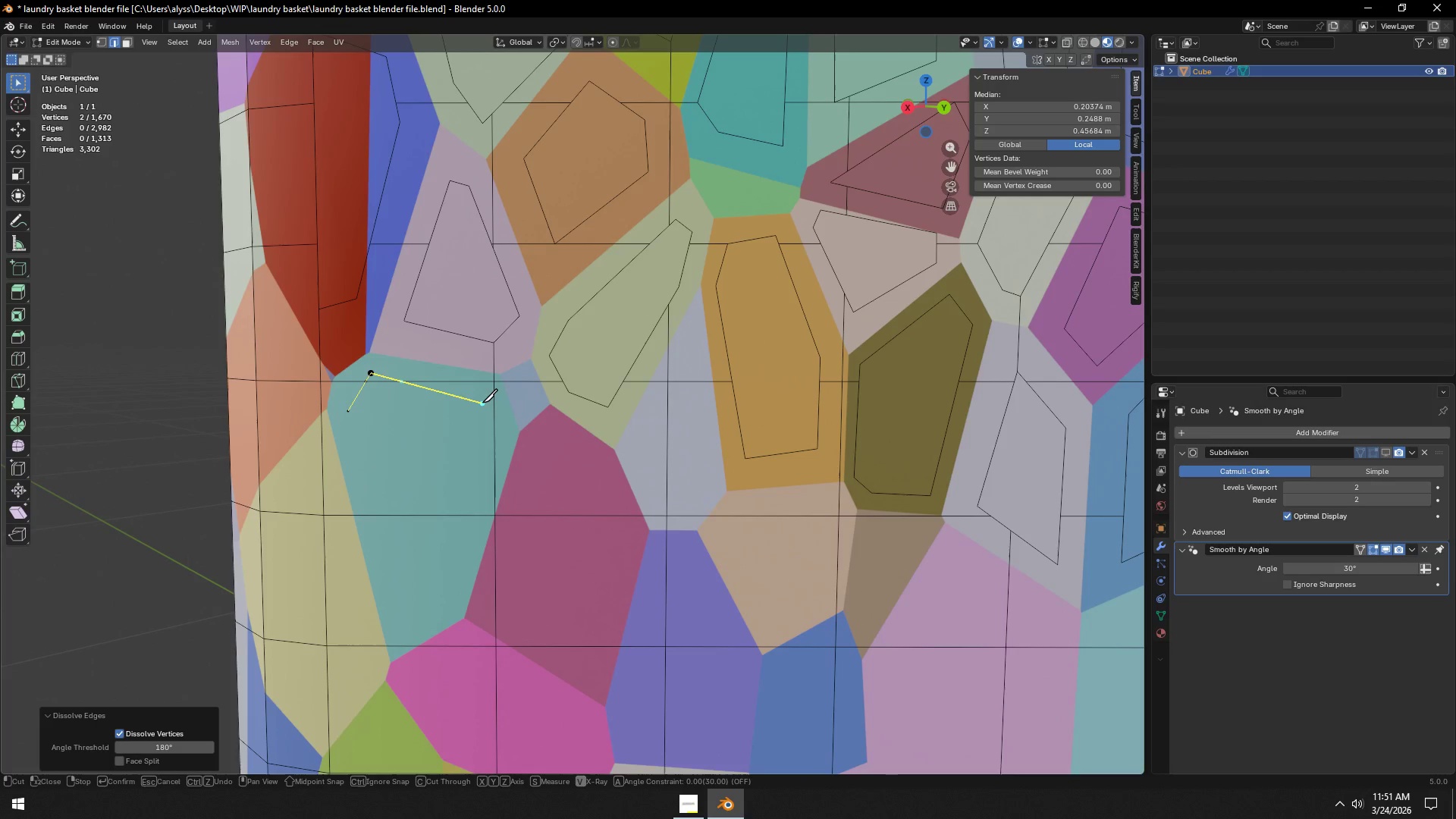 
left_click([482, 402])
 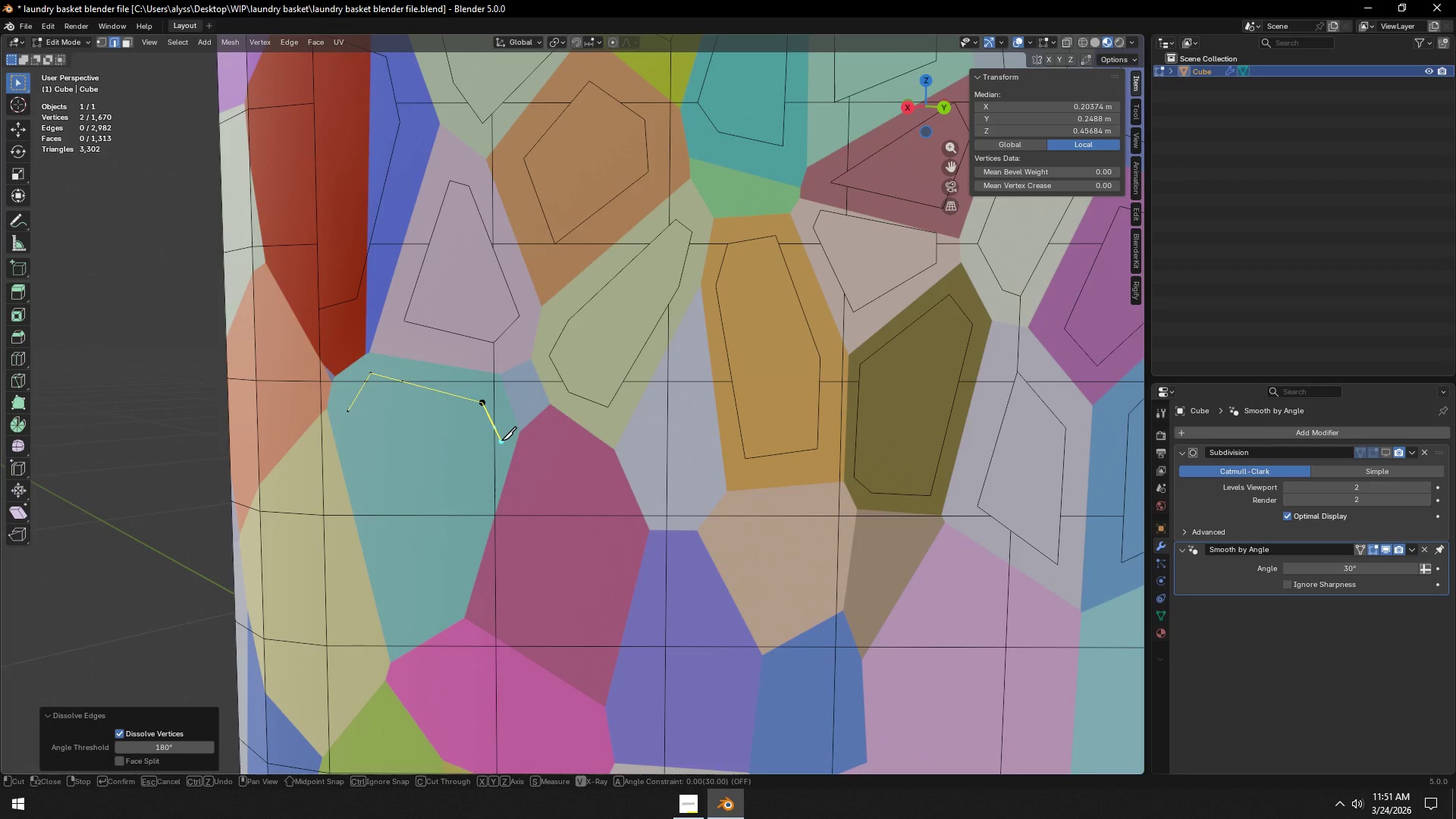 
left_click([501, 441])
 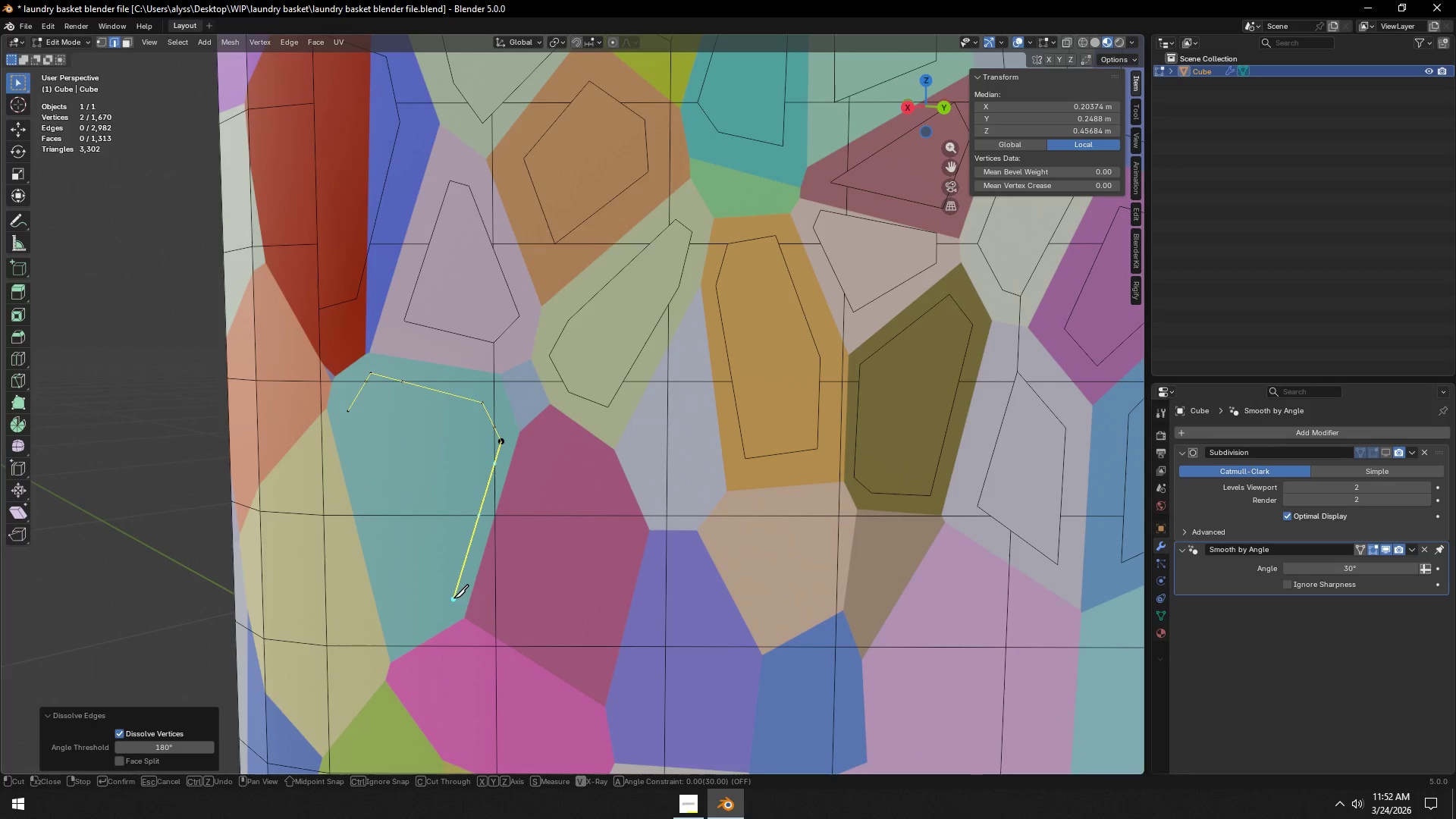 
left_click([454, 600])
 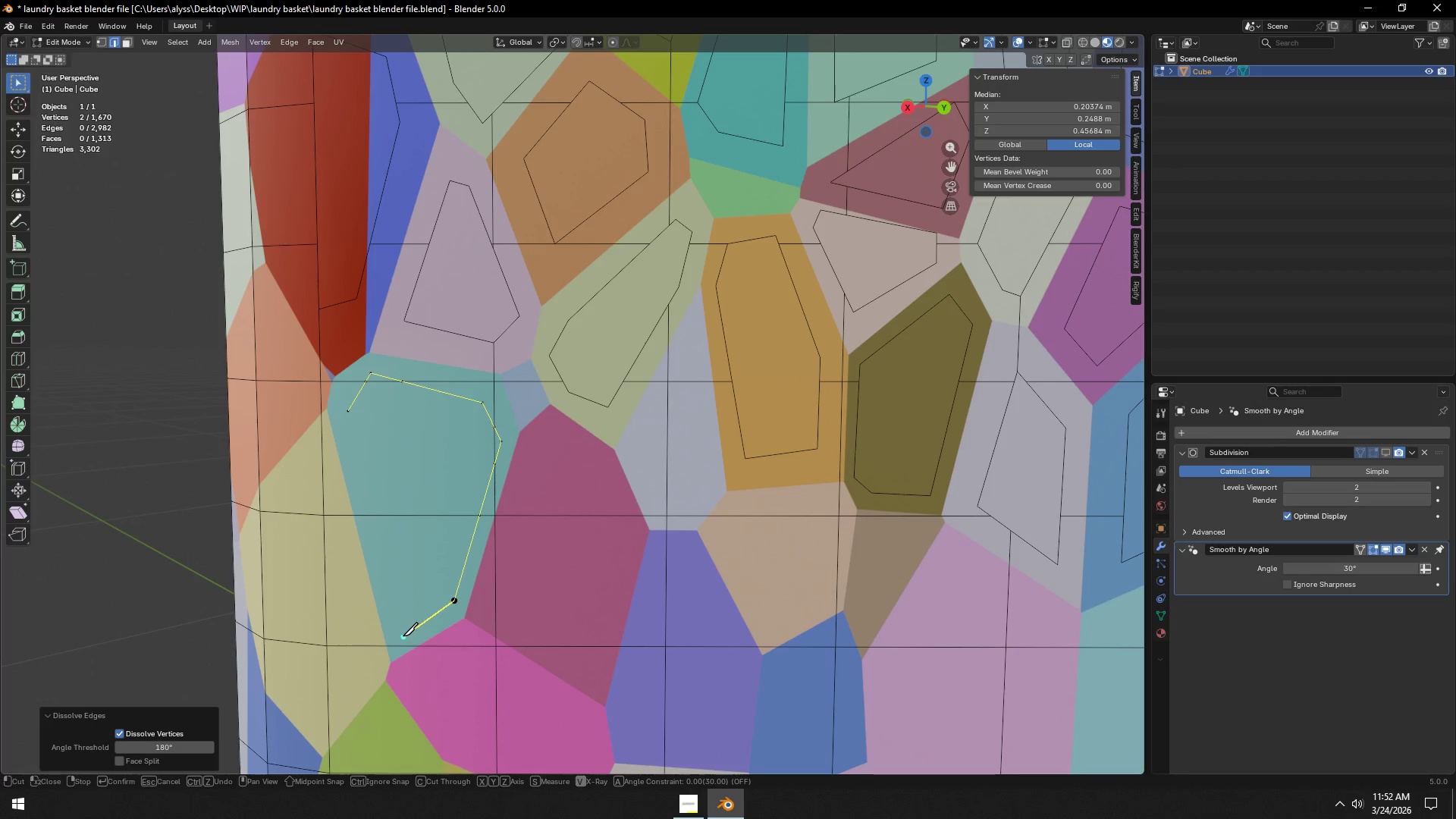 
left_click([402, 636])
 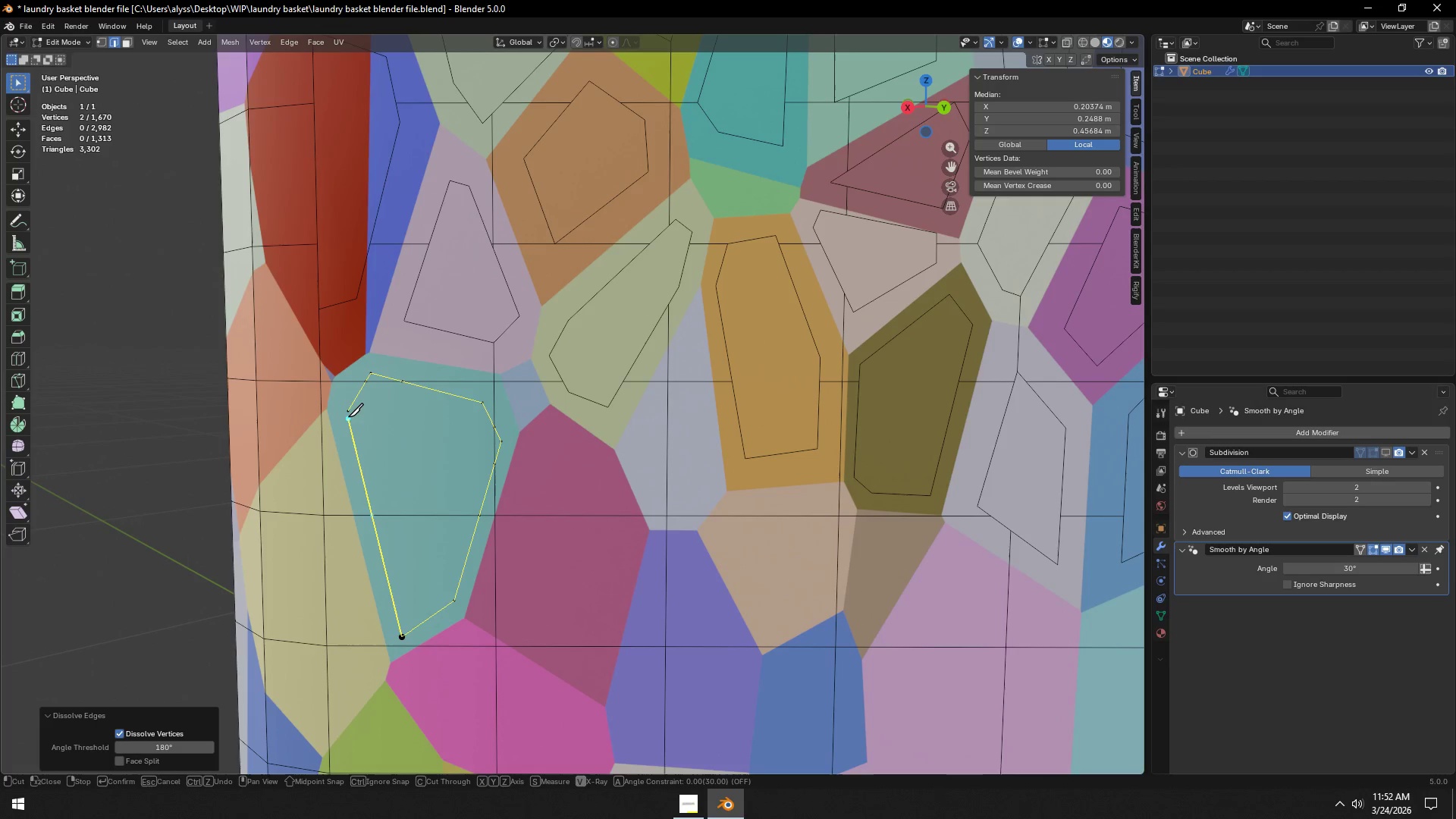 
left_click([348, 415])
 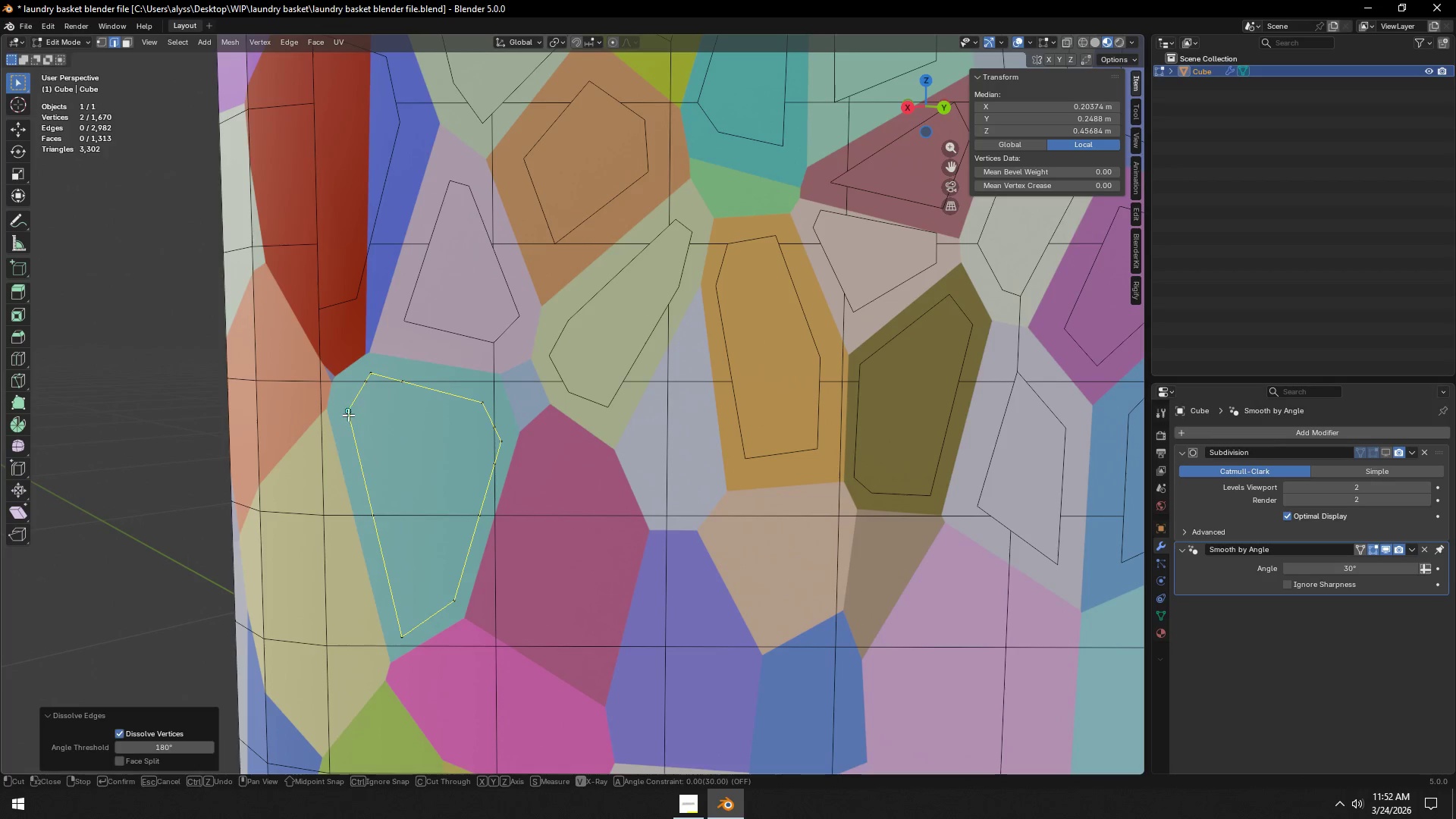 
key(Space)
 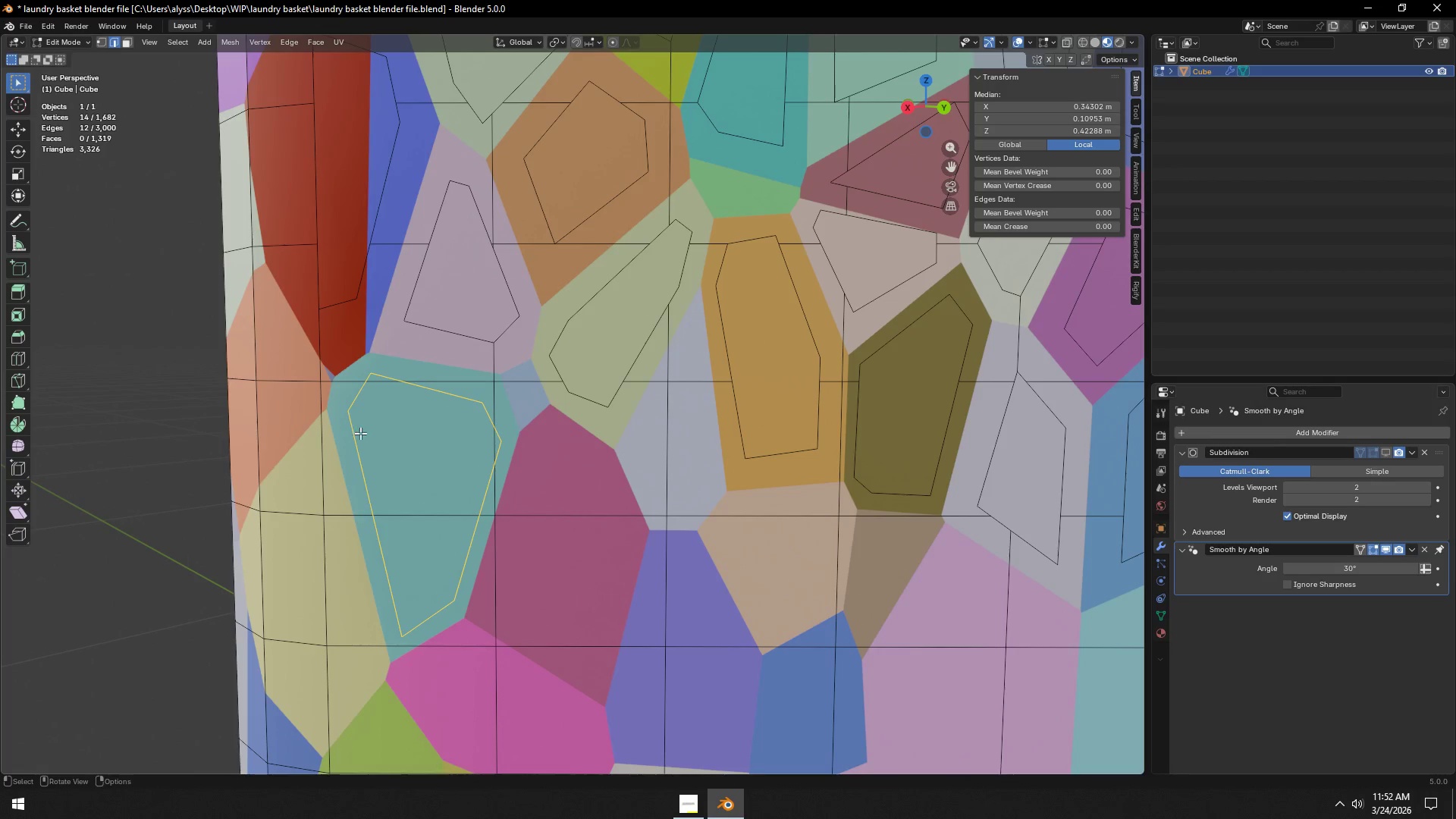 
key(2)
 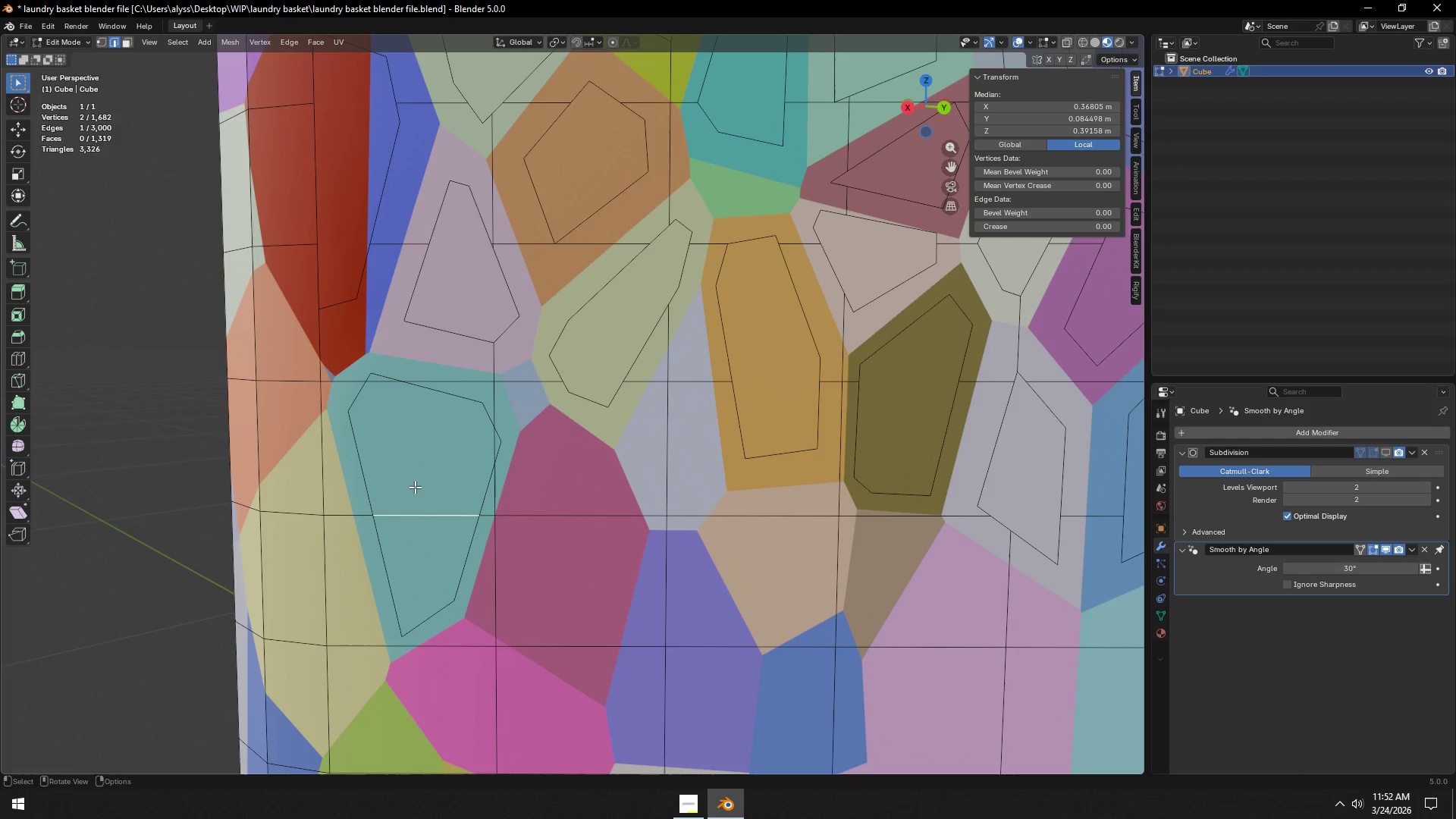 
hold_key(key=ShiftLeft, duration=1.52)
left_click([490, 441])
 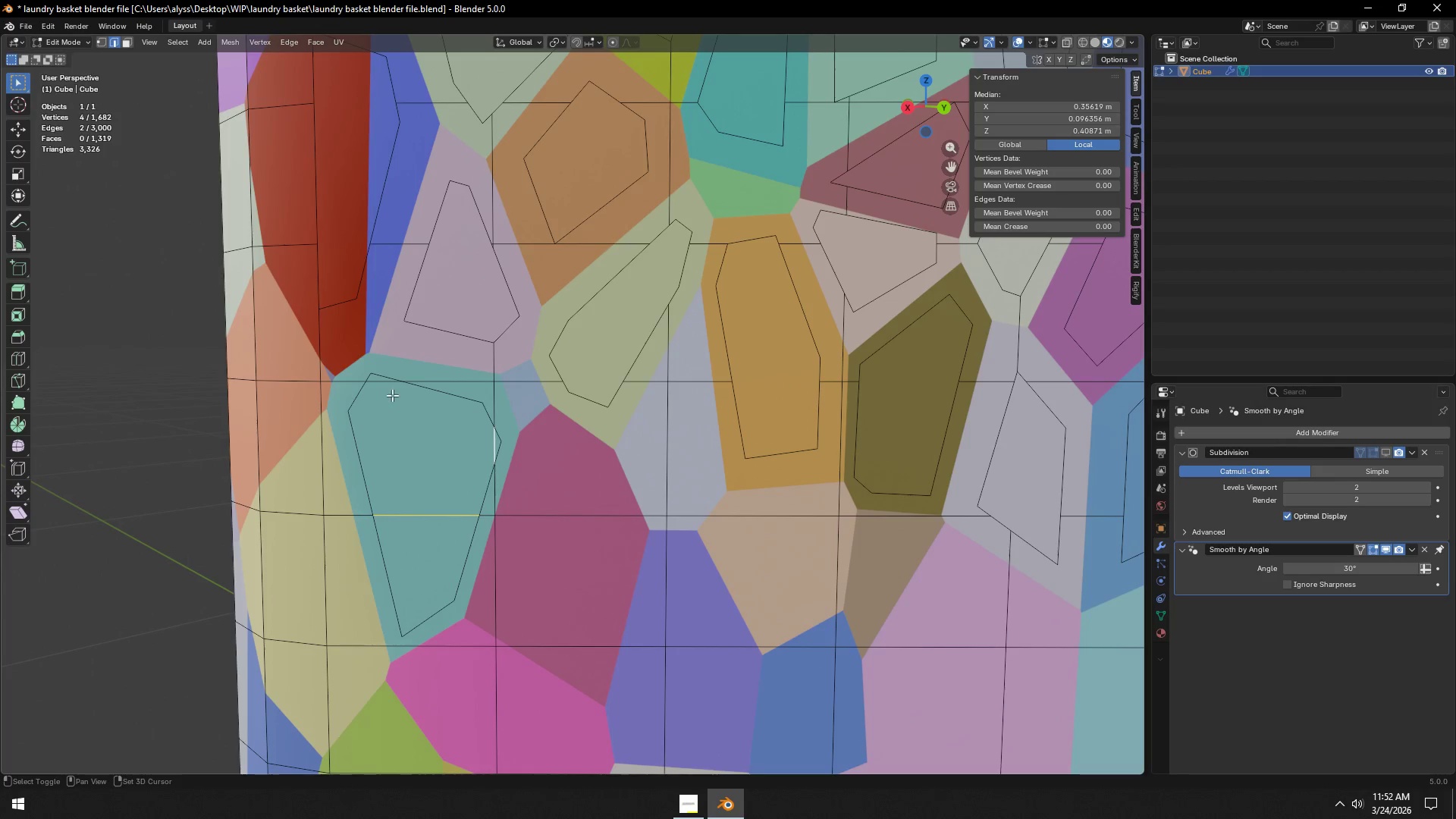 
left_click([378, 385])
 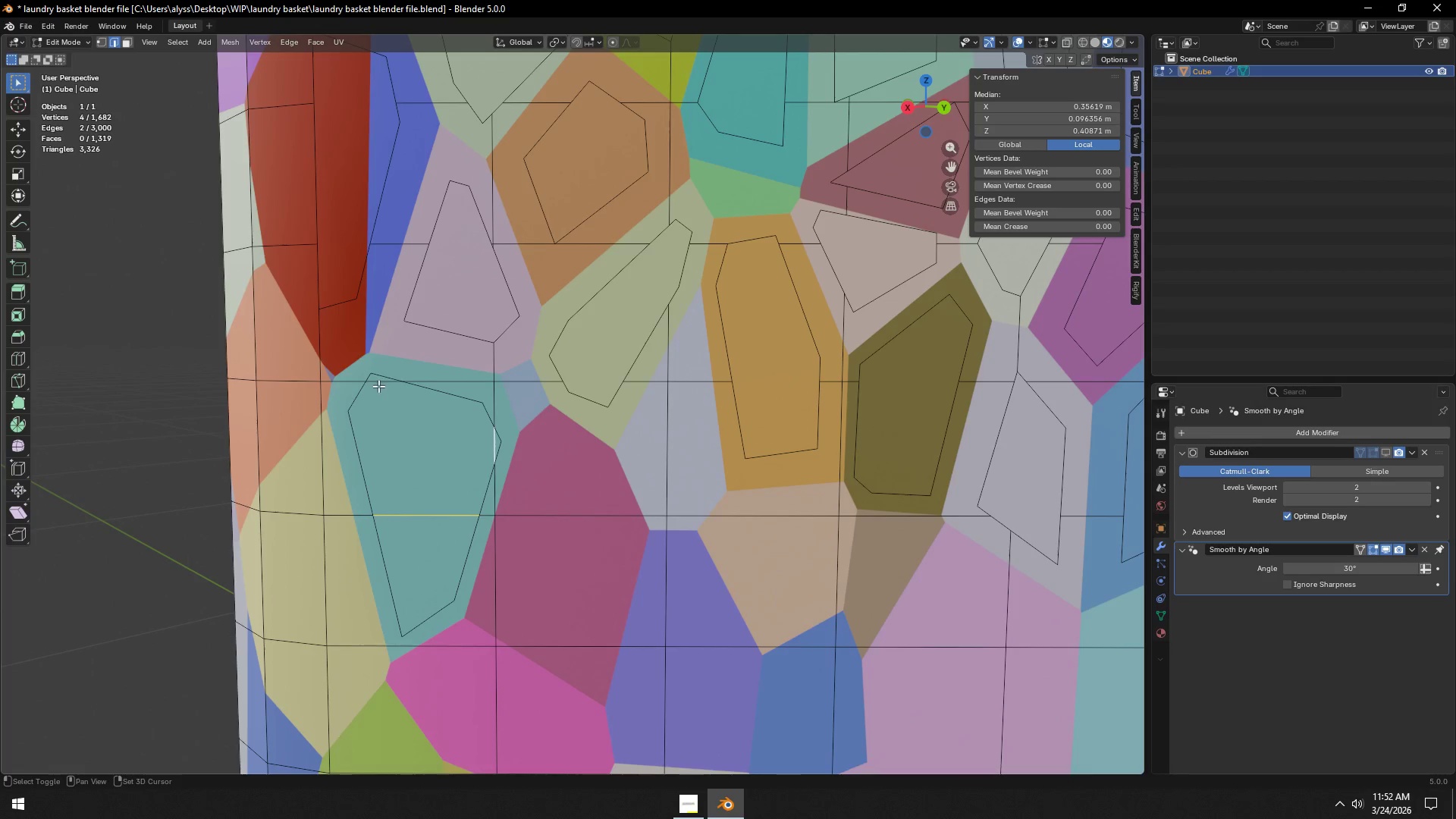 
key(Shift+ShiftLeft)
 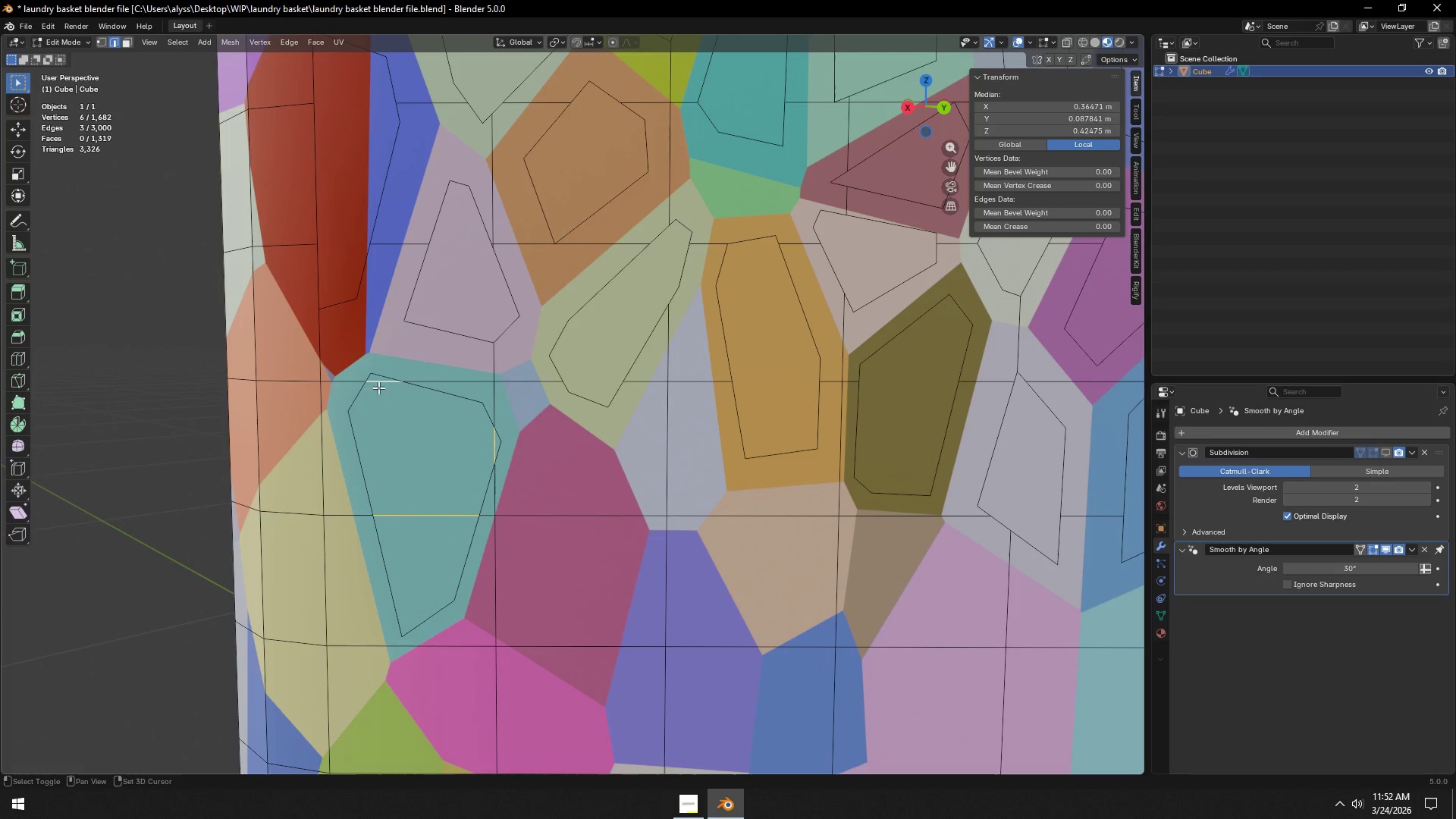 
key(Shift+ShiftLeft)
 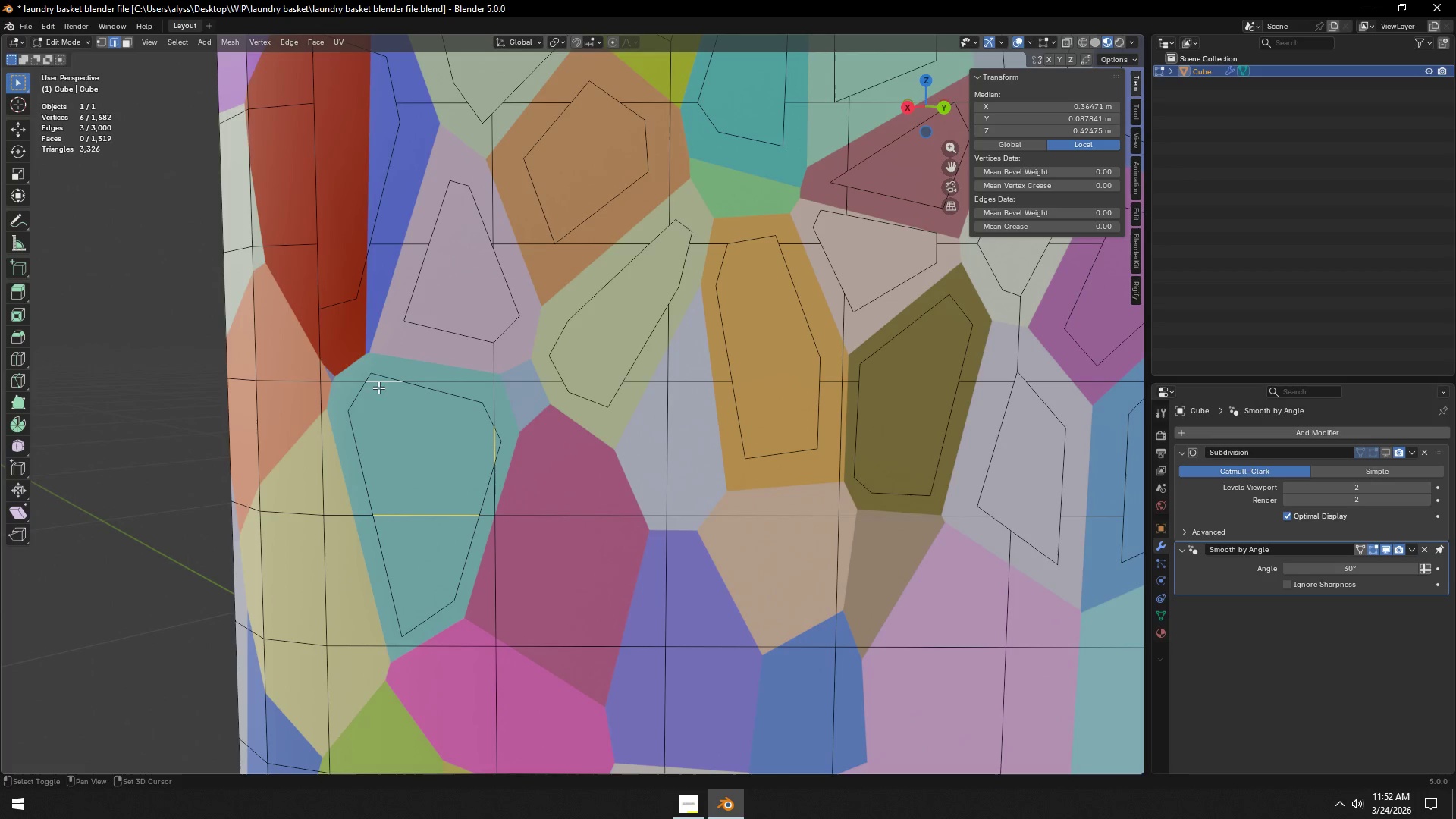 
key(Shift+ShiftLeft)
 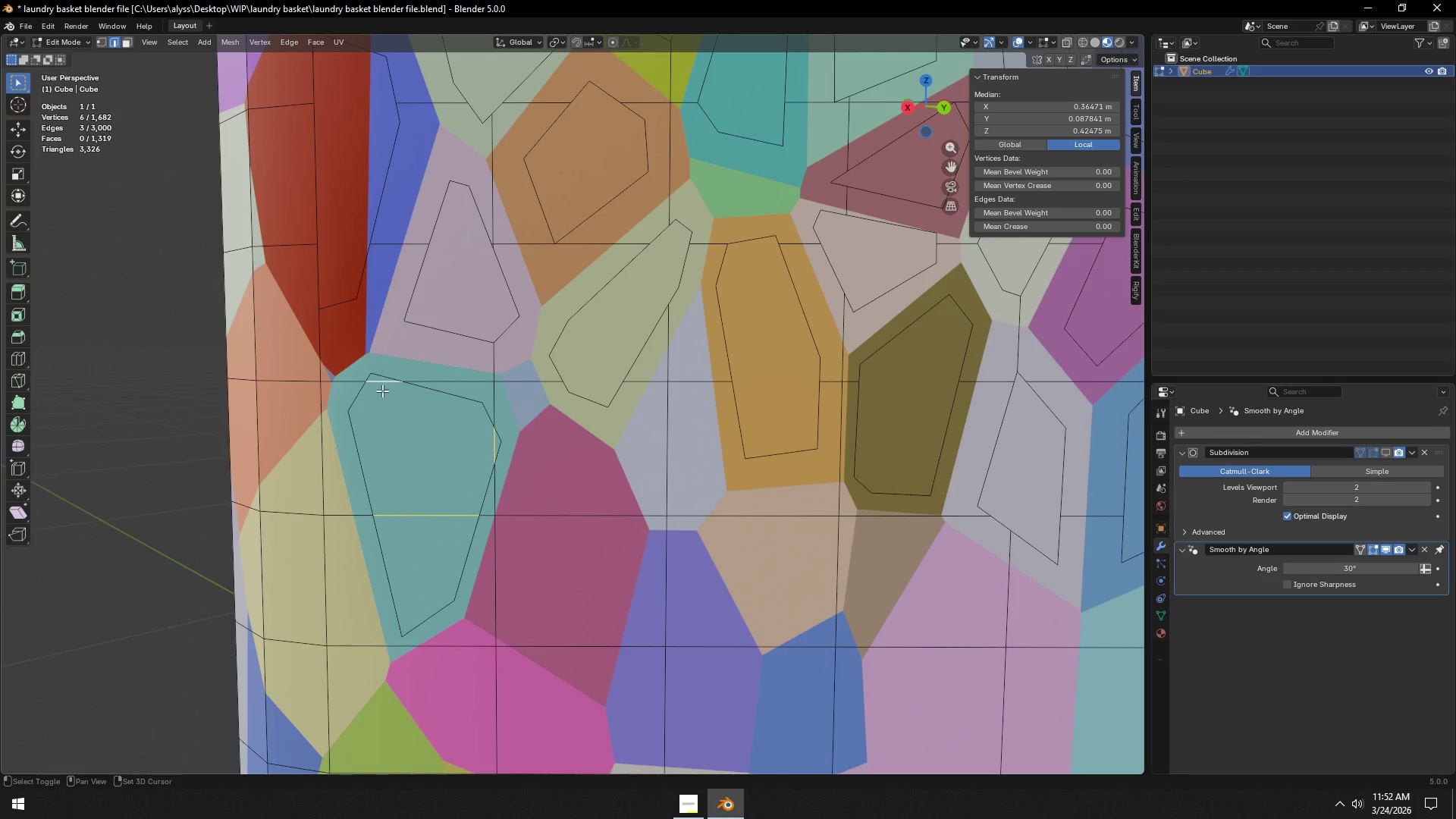 
key(Shift+ShiftLeft)
 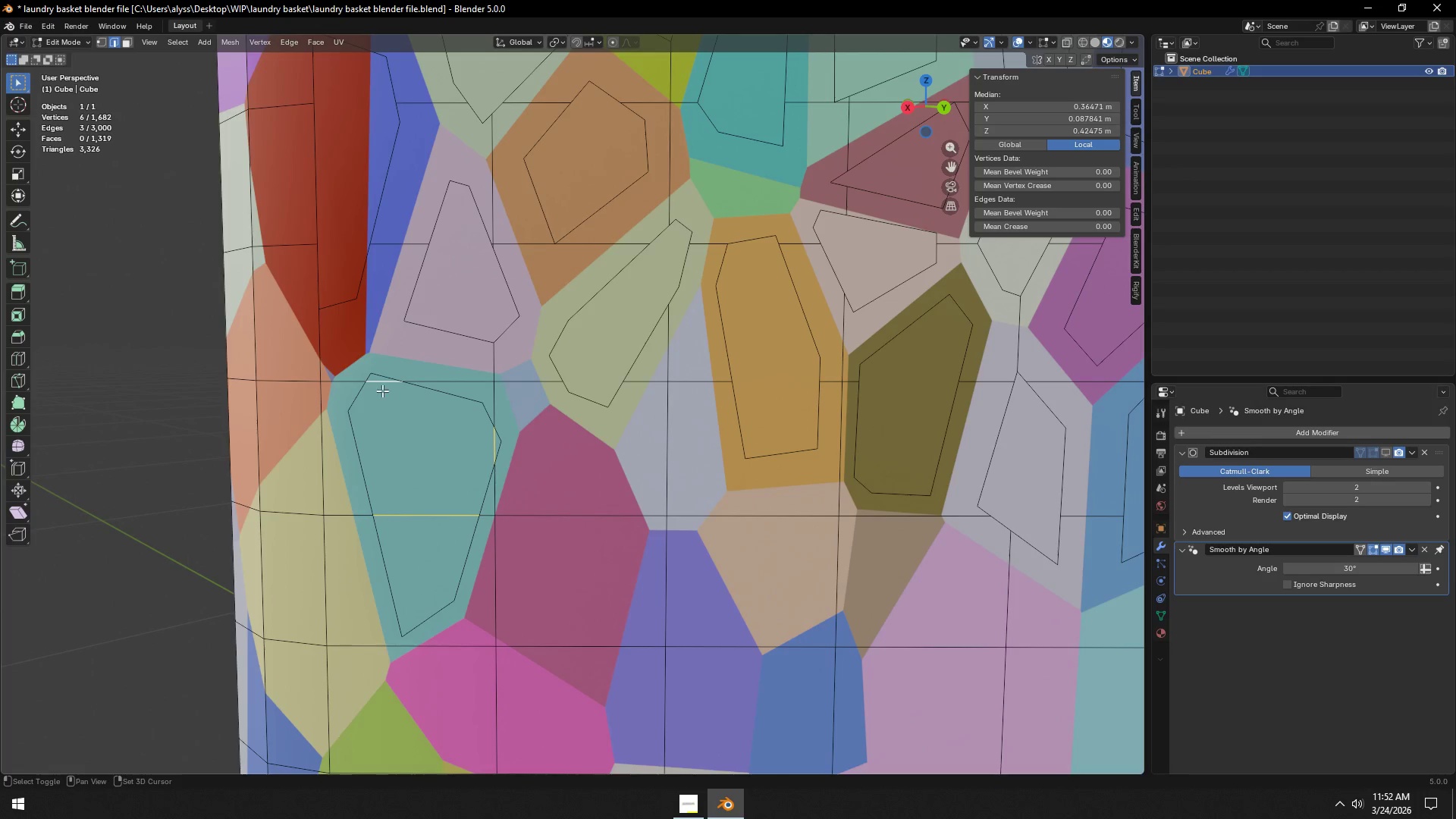 
hold_key(key=ShiftLeft, duration=1.91)
 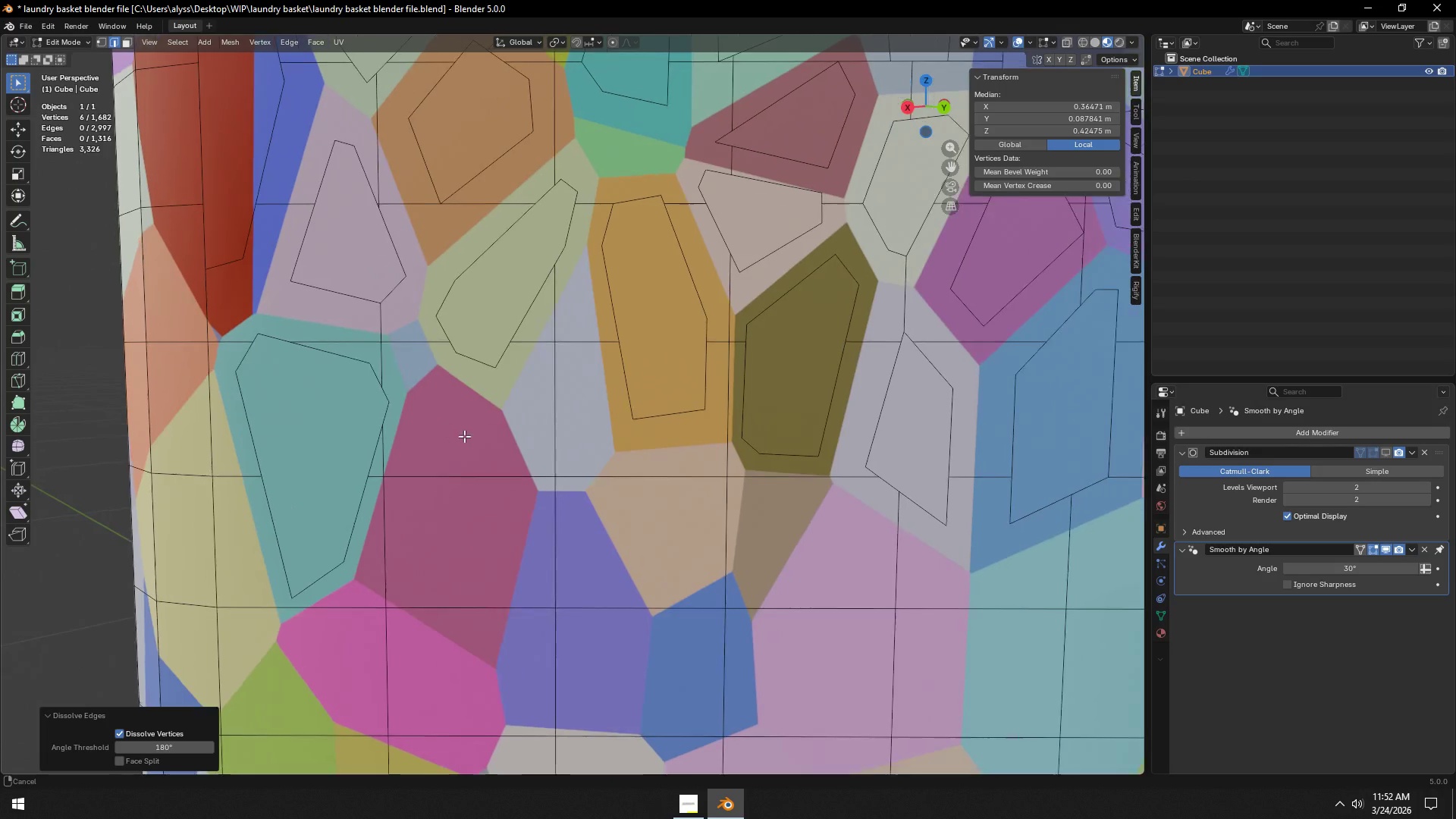 
key(X)
 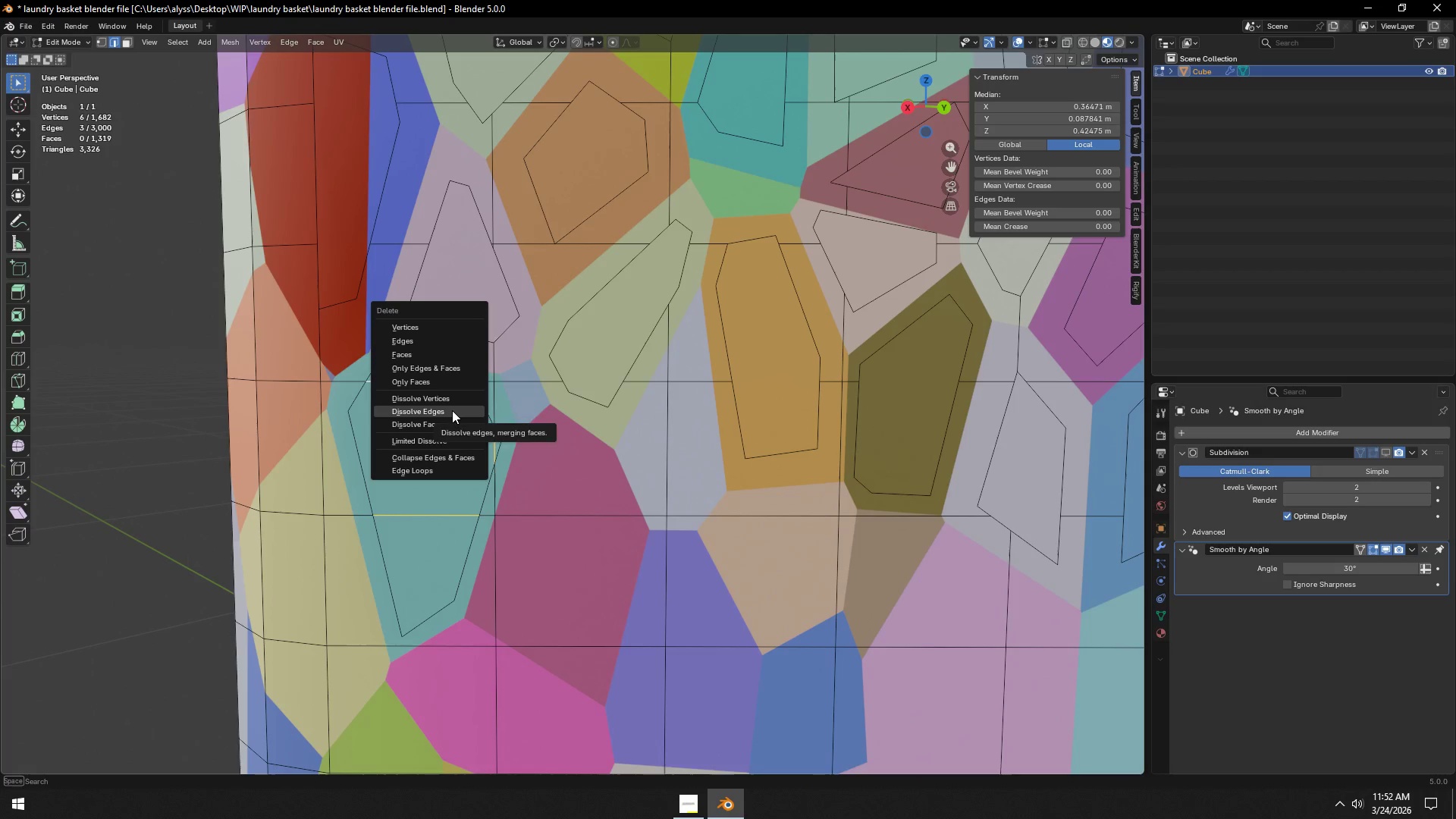 
left_click([452, 410])
 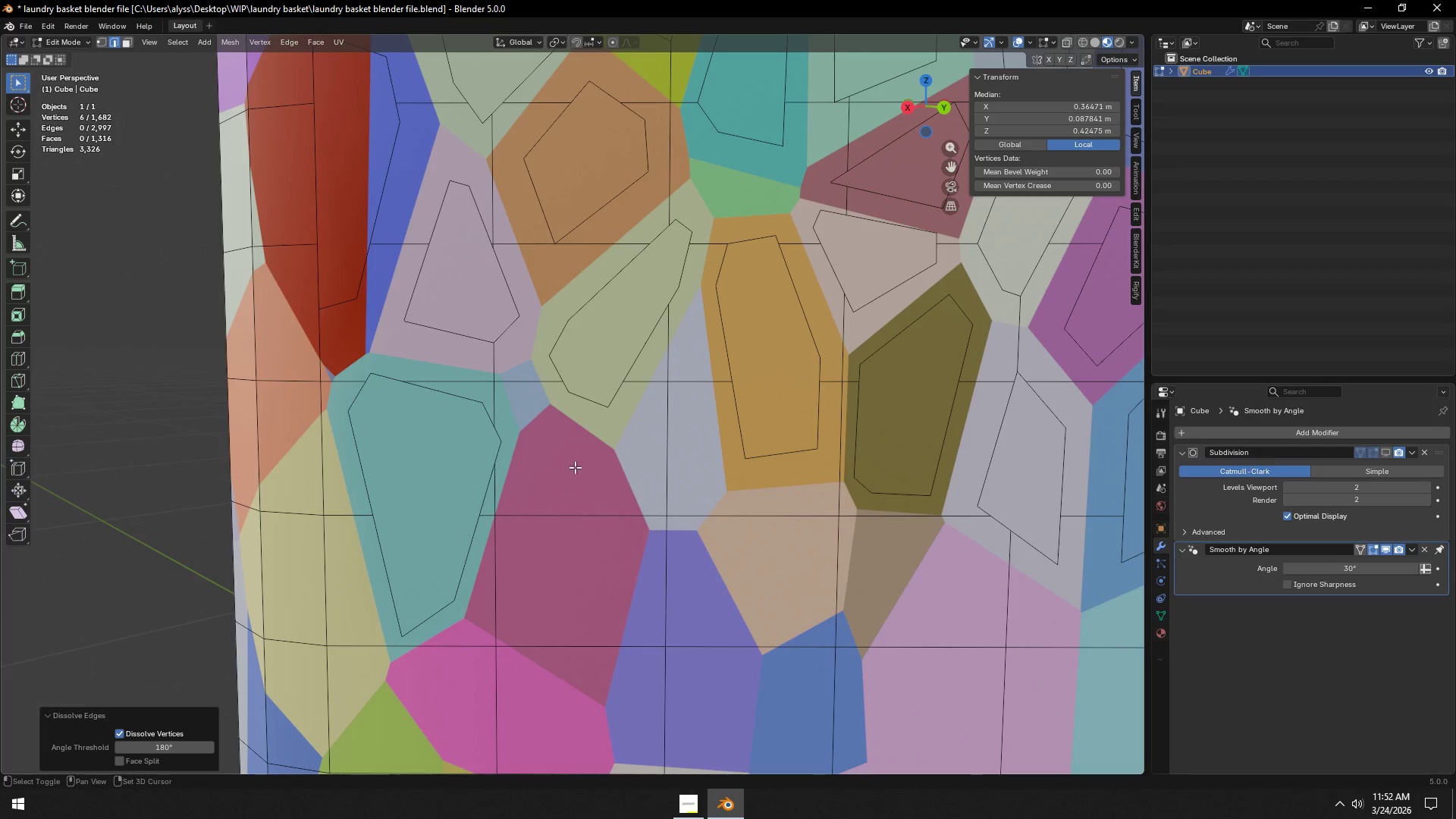 
hold_key(key=ShiftLeft, duration=0.69)
 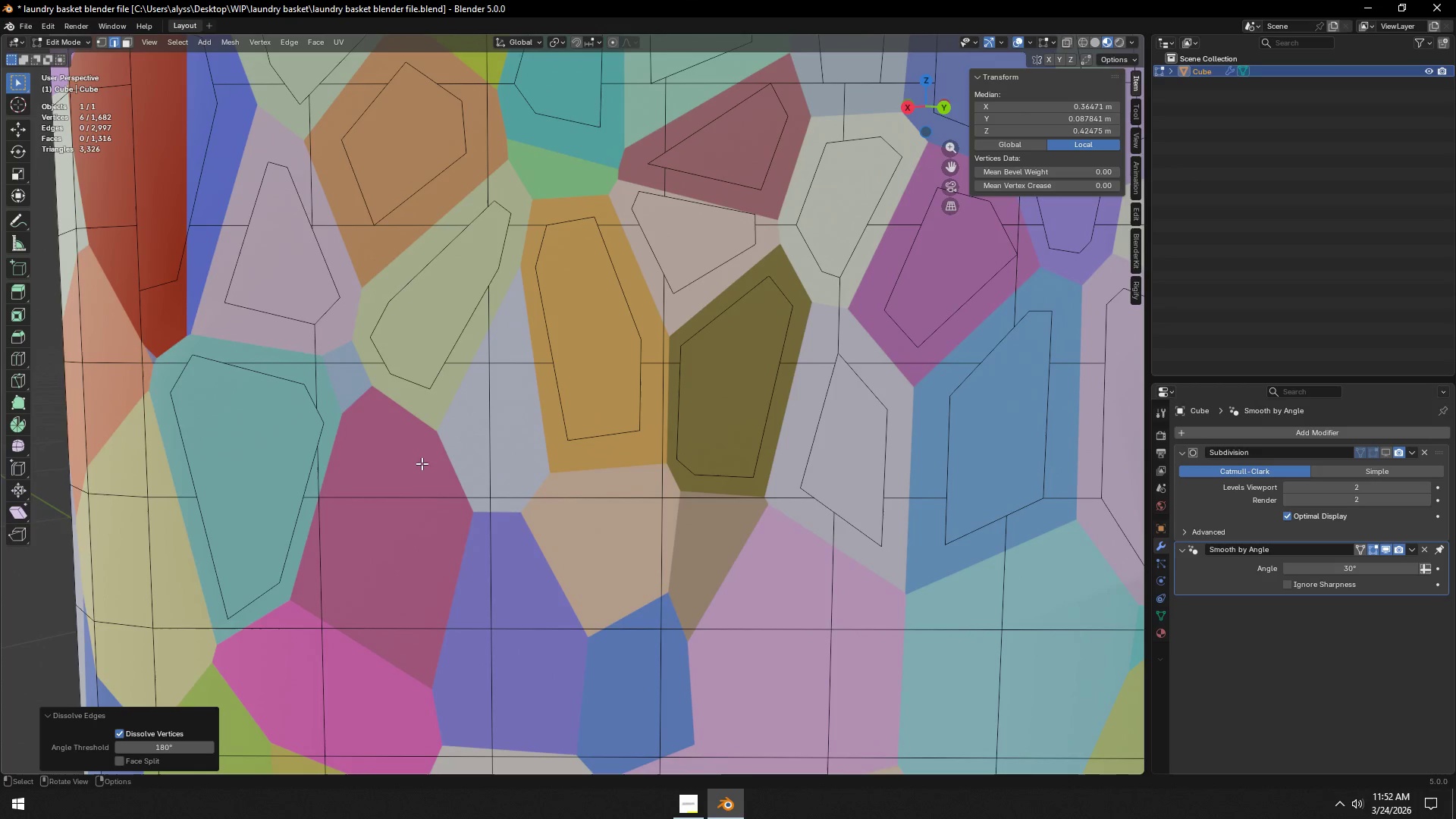 
key(K)
 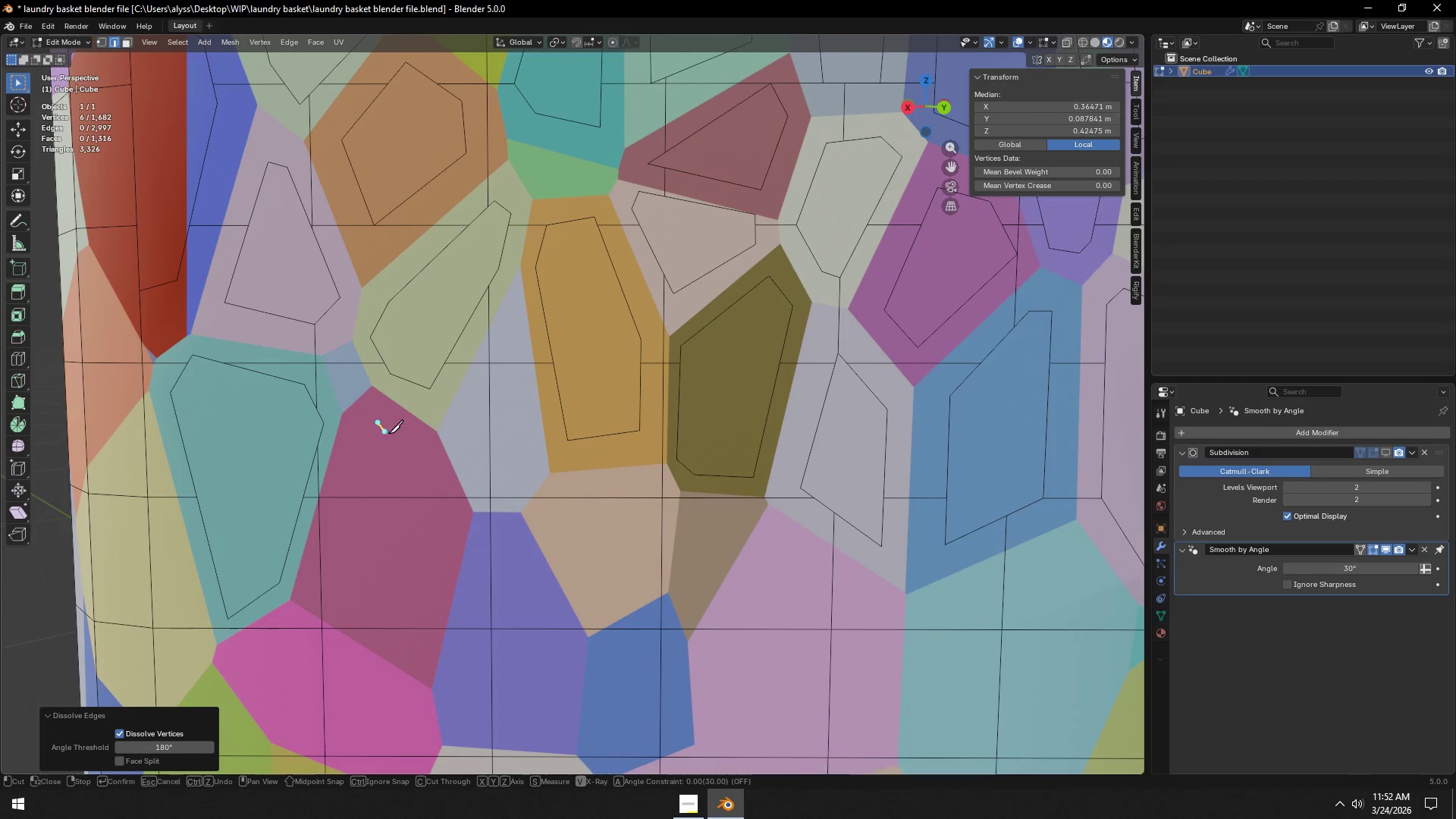 
left_click([422, 450])
 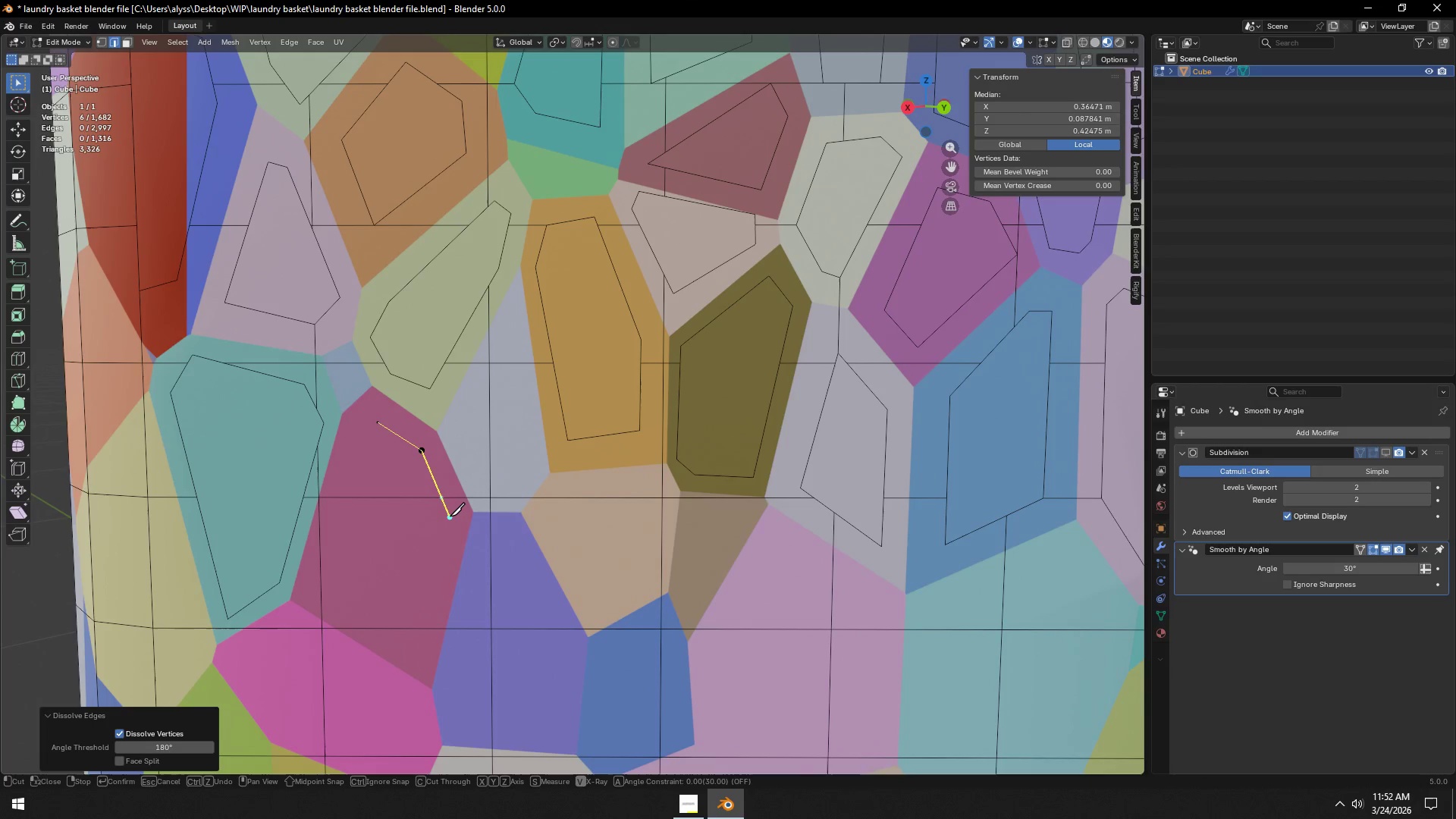 
left_click([450, 516])
 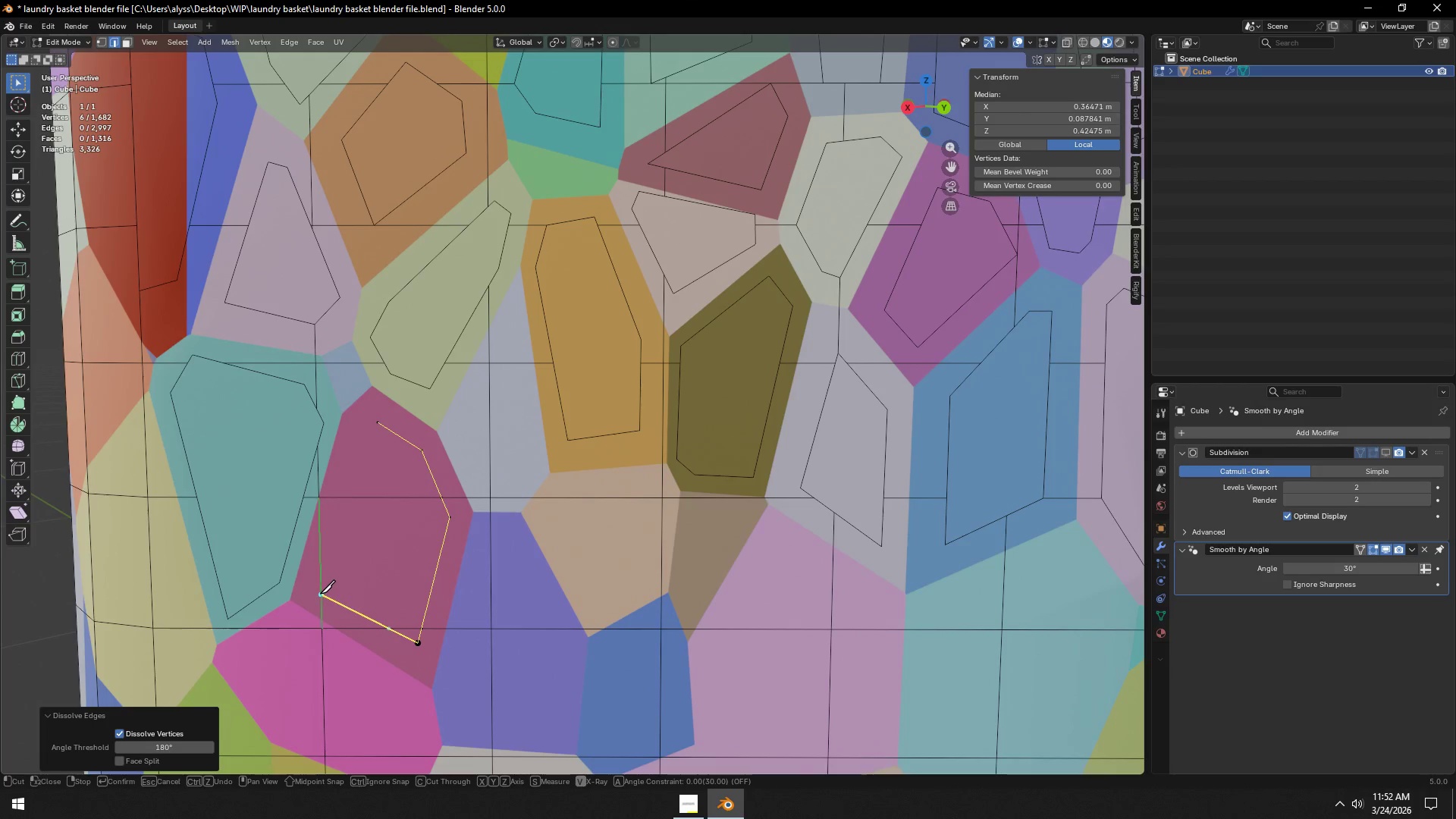 
left_click([320, 593])
 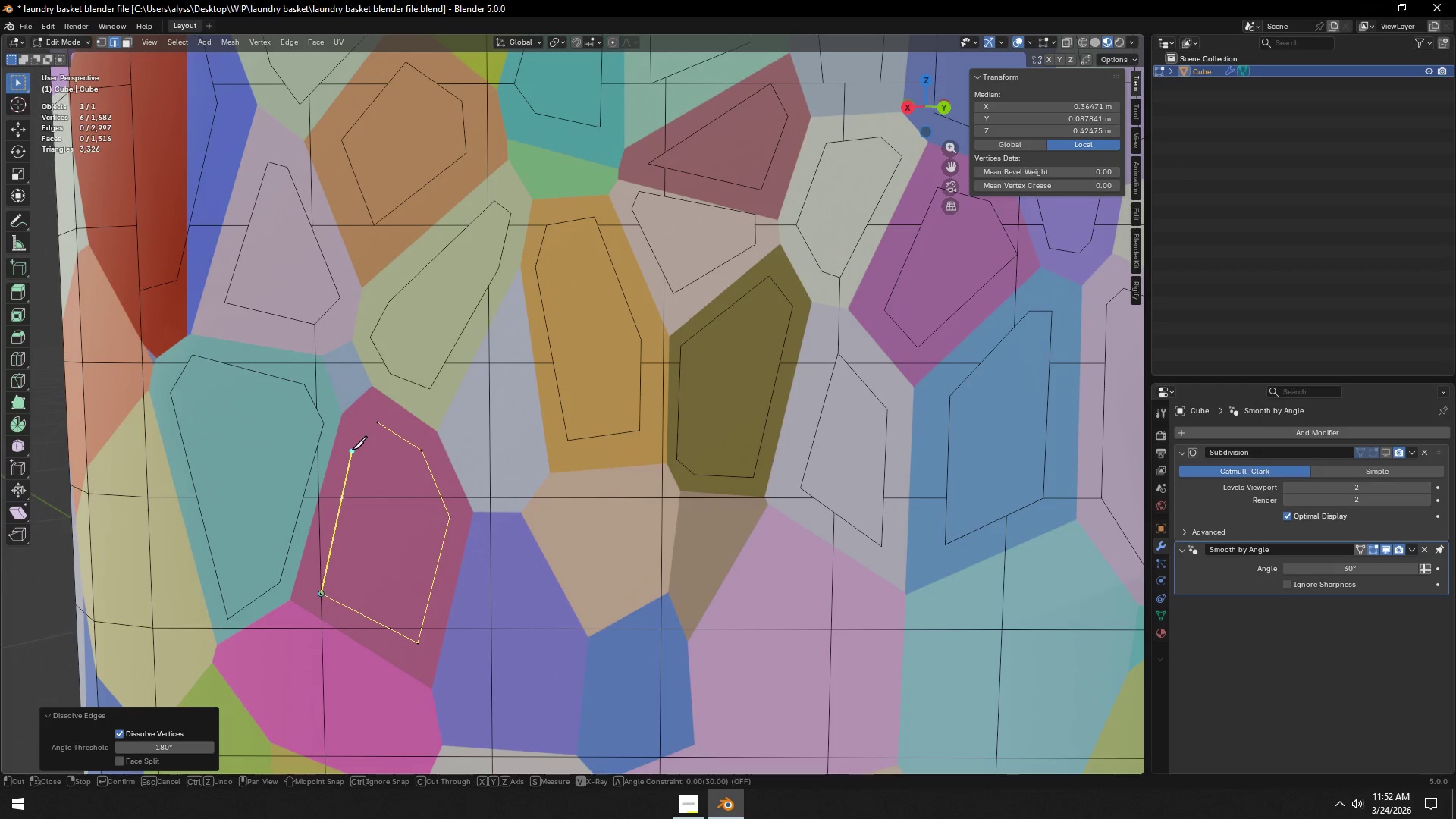 
left_click([353, 444])
 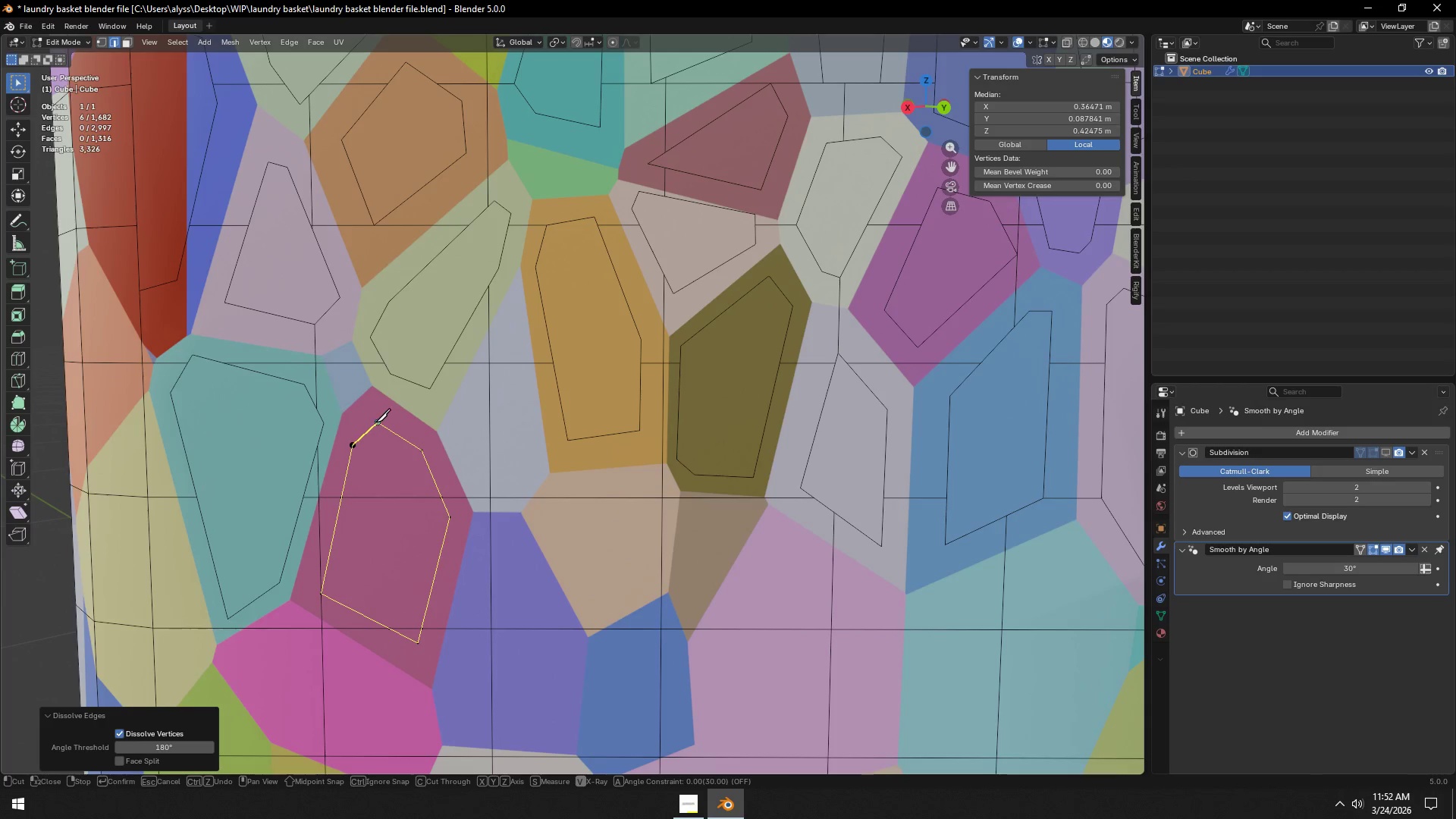 
left_click([376, 422])
 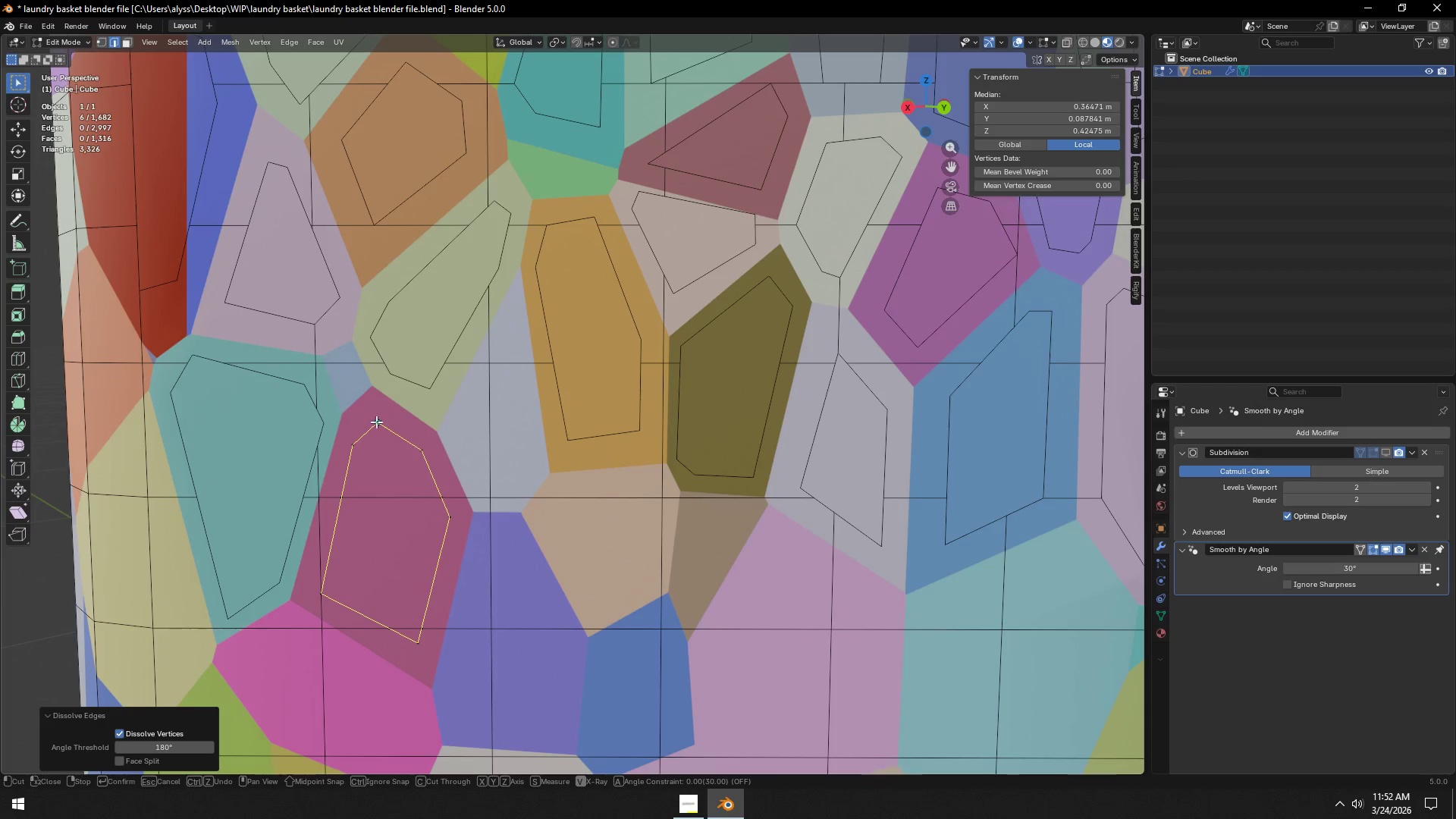 
key(Space)
 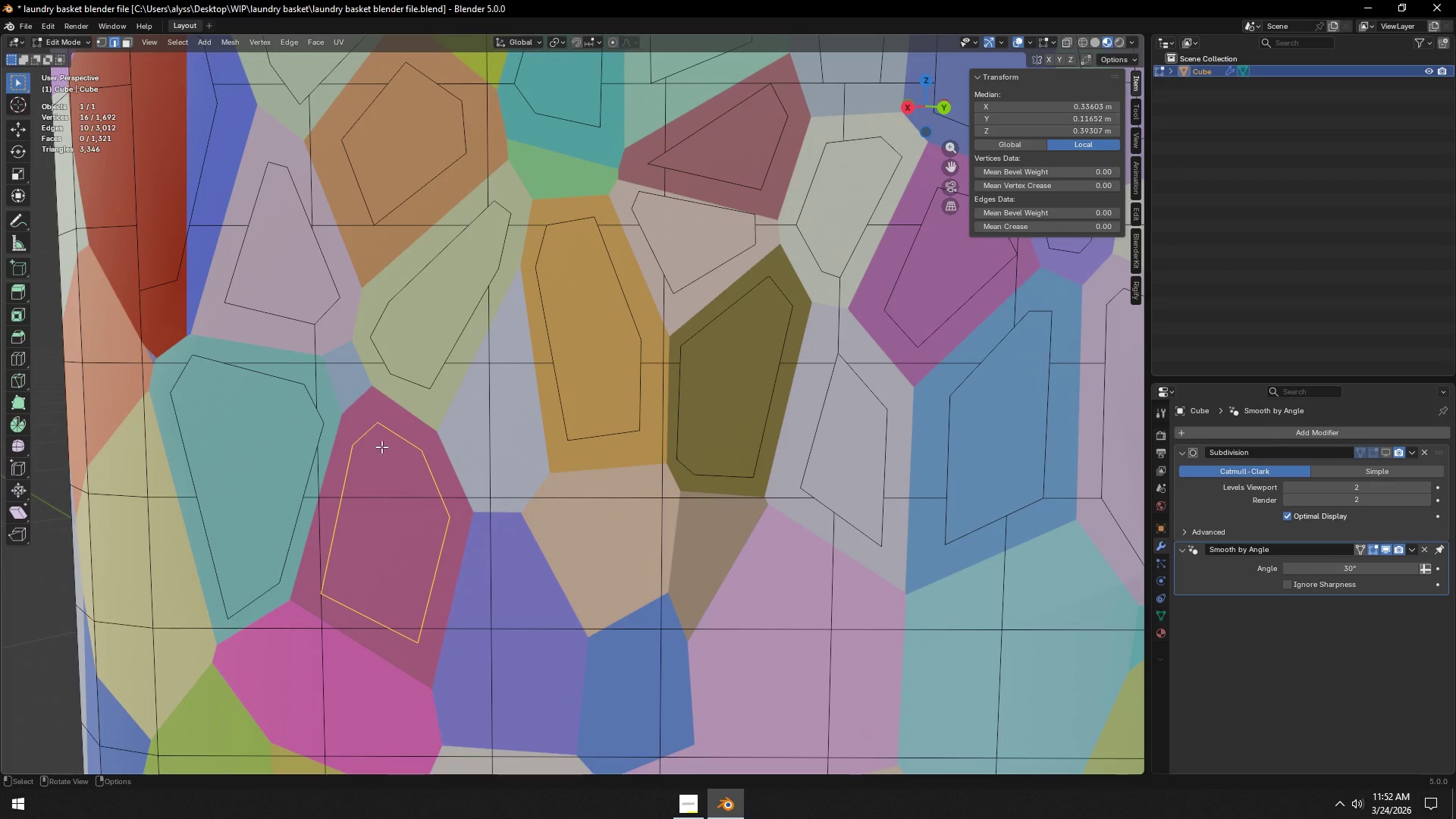 
key(2)
 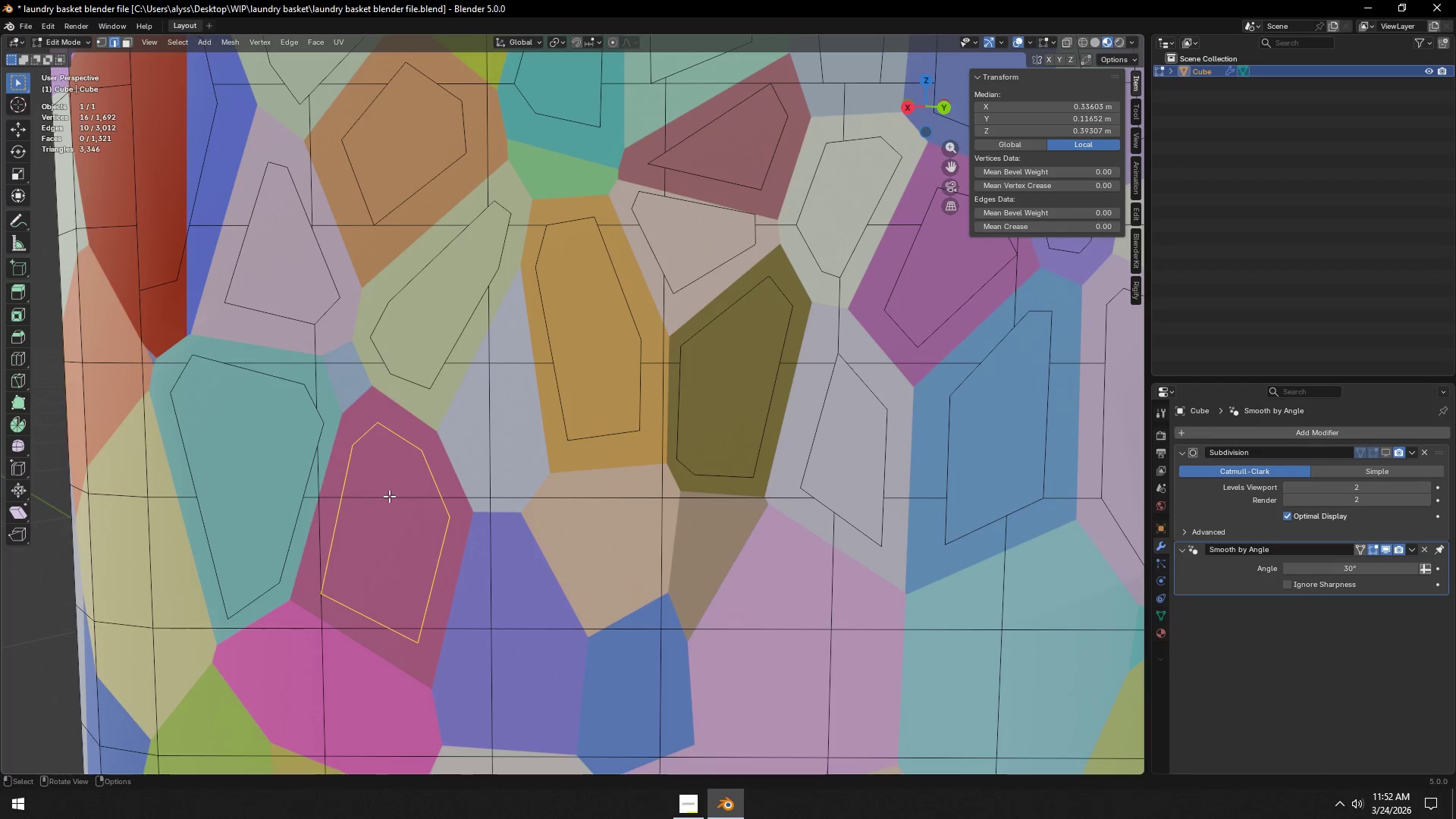 
left_click([389, 496])
 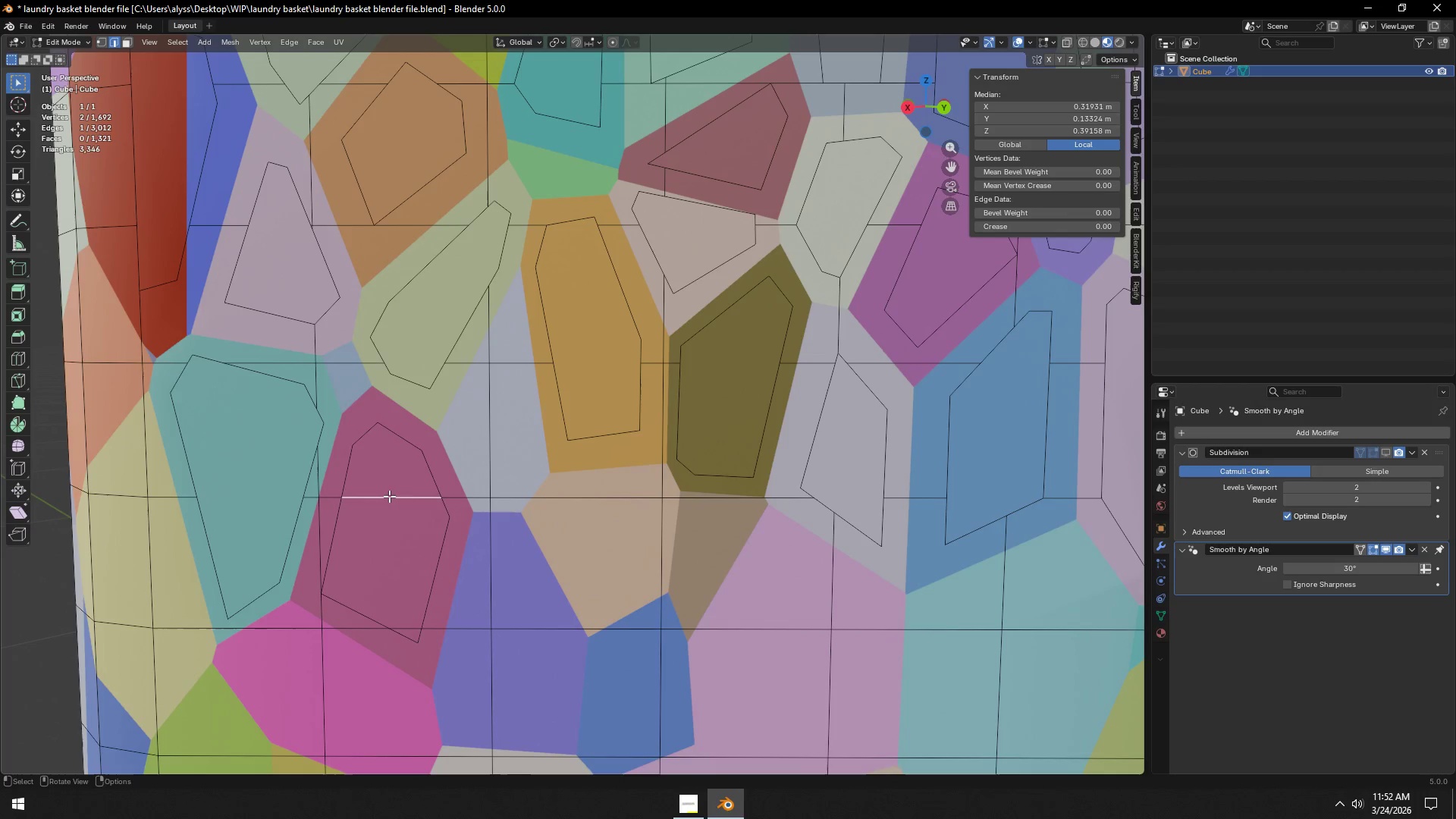 
key(X)
 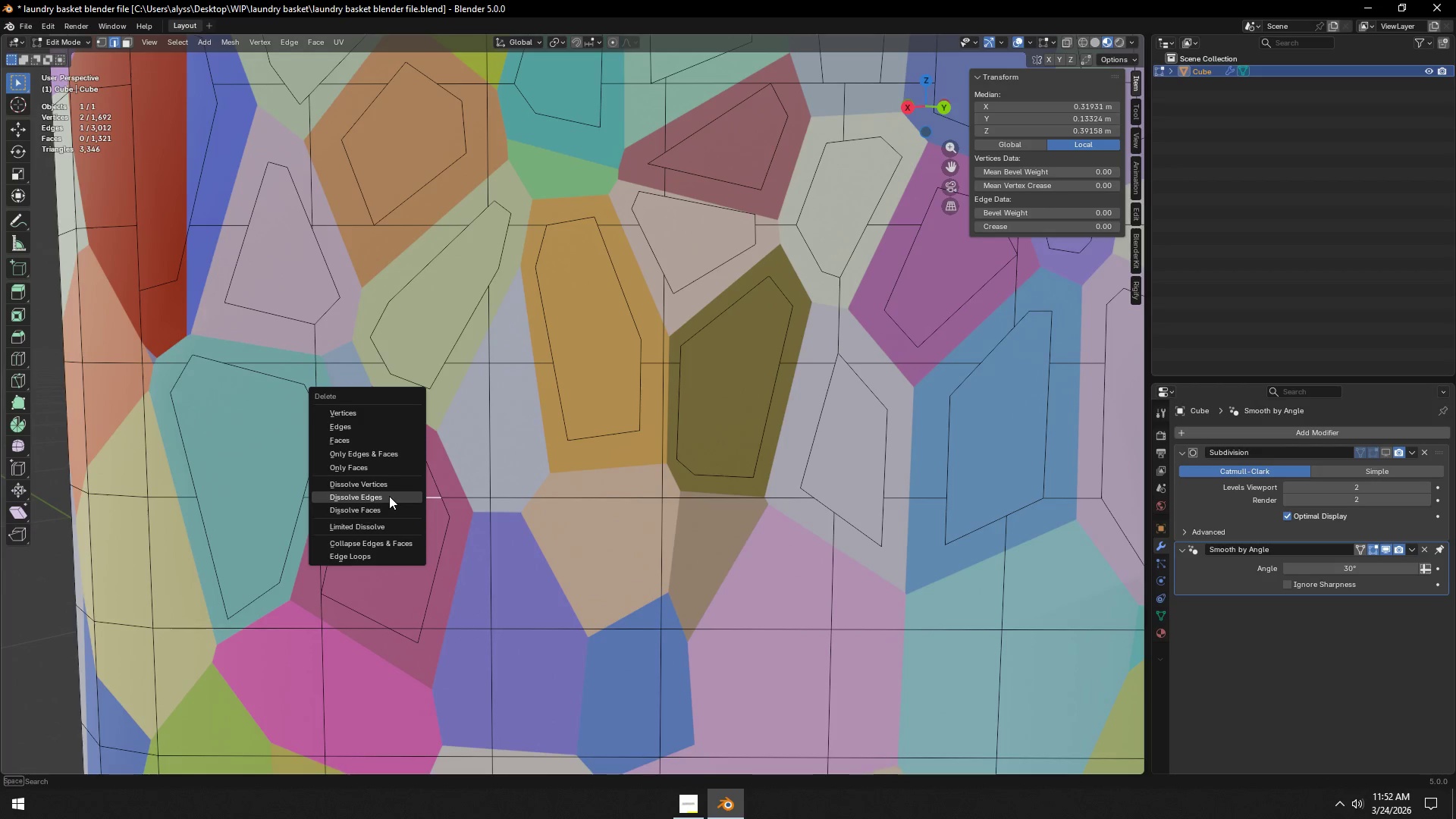 
left_click([389, 496])
 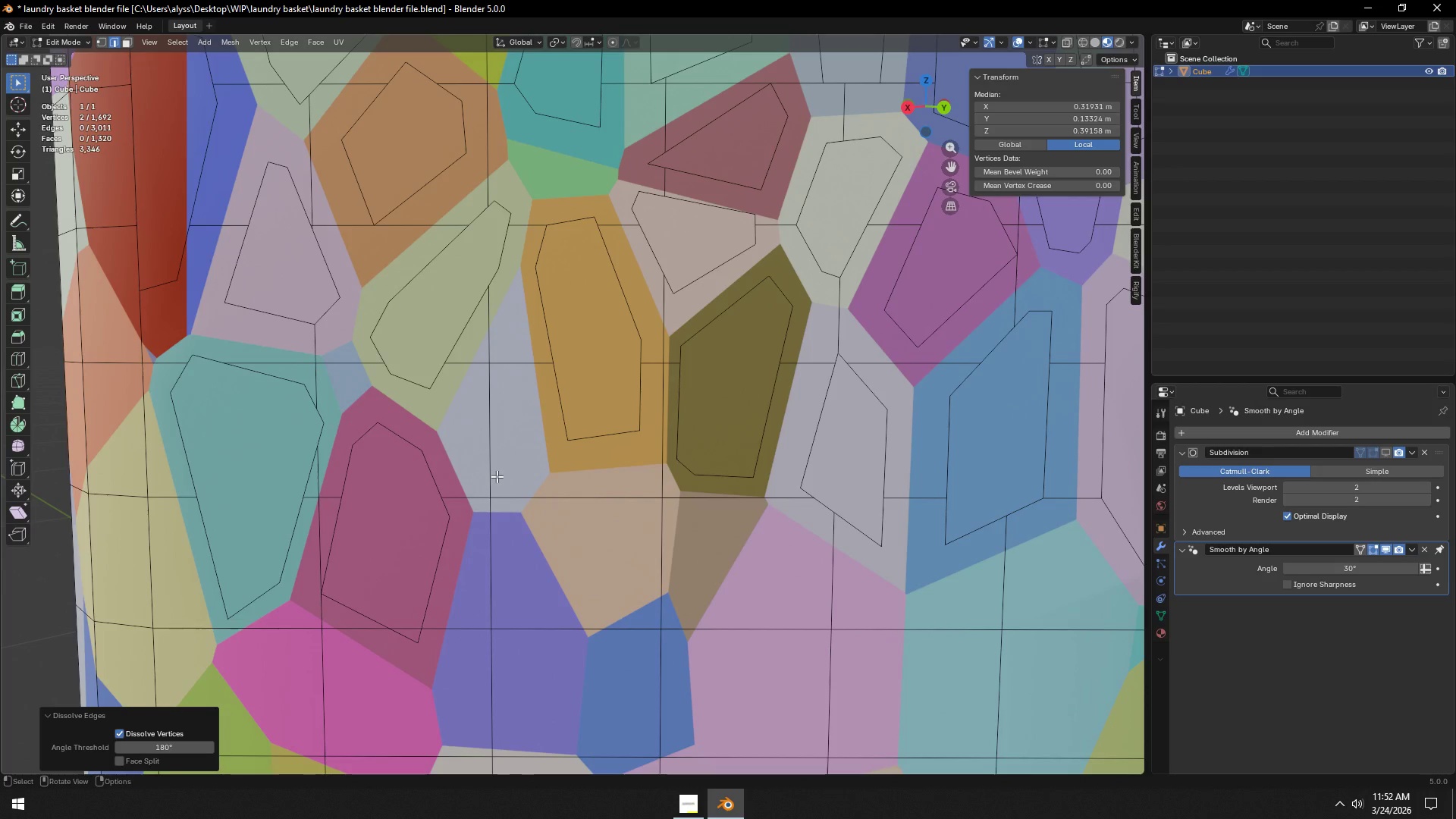 
key(K)
 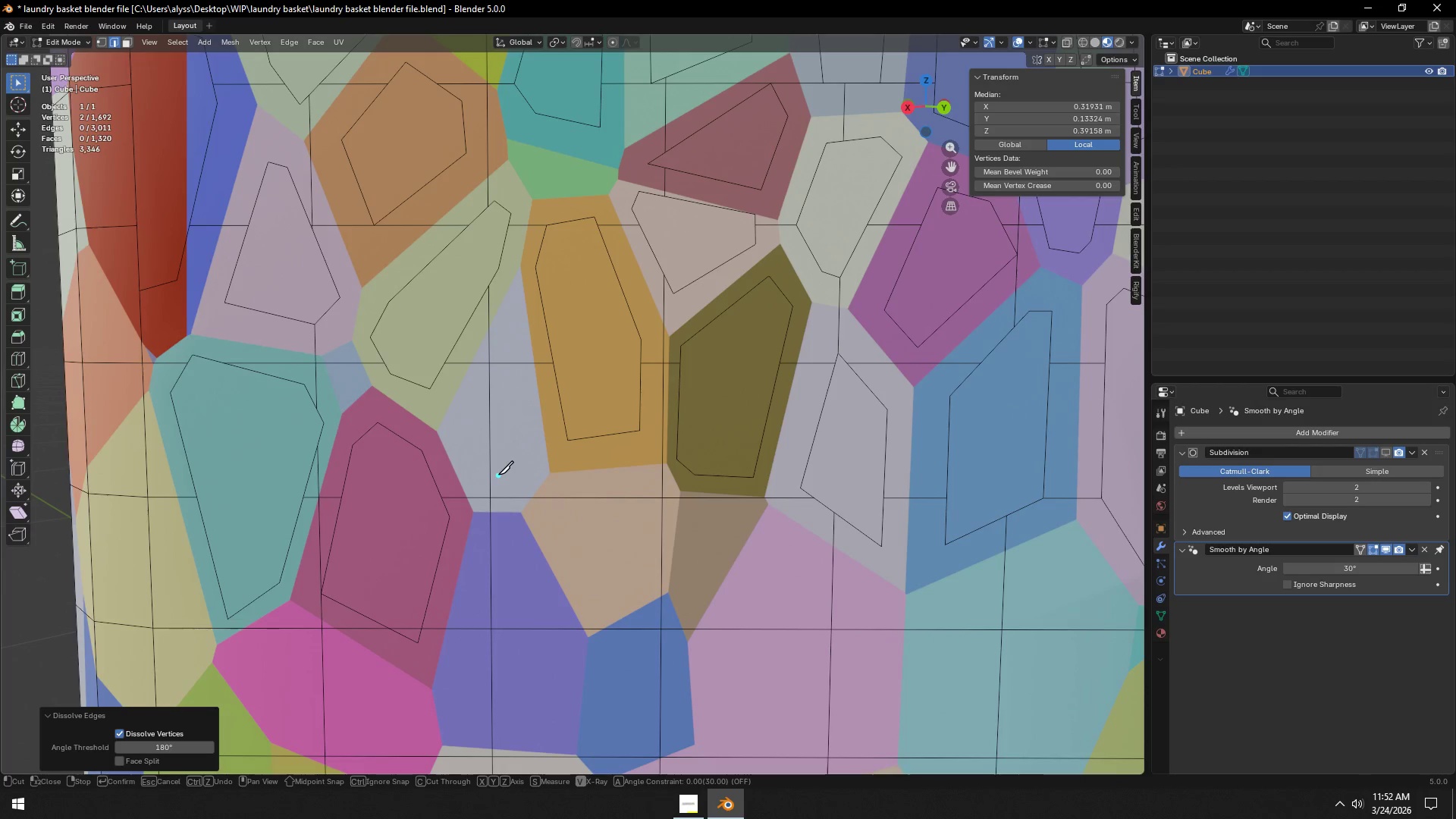 
hold_key(key=ShiftLeft, duration=0.56)
 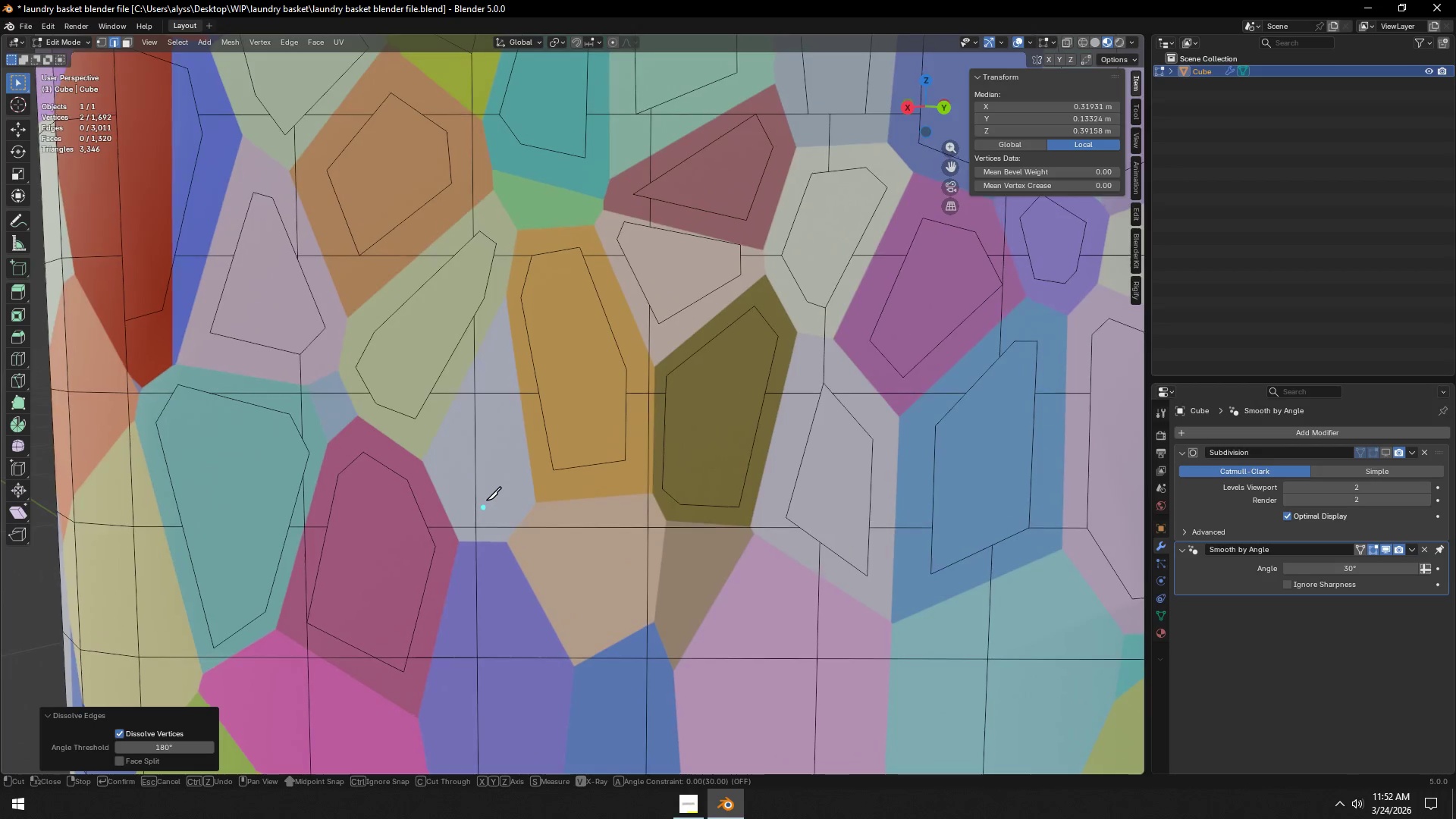 
scroll: coordinate [486, 500], scroll_direction: up, amount: 1.0
 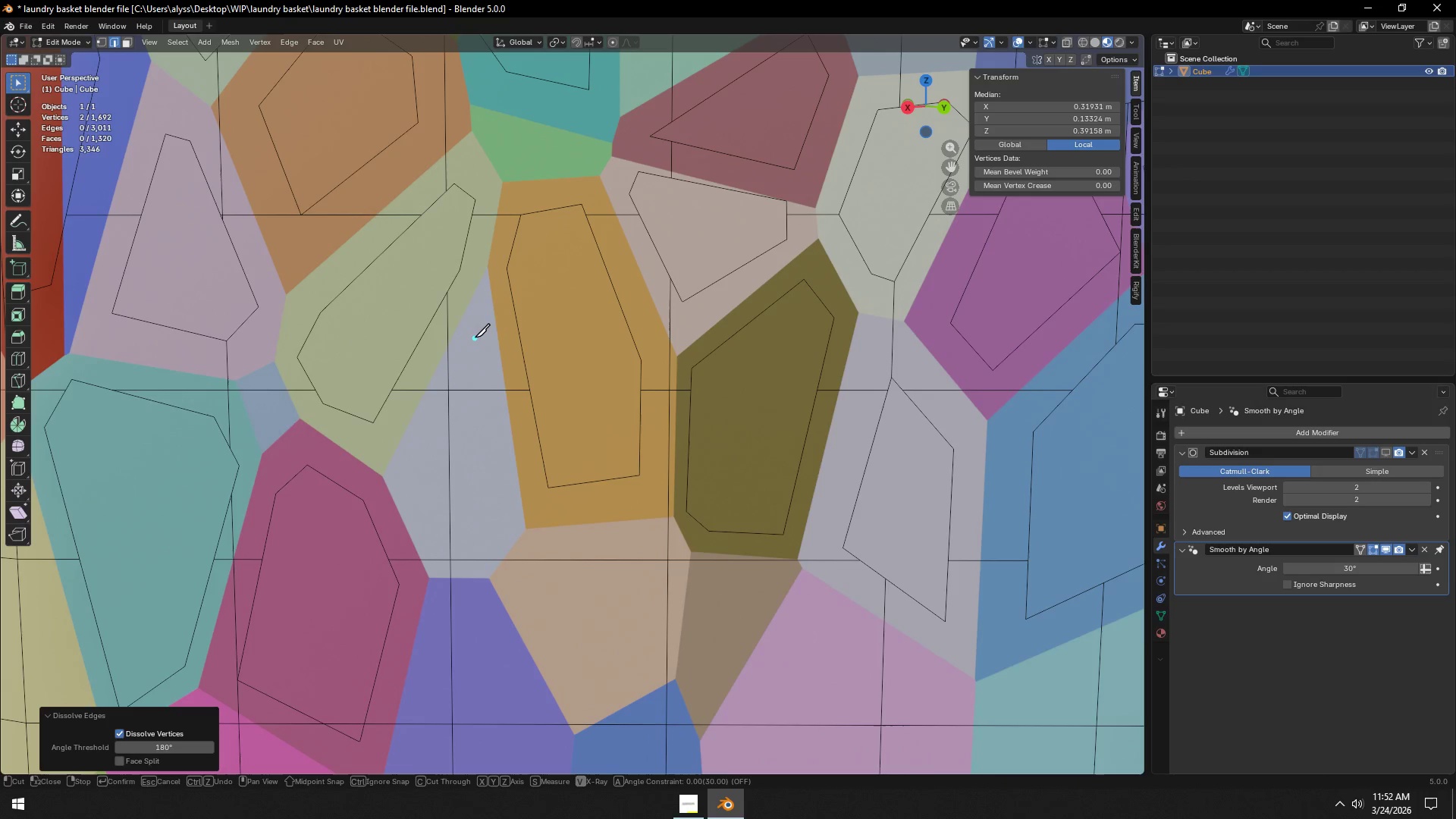 
left_click([476, 337])
 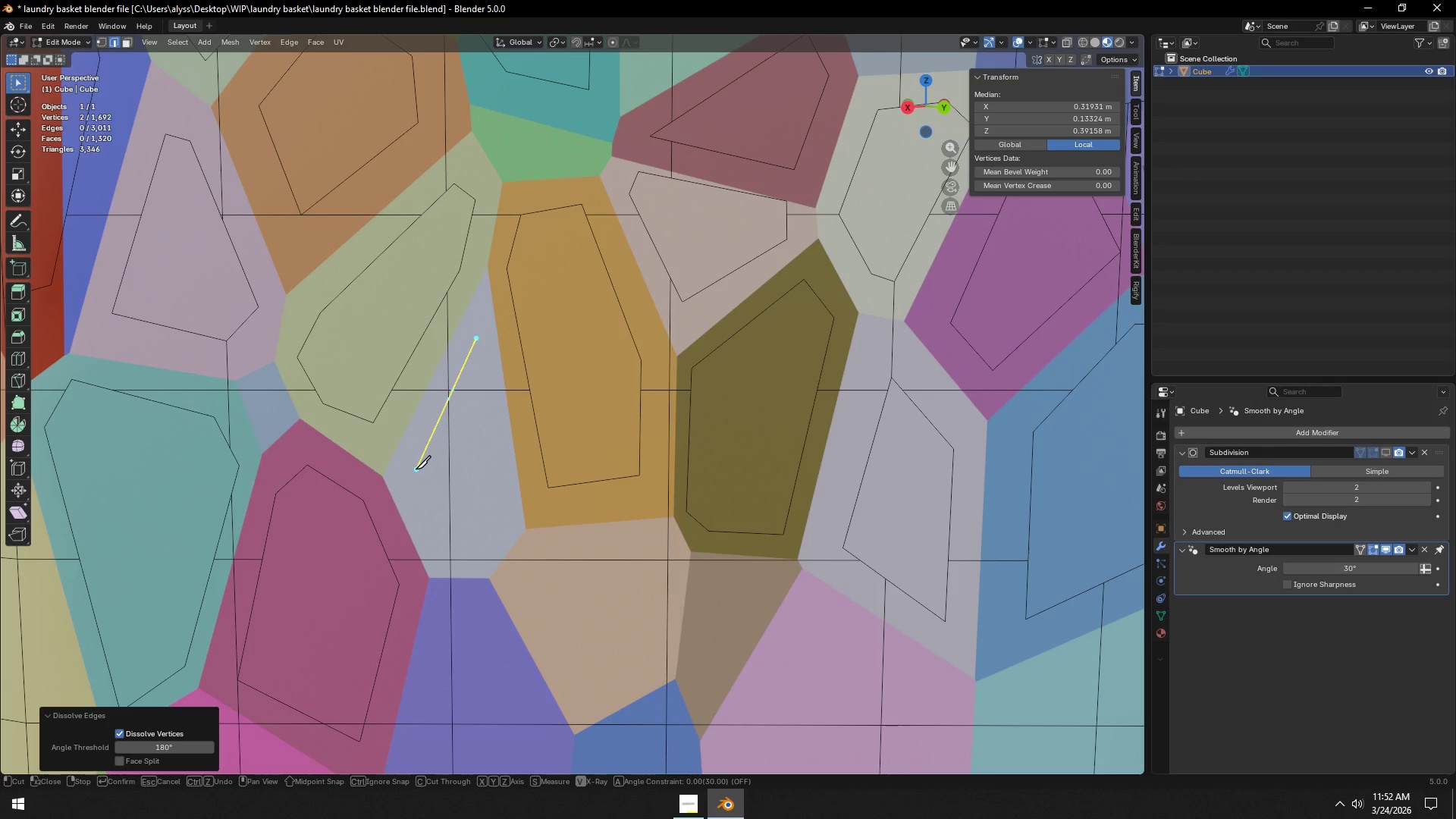 
left_click([413, 474])
 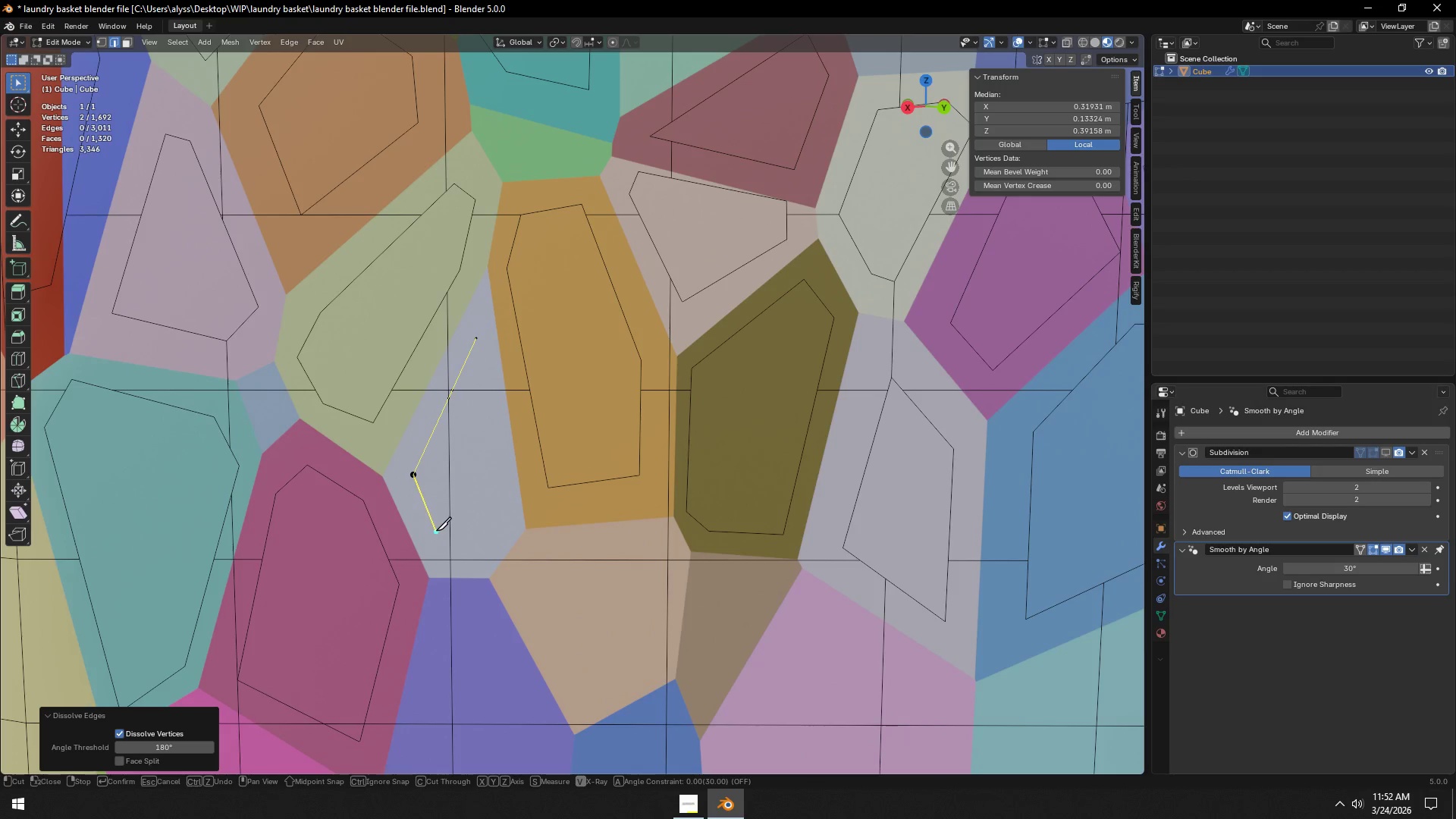 
left_click([435, 531])
 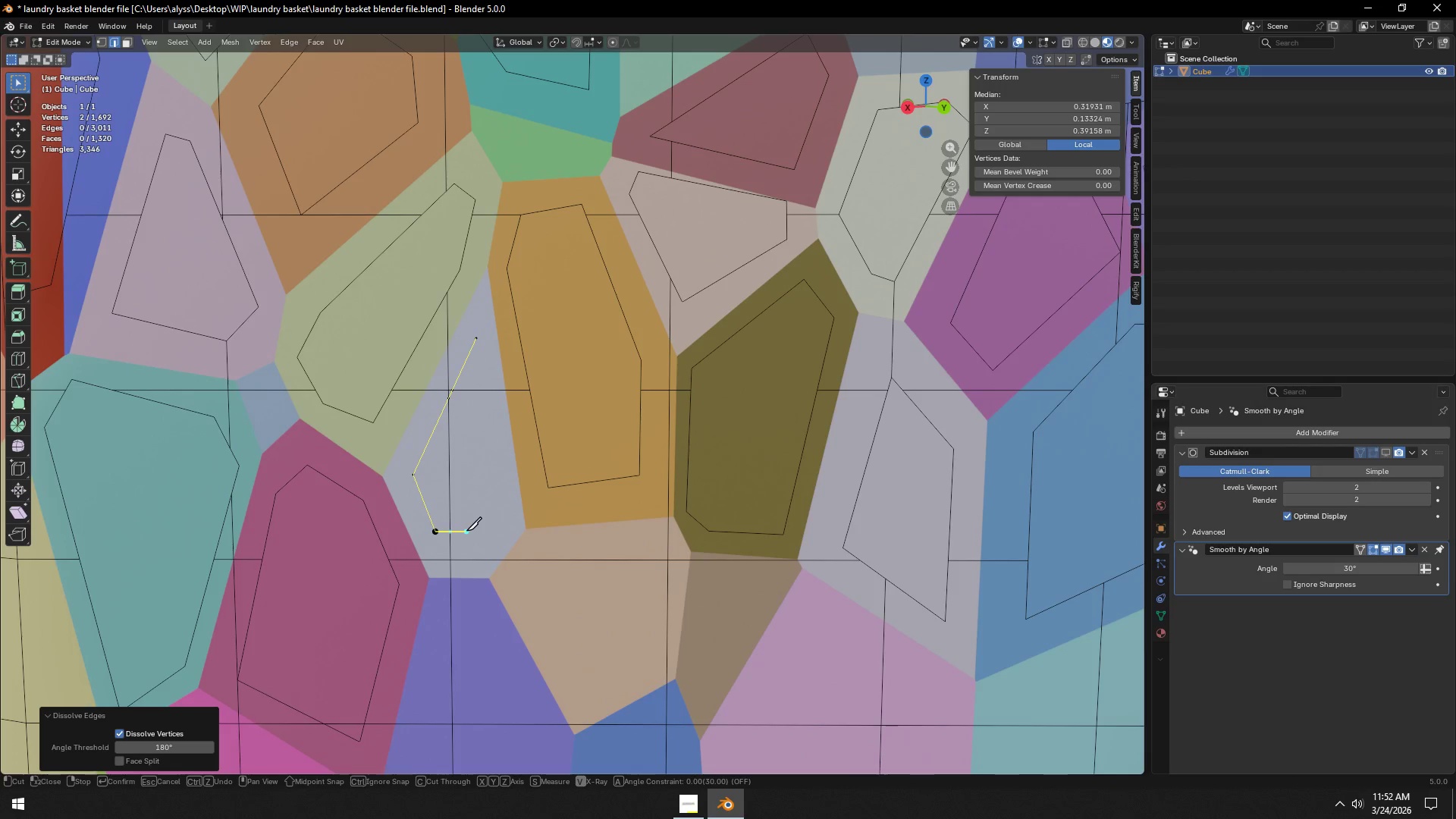 
left_click([466, 531])
 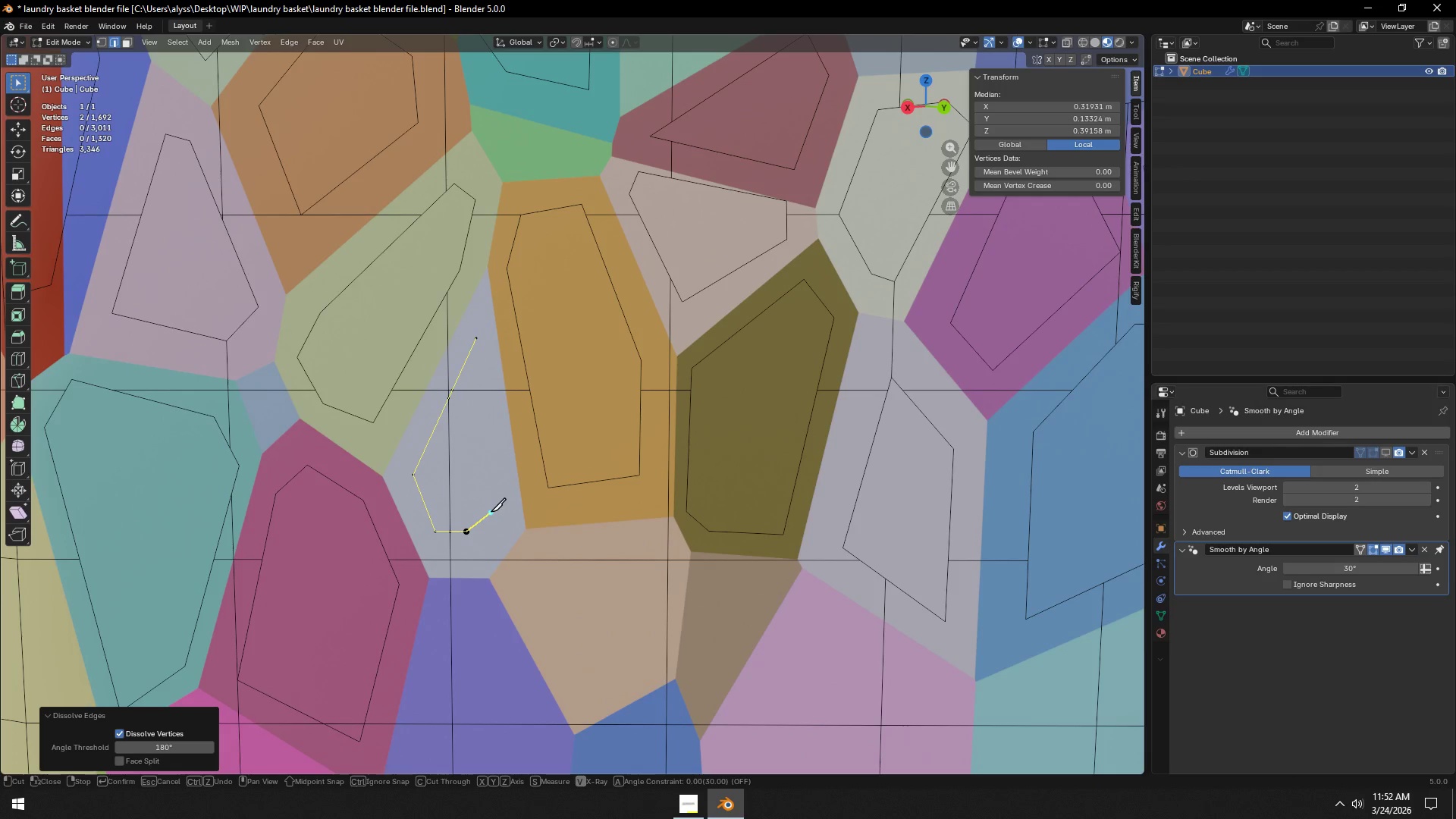 
left_click([492, 510])
 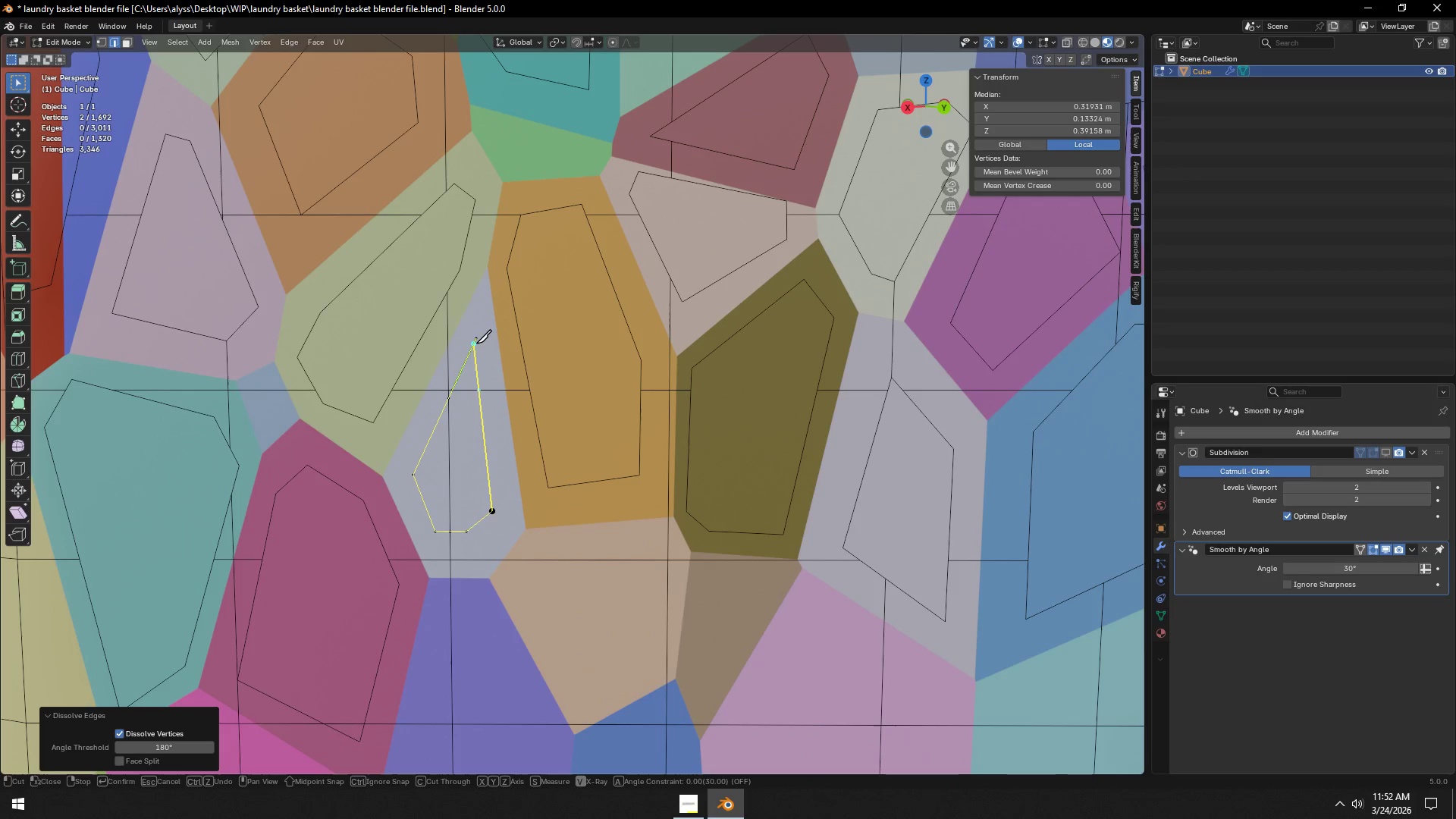 
left_click([476, 341])
 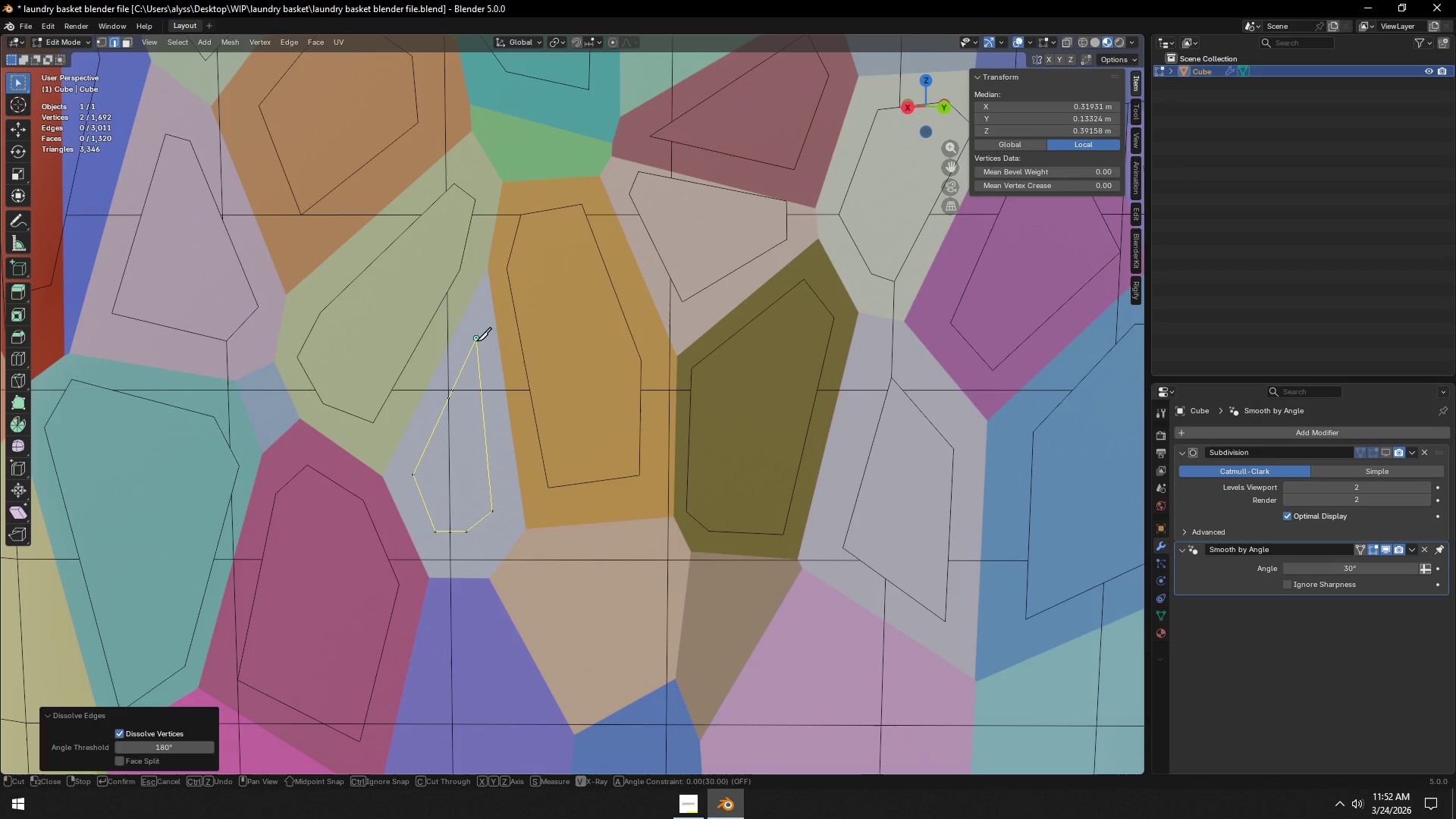 
key(Space)
 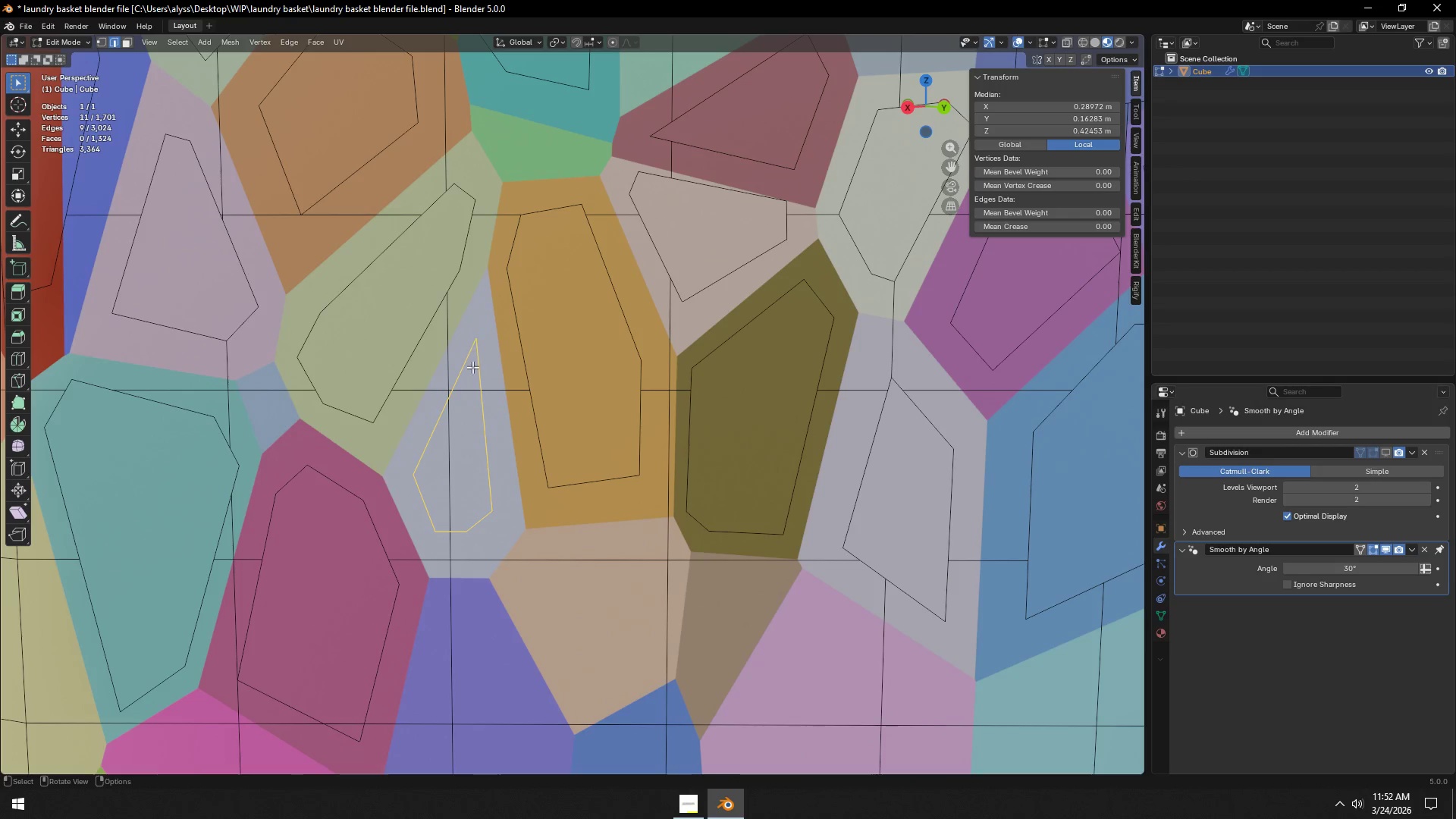 
key(2)
 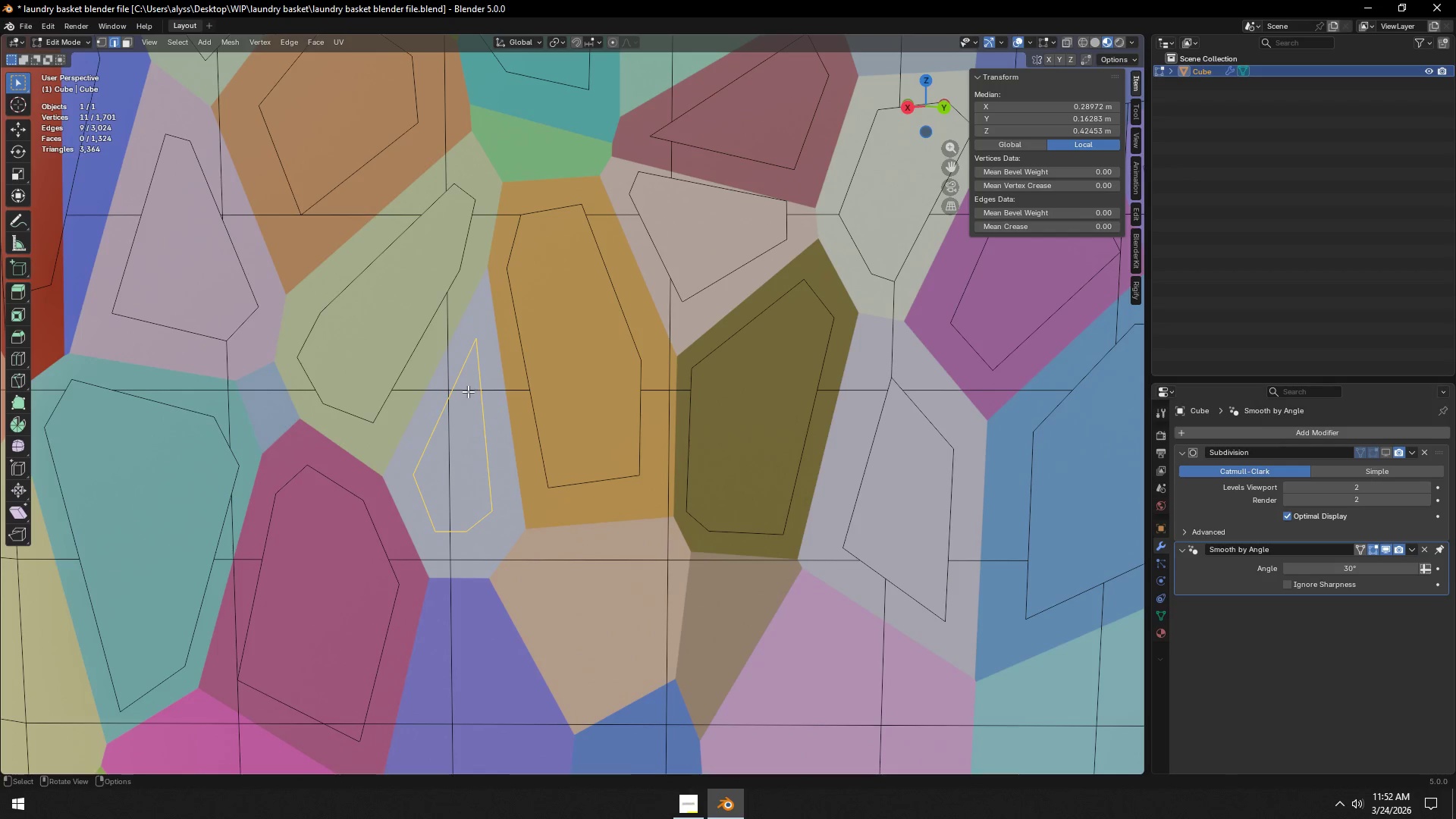 
left_click([468, 391])
 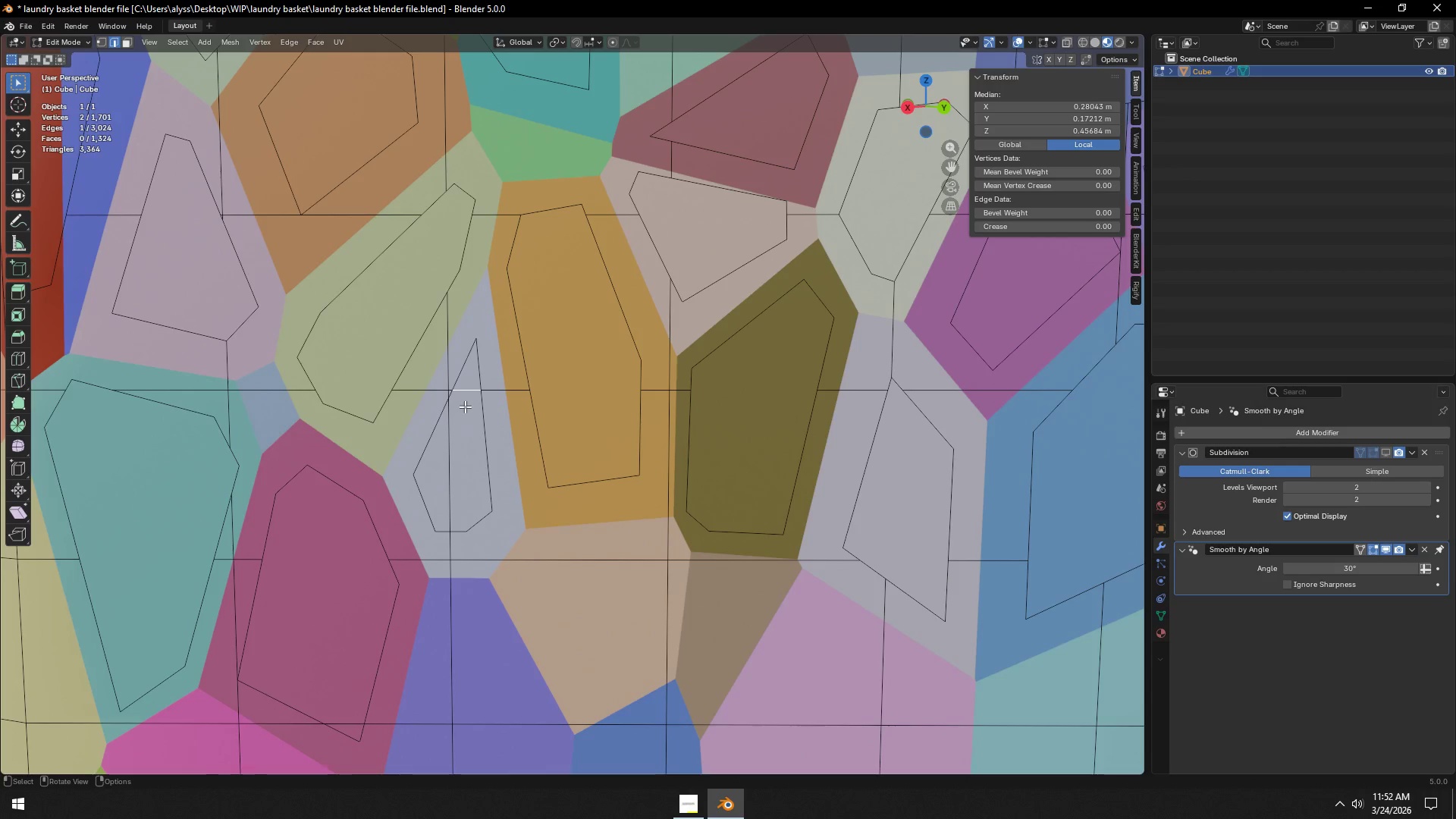 
hold_key(key=ShiftLeft, duration=0.44)
left_click([450, 448])
 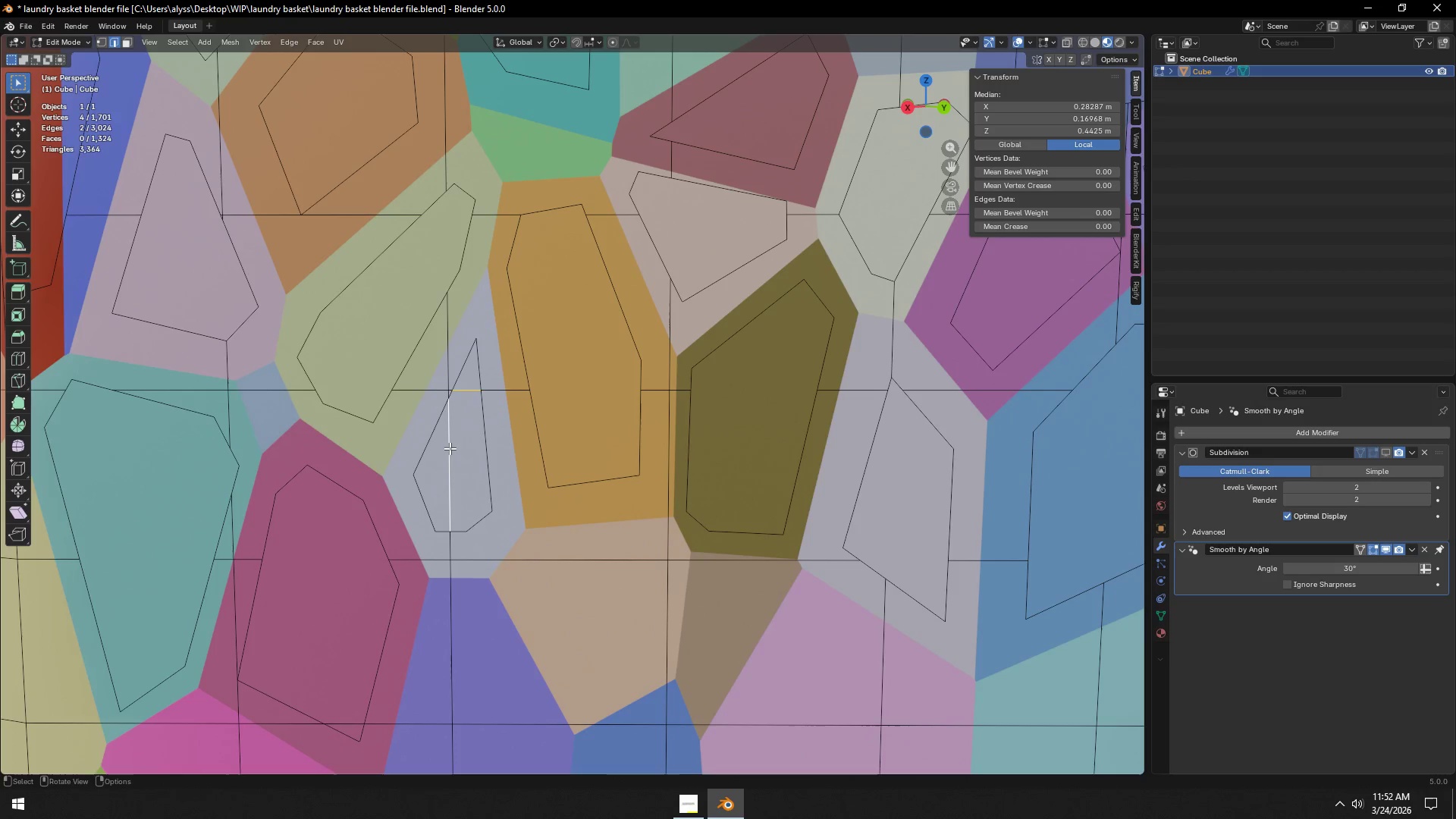 
key(X)
 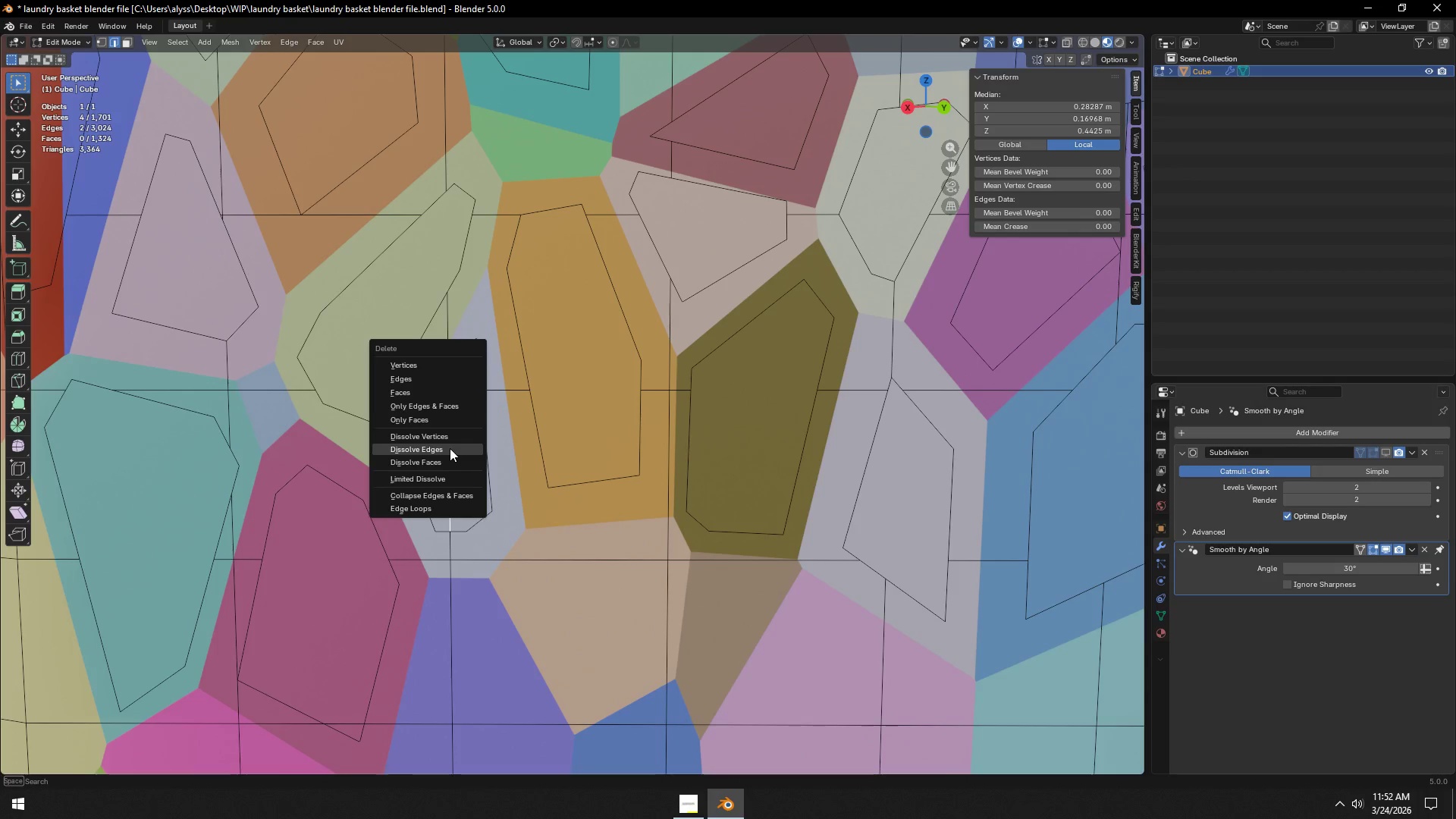 
left_click([450, 448])
 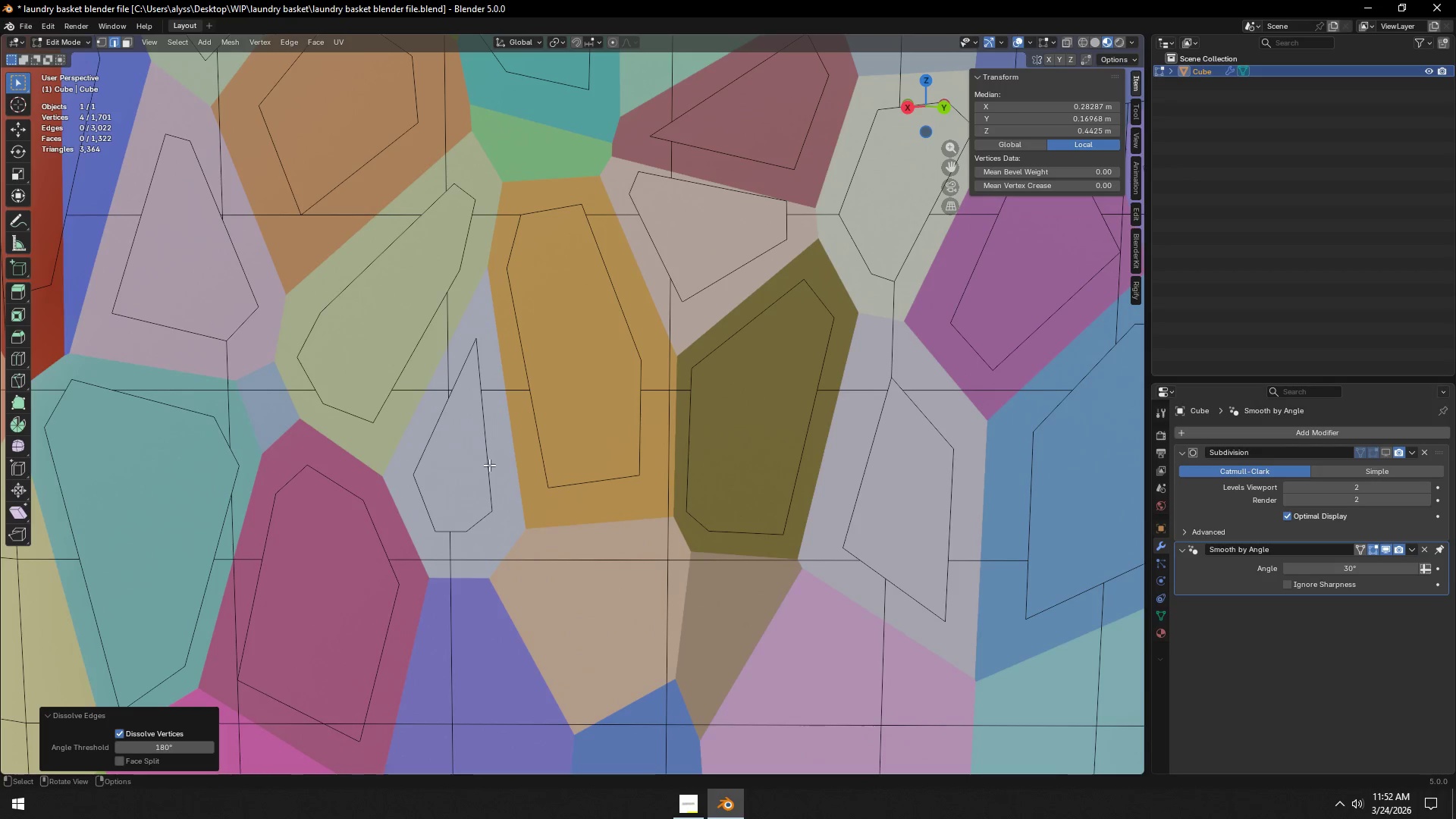 
hold_key(key=ShiftLeft, duration=0.86)
 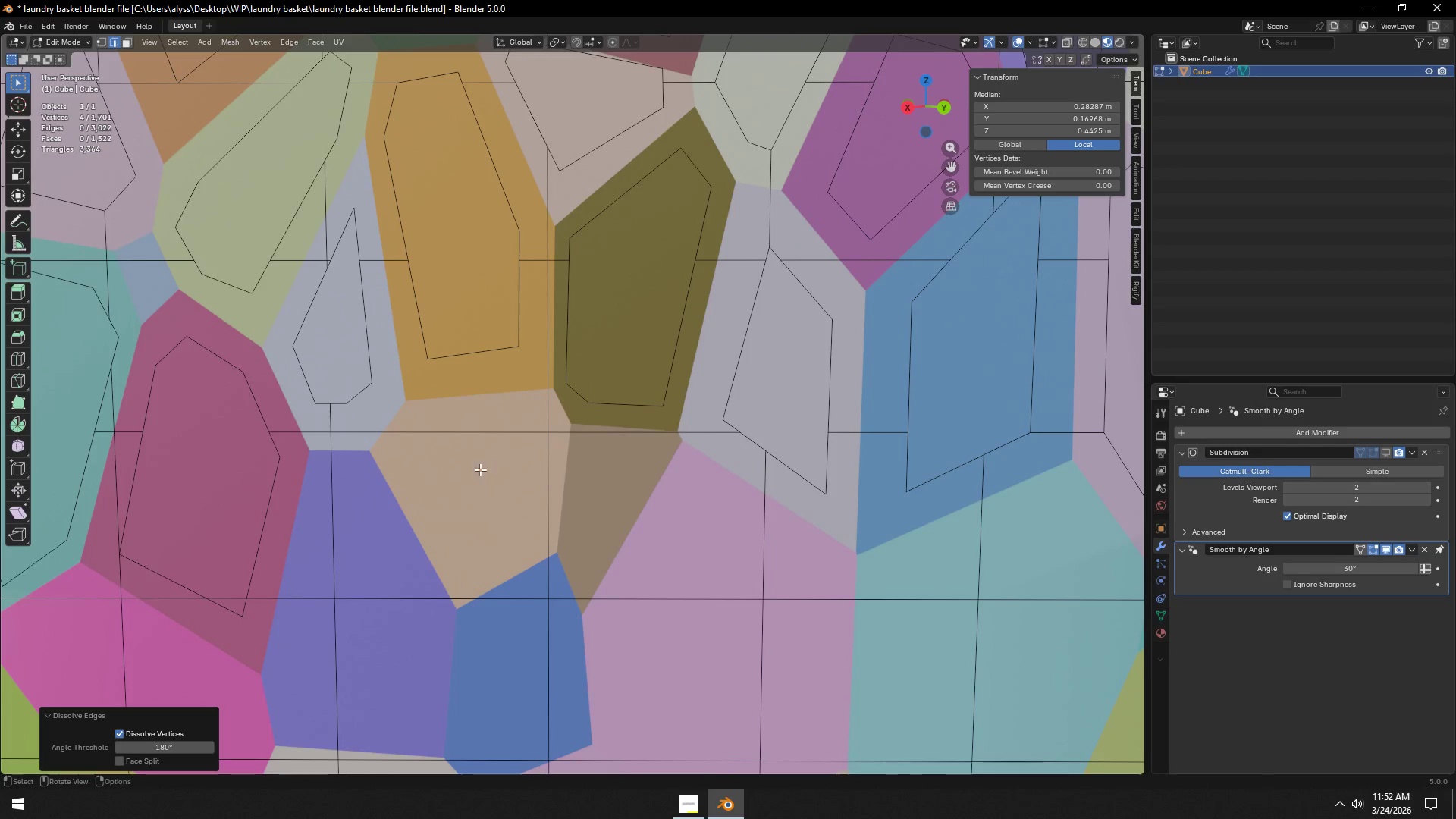 
key(K)
 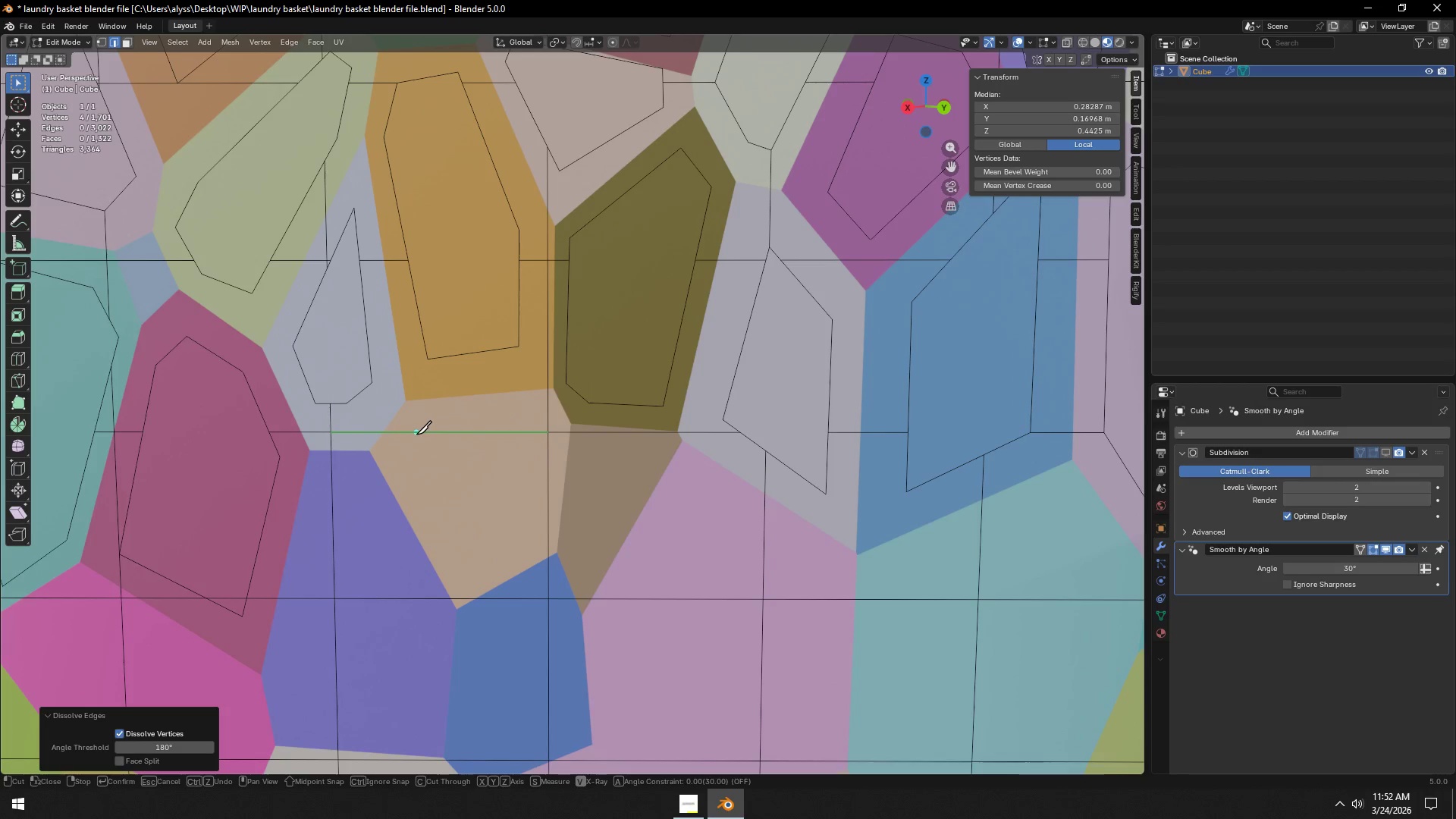 
left_click([418, 435])
 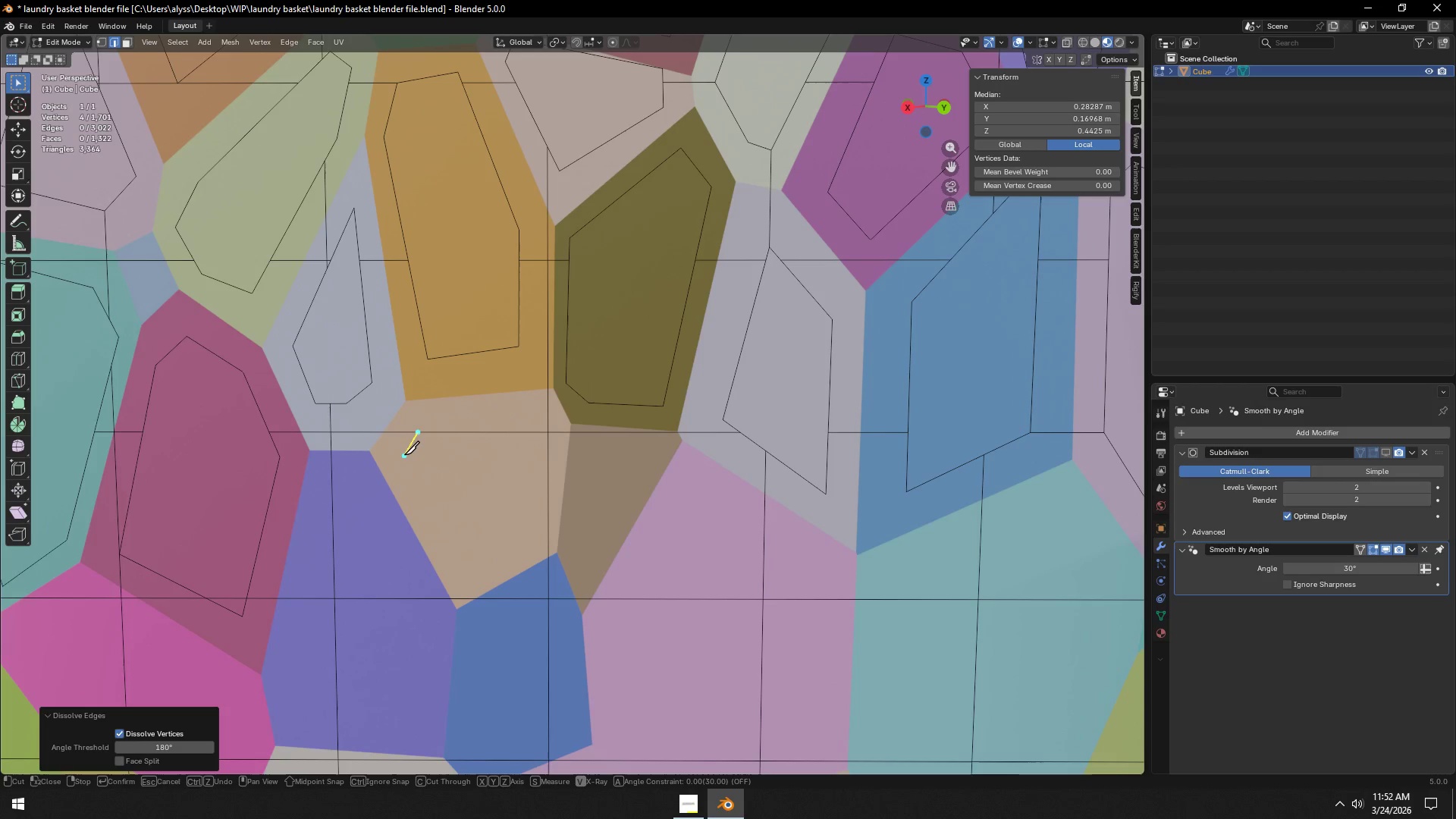 
left_click([404, 455])
 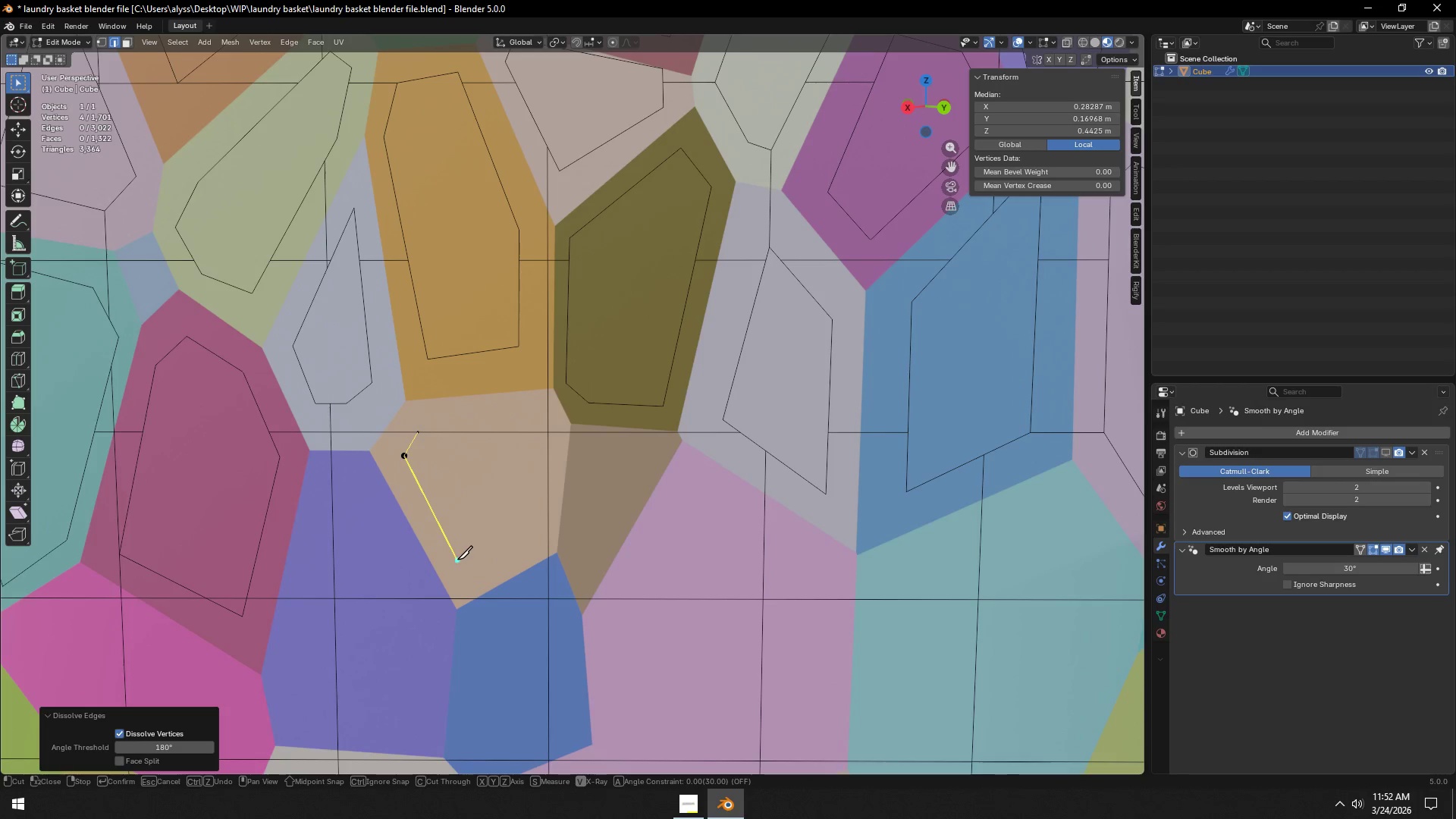 
left_click([458, 561])
 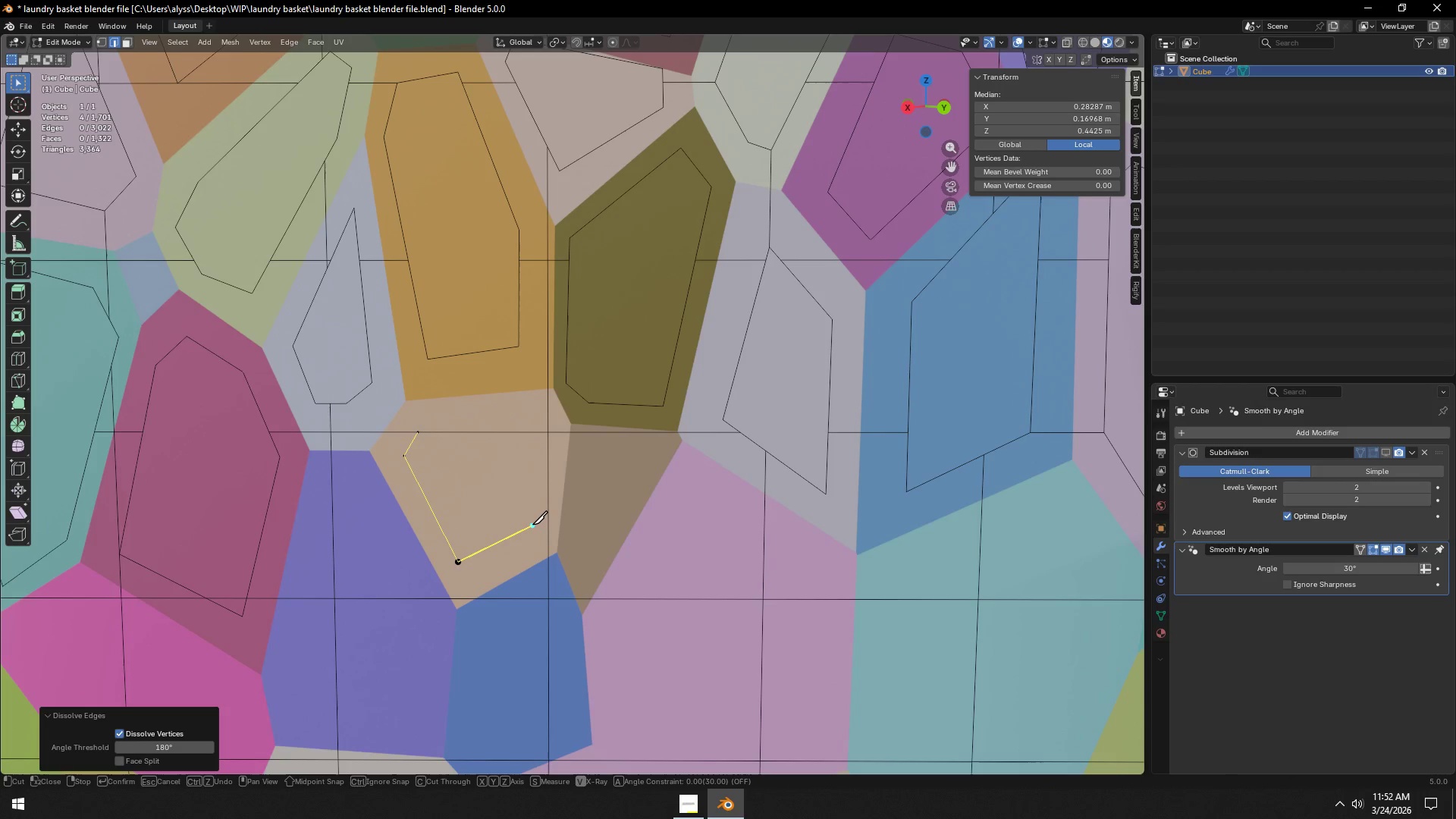 
left_click([532, 525])
 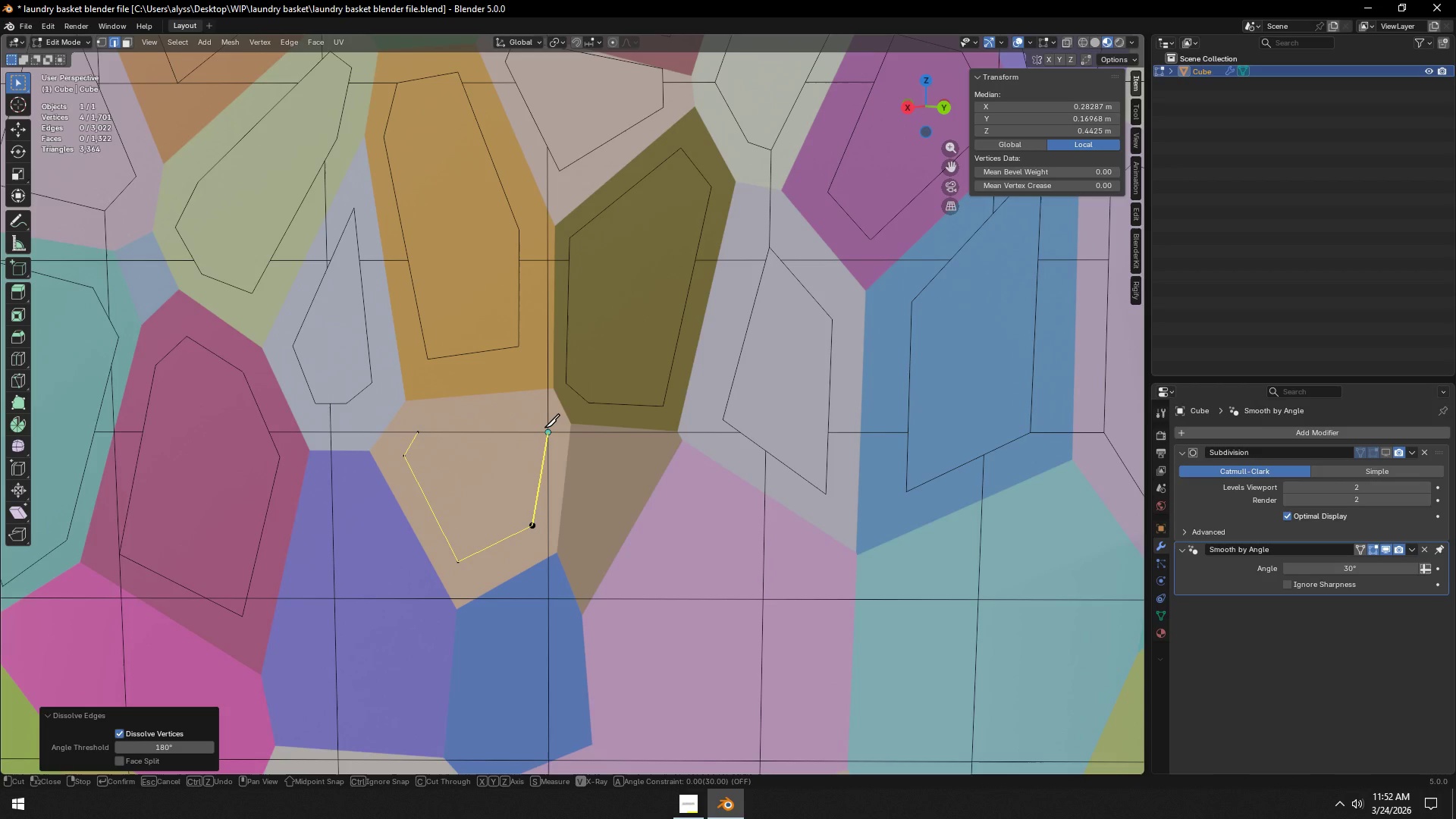 
left_click([544, 428])
 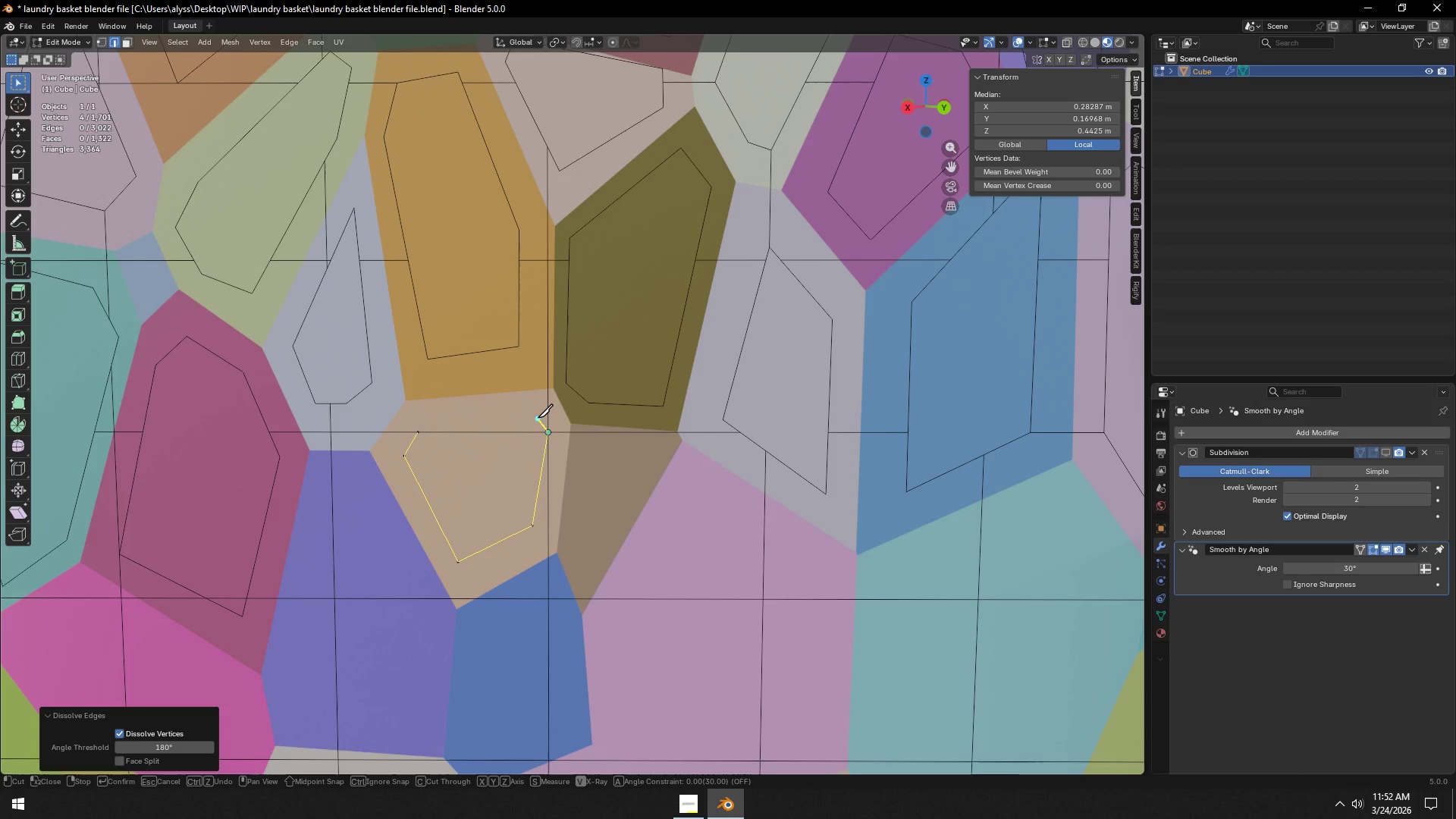 
left_click([538, 418])
 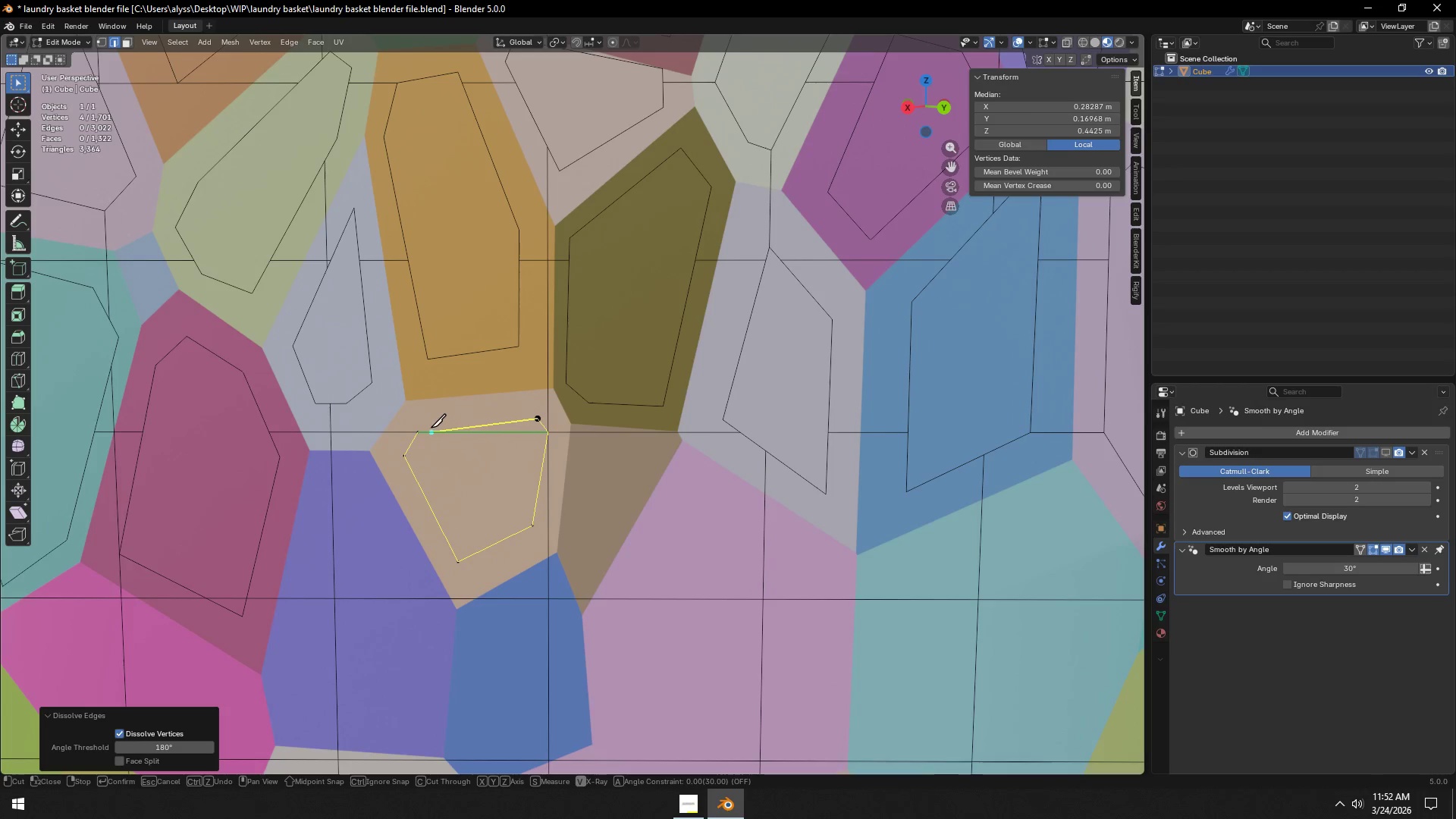 
left_click([421, 429])
 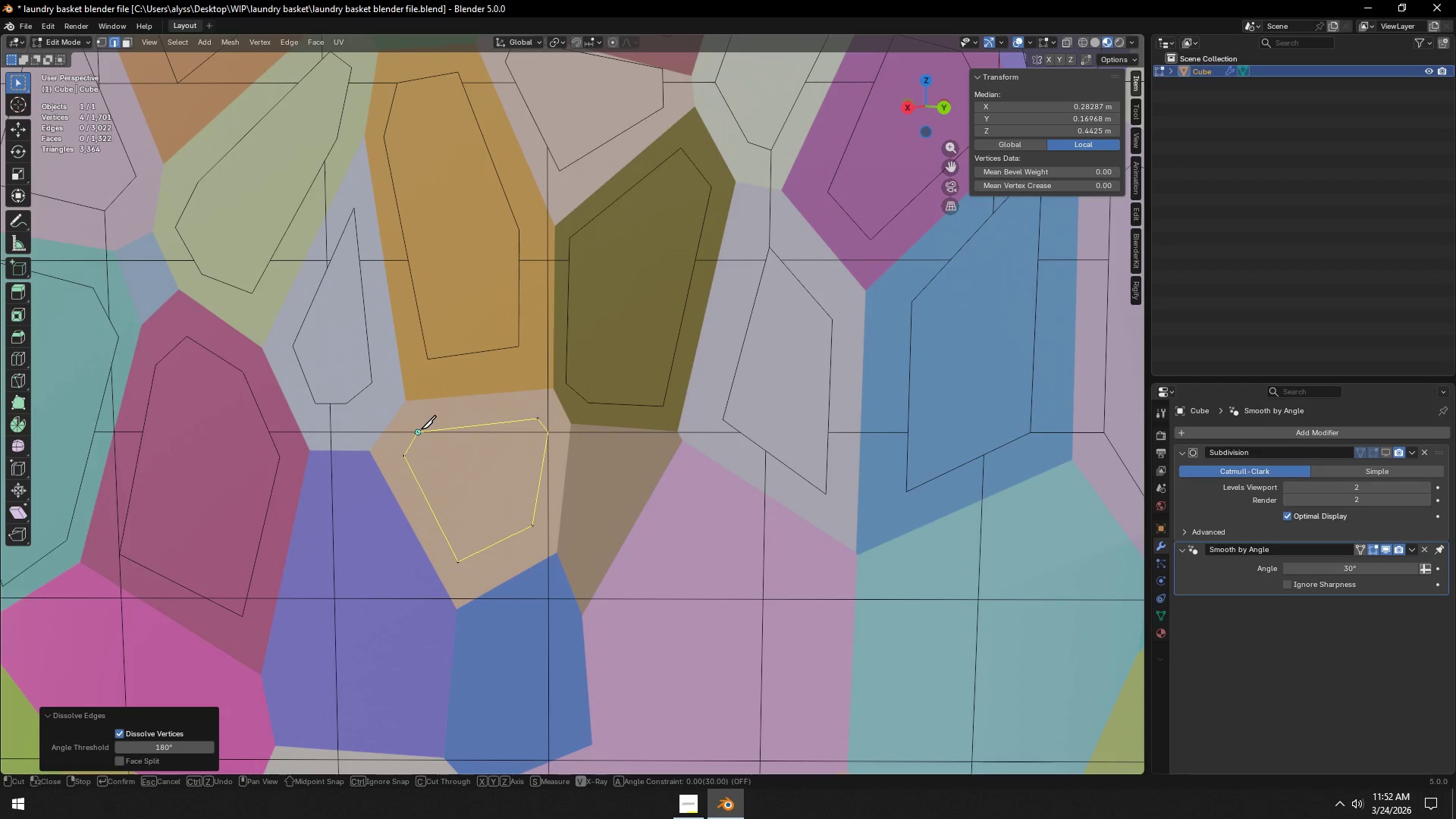 
key(Space)
 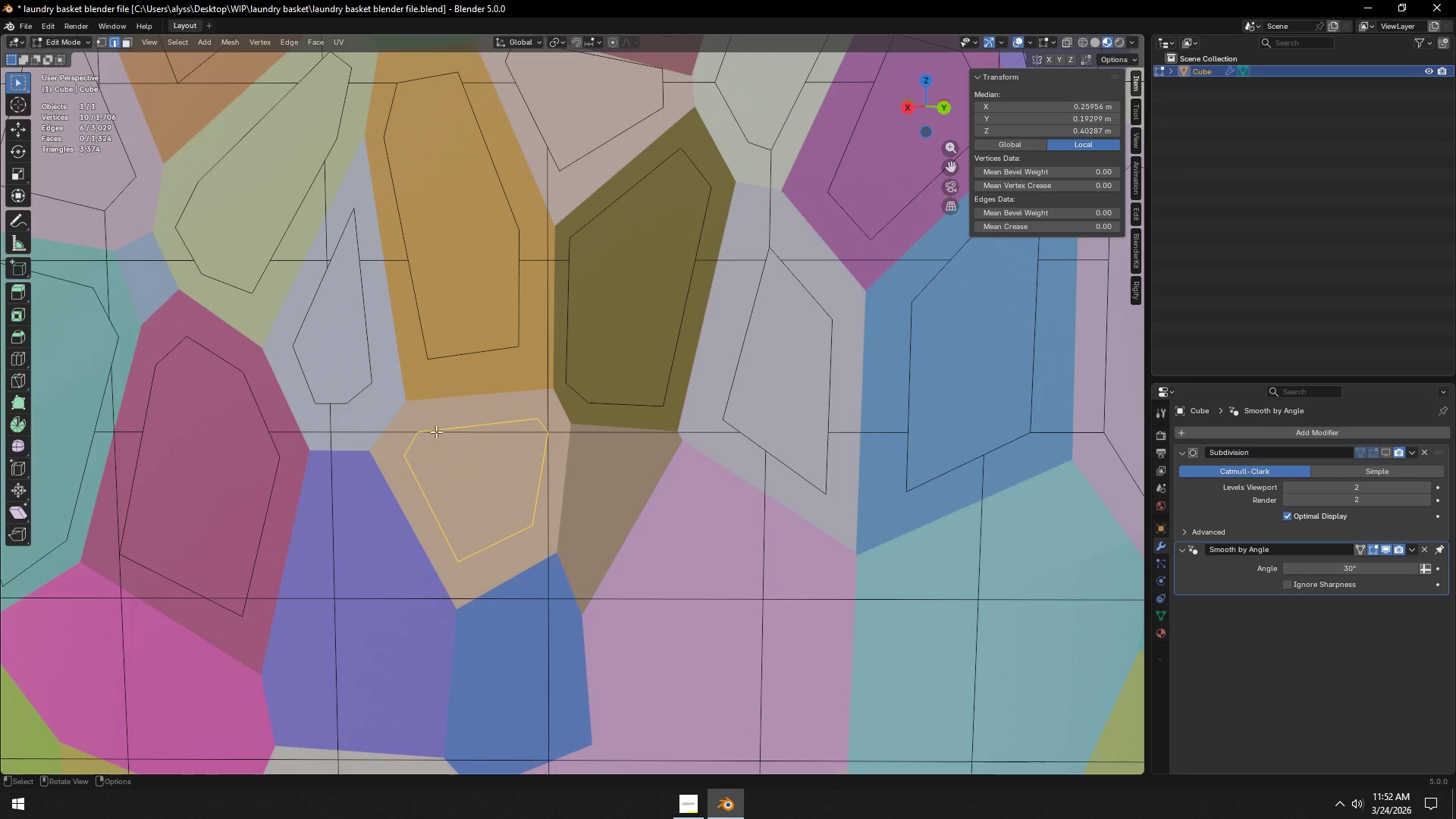 
key(2)
 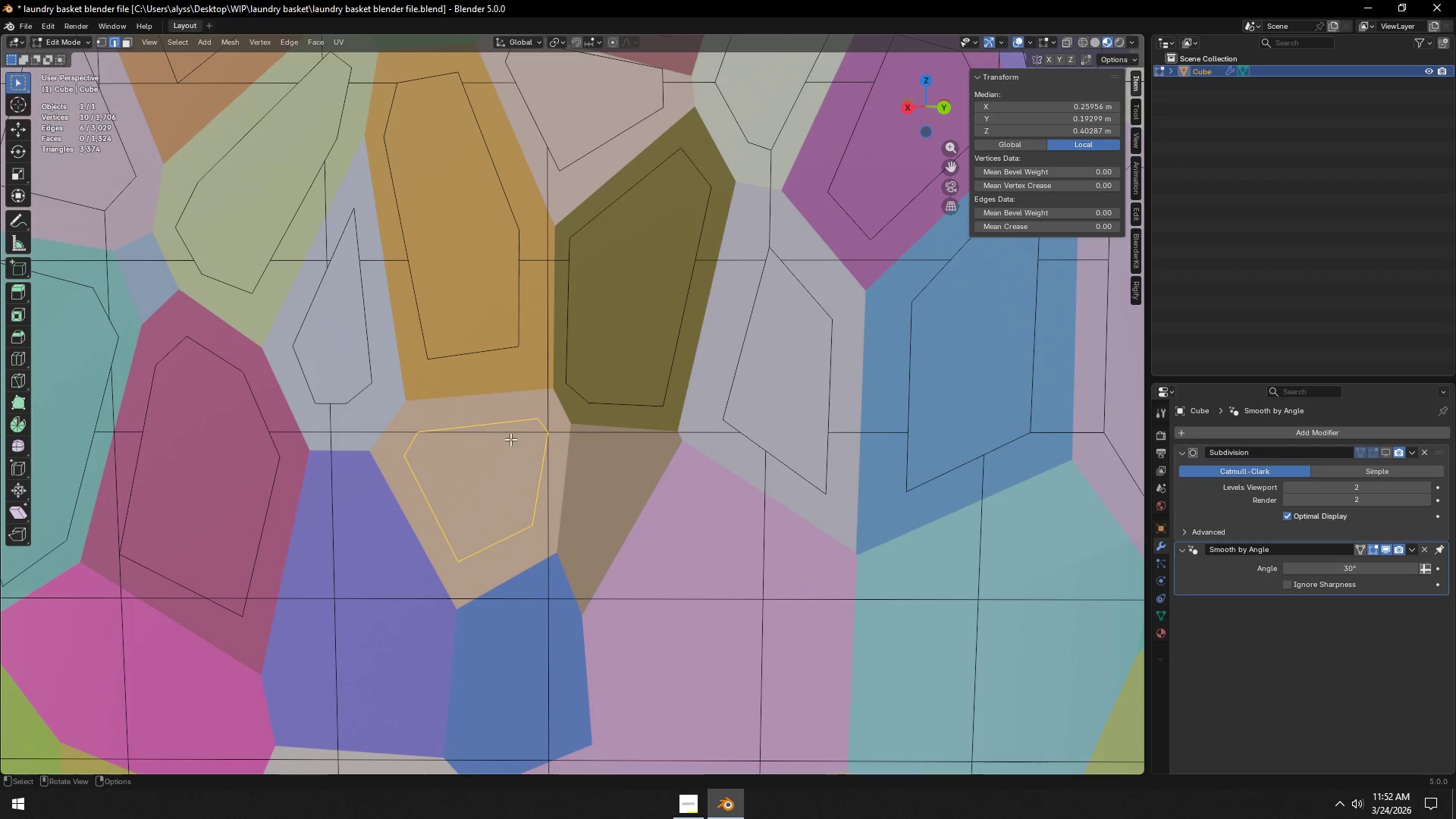 
left_click([510, 437])
 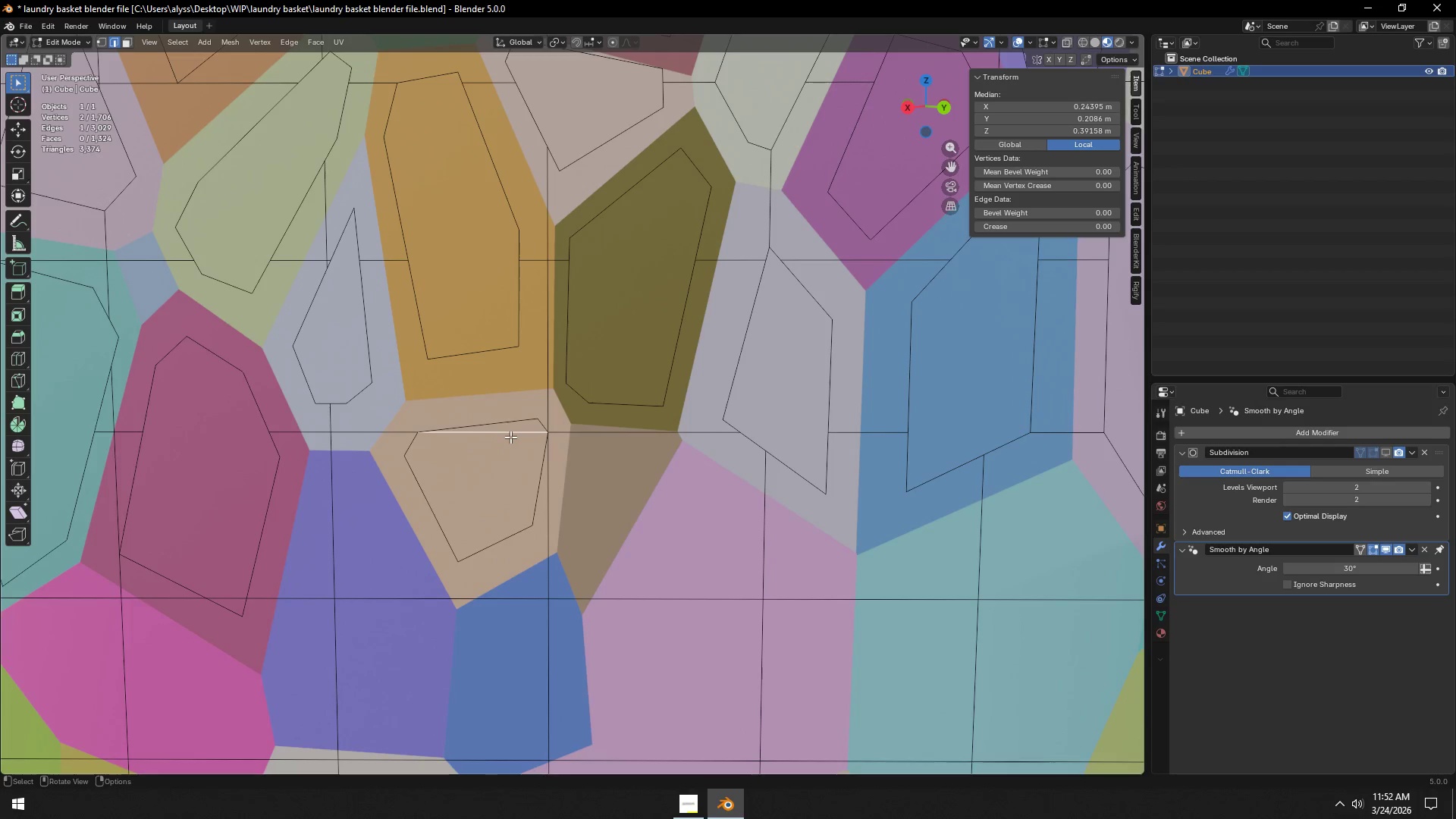 
key(X)
 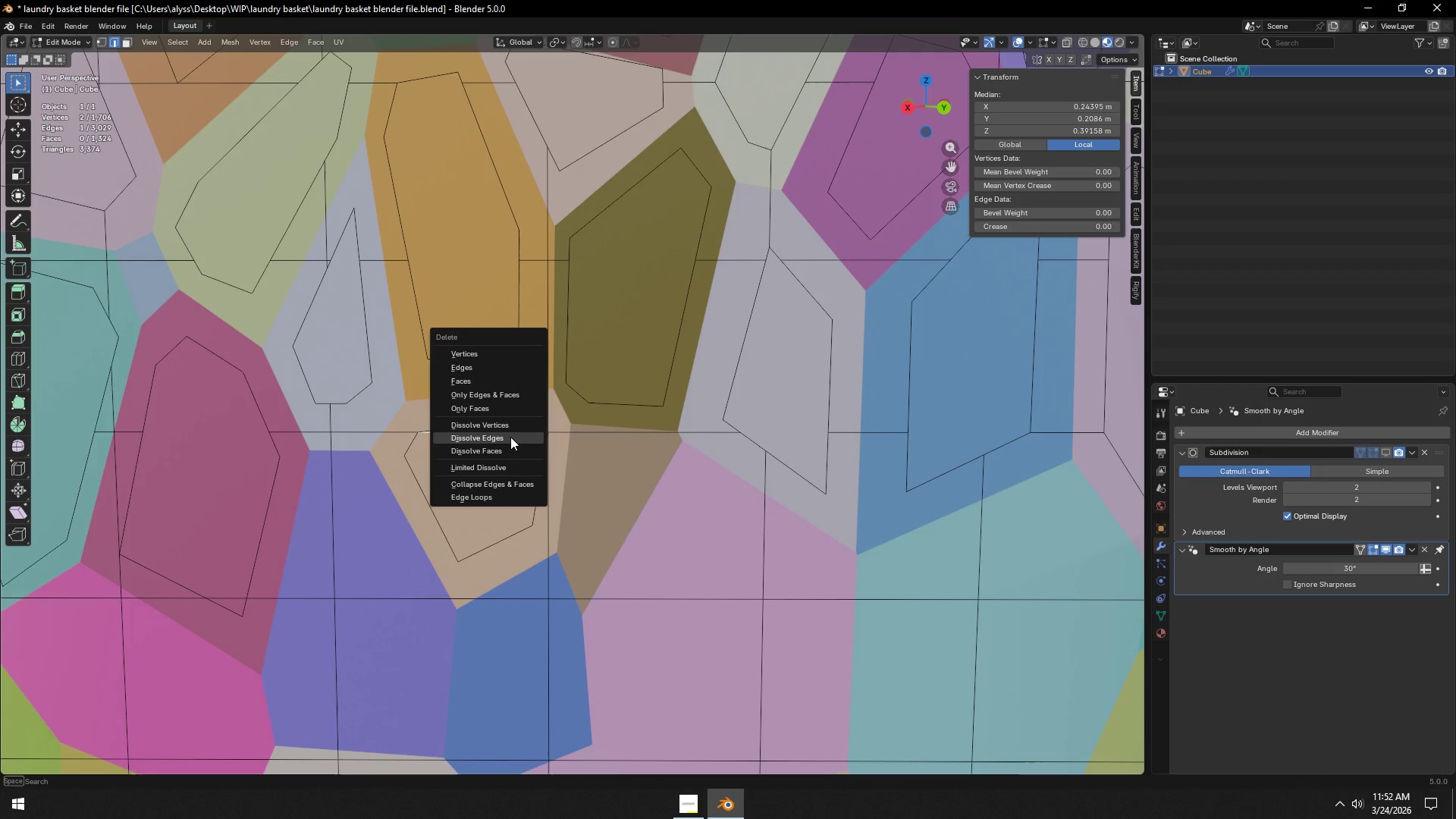 
left_click([510, 437])
 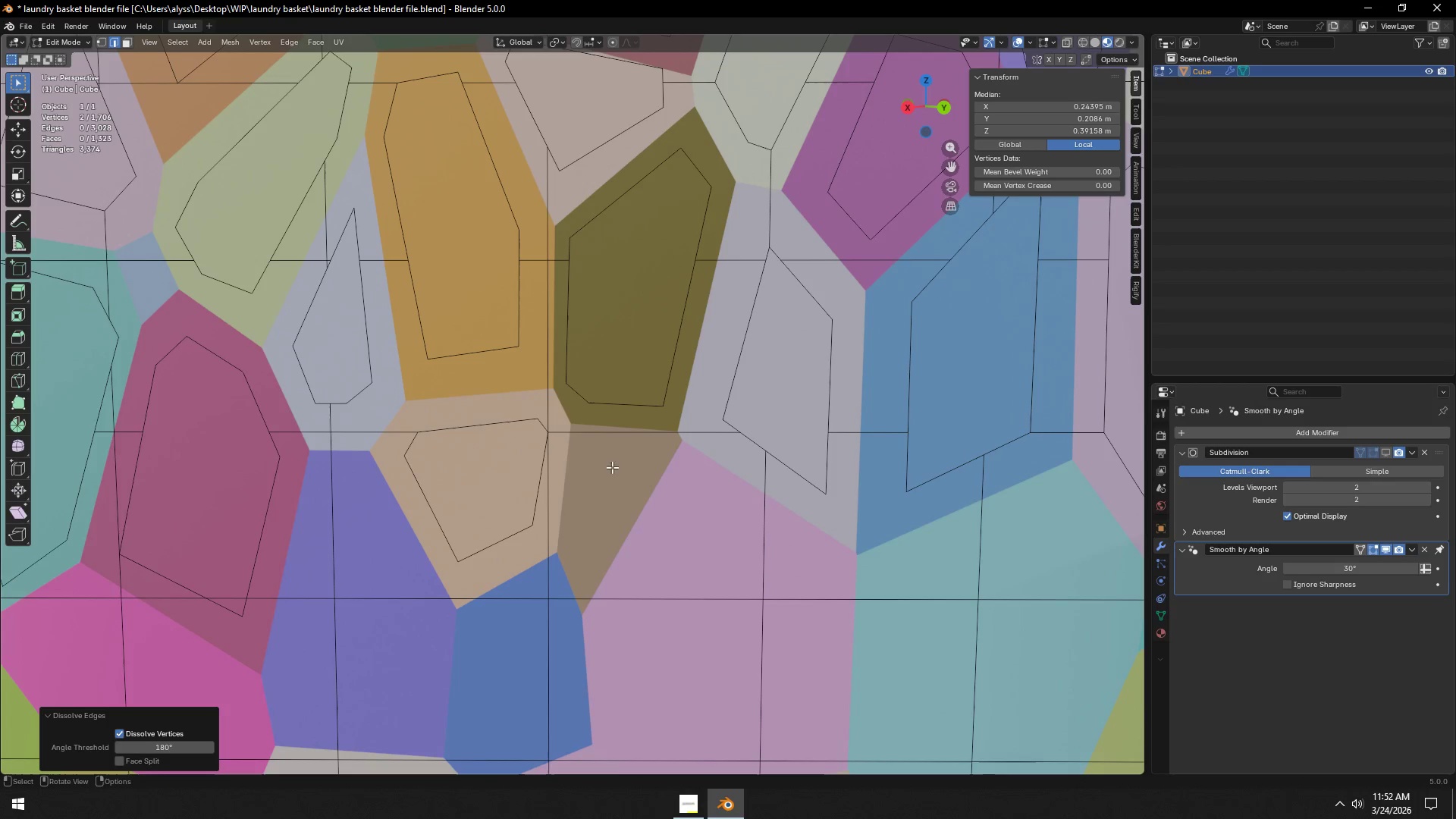 
hold_key(key=ShiftLeft, duration=1.5)
 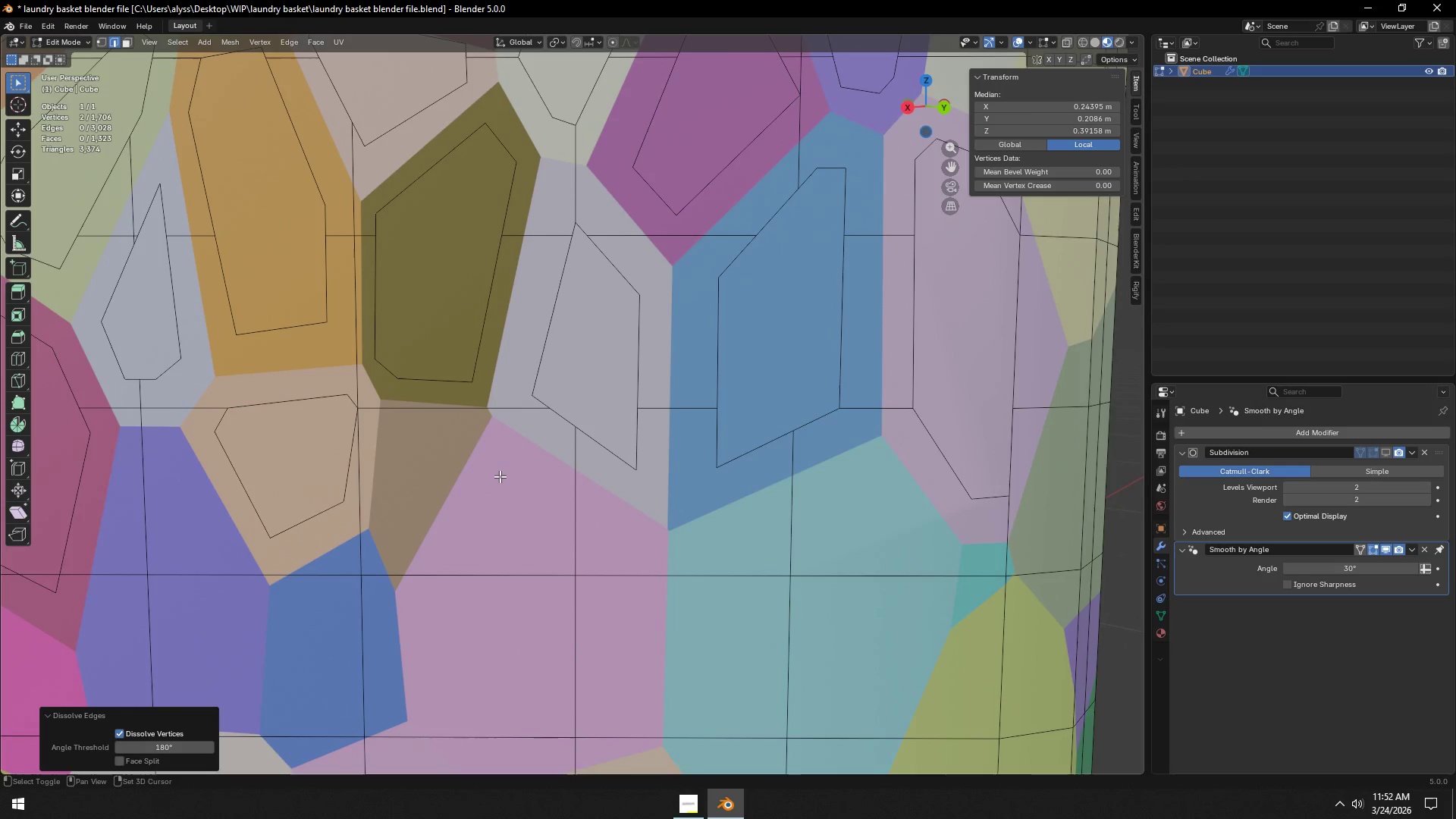 
hold_key(key=ShiftLeft, duration=0.81)
 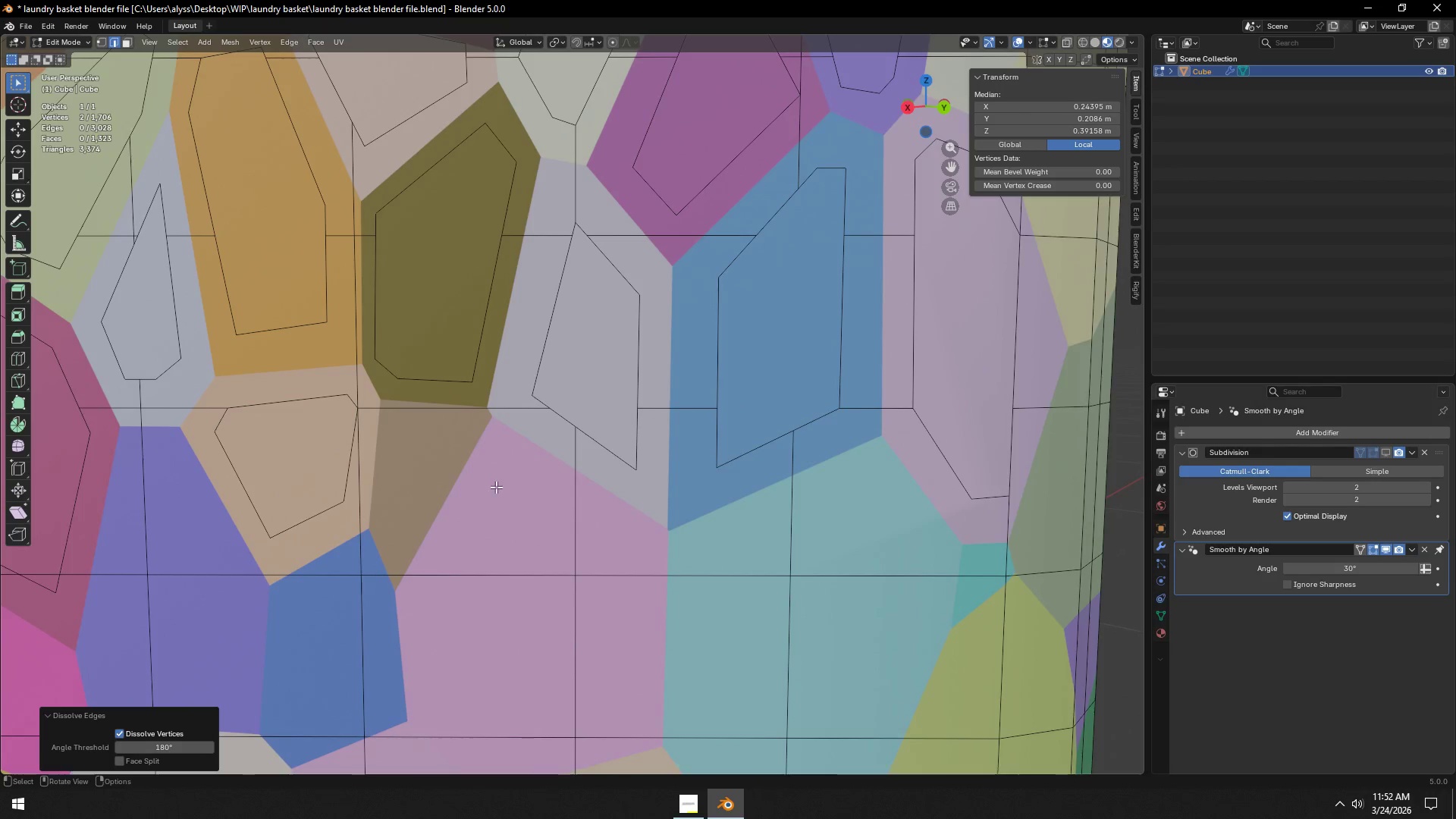 
scroll: coordinate [501, 485], scroll_direction: down, amount: 10.0
 